 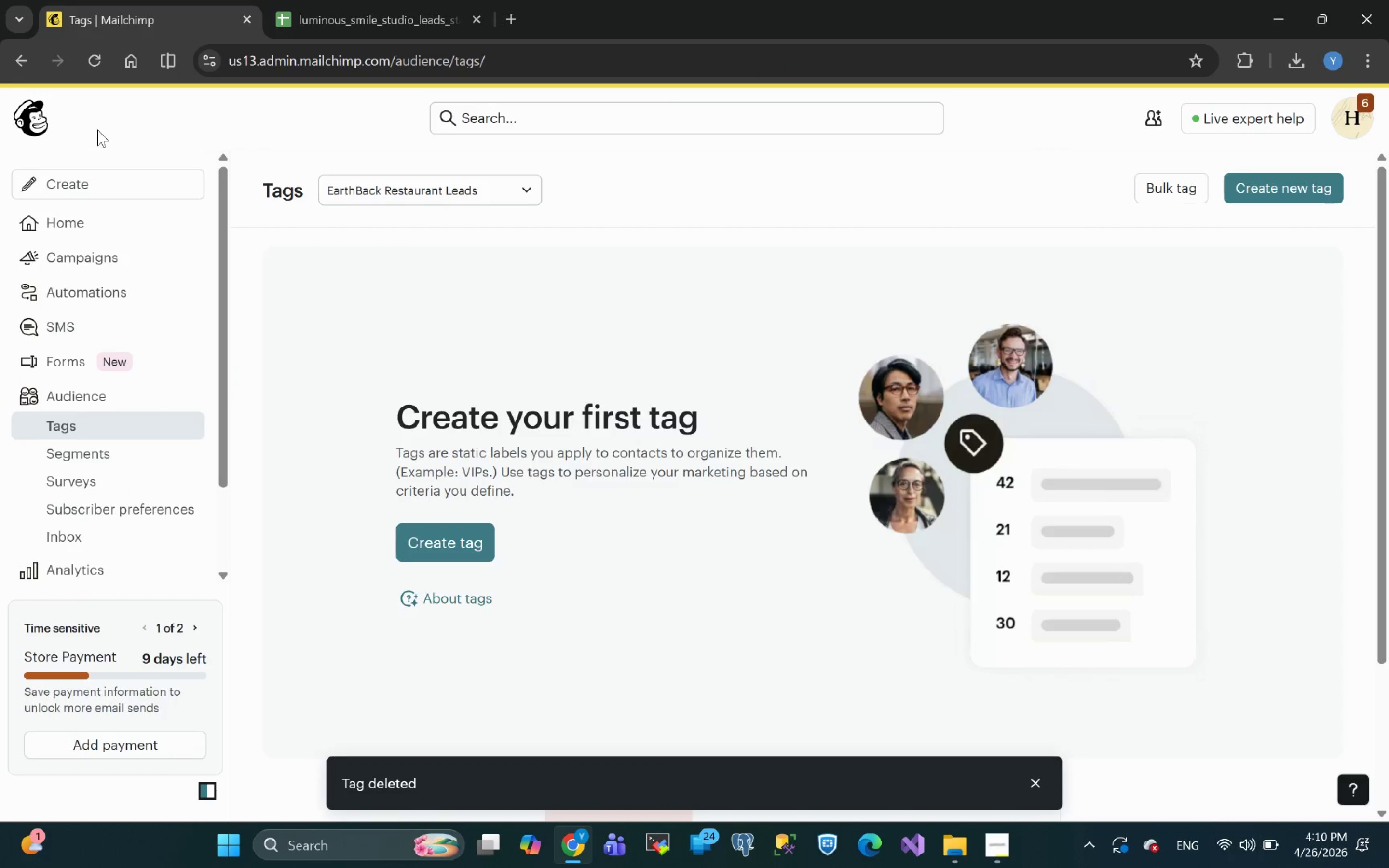 
left_click([104, 399])
 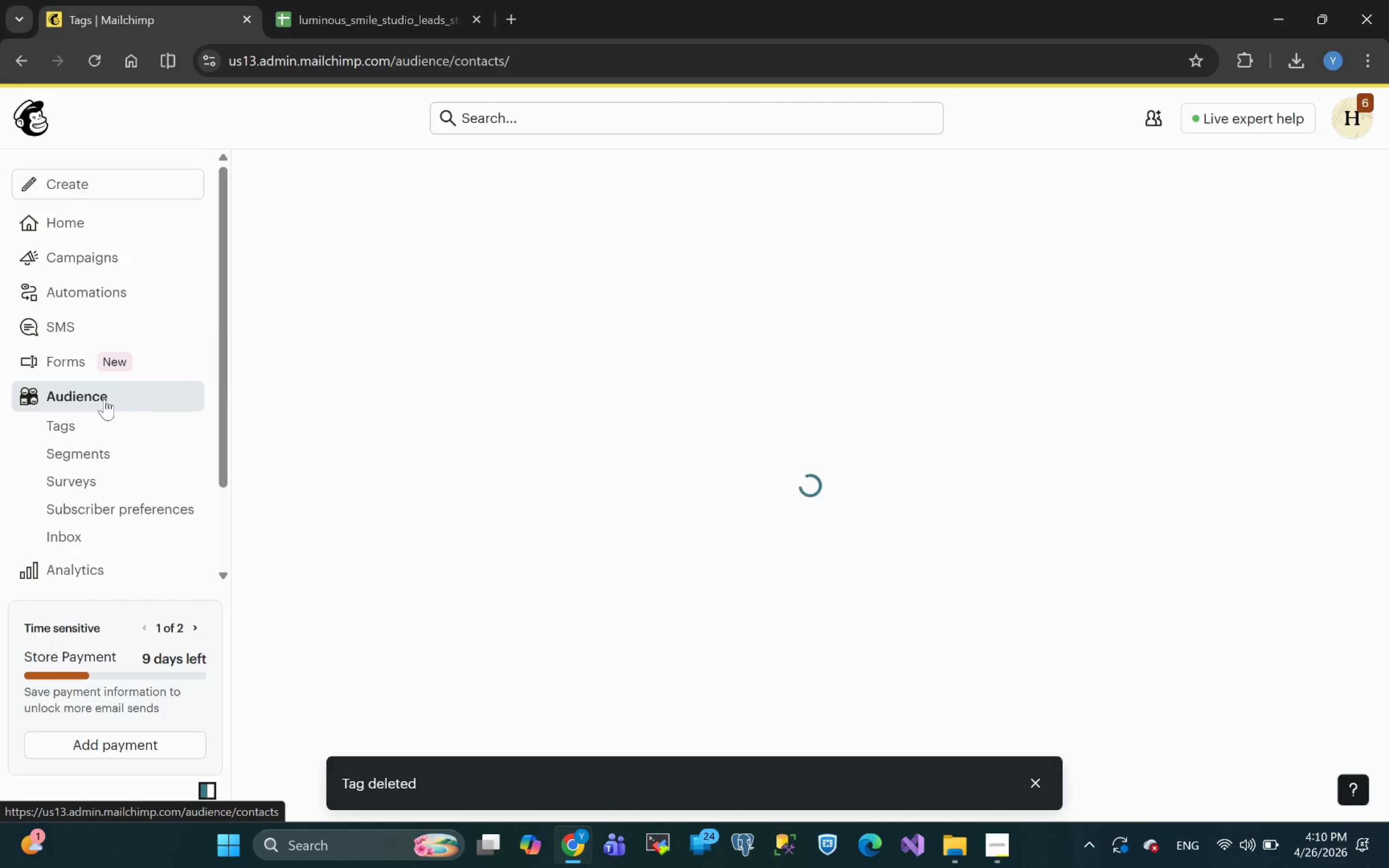 
mouse_move([992, 120])
 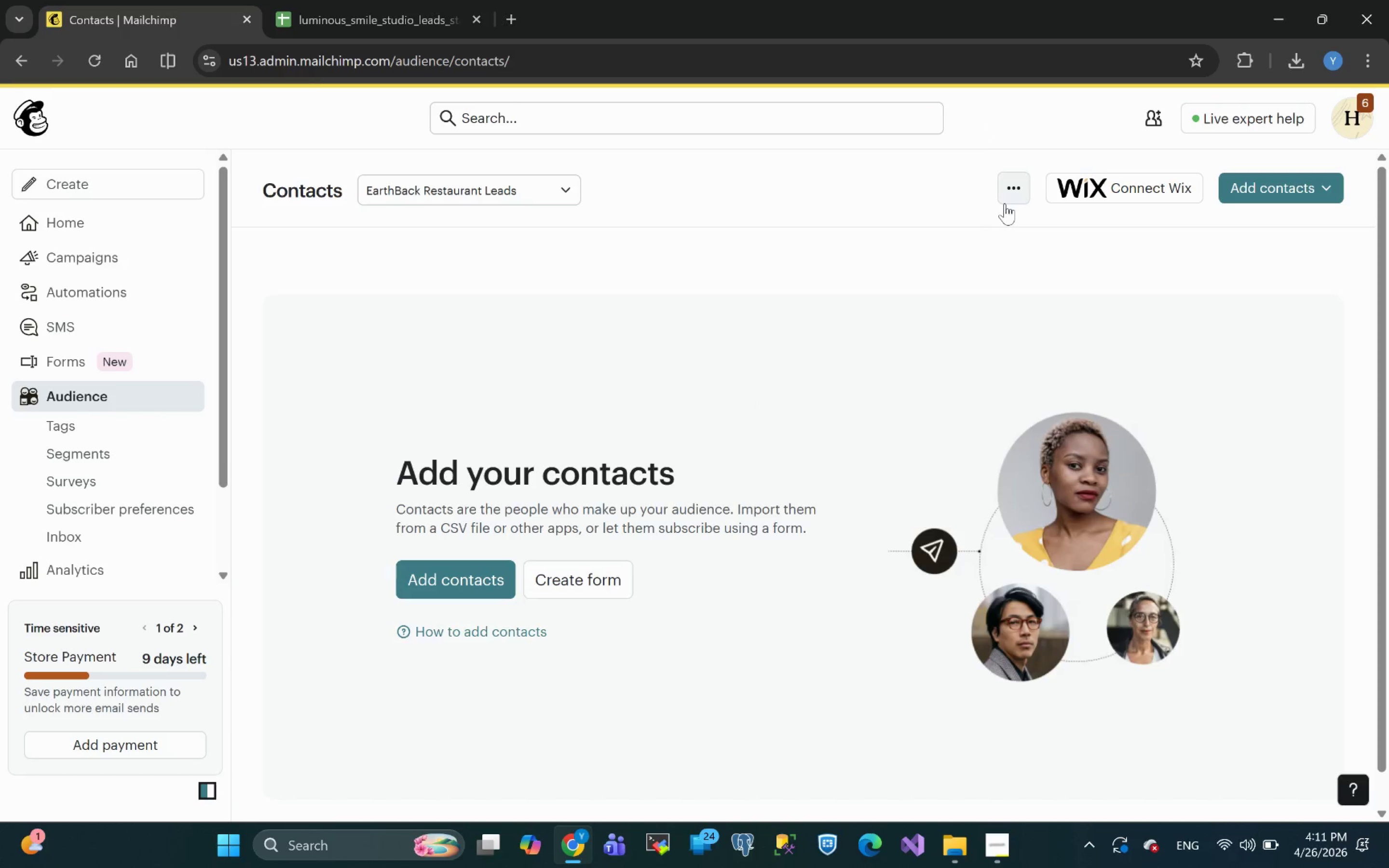 
left_click([1005, 203])
 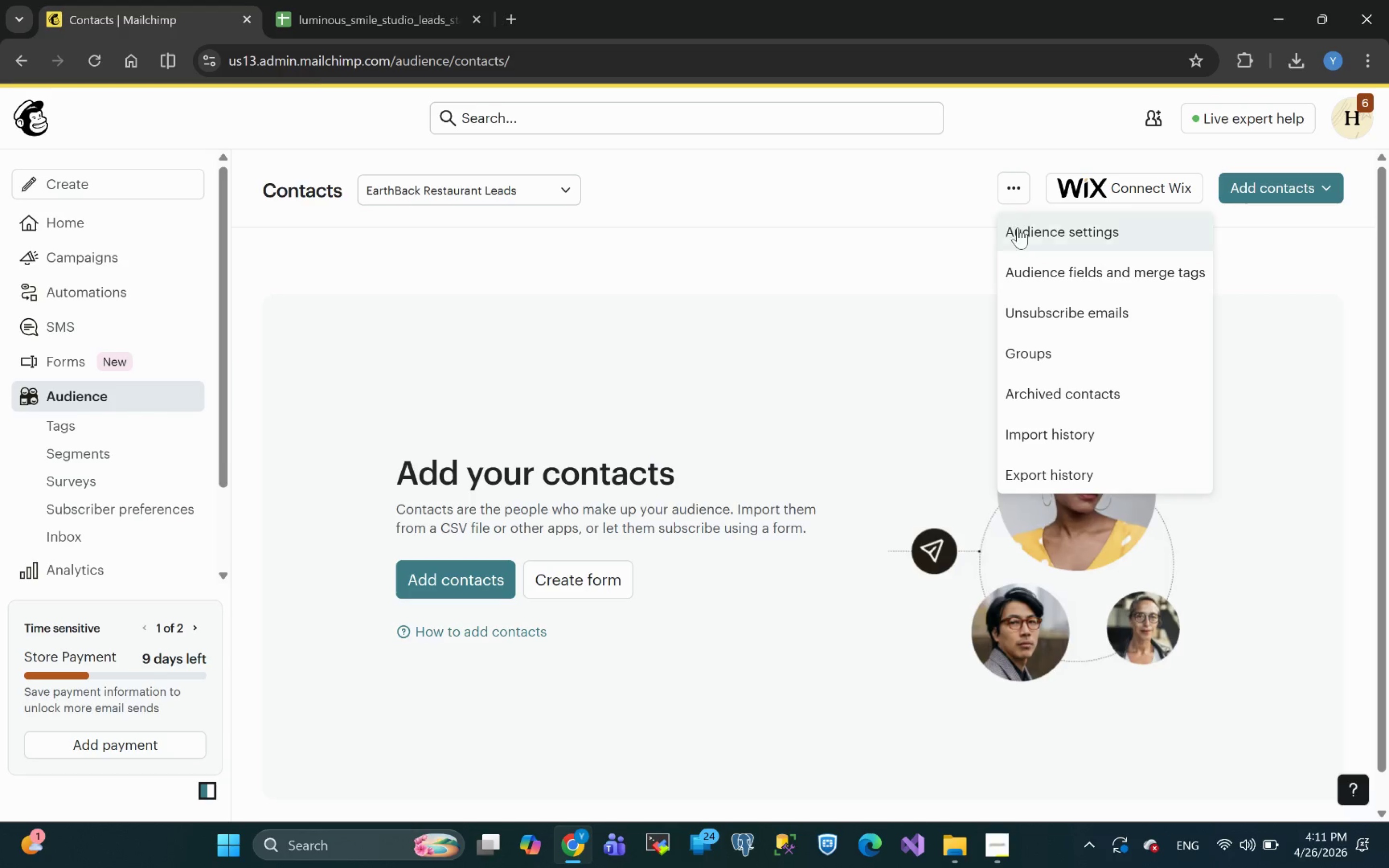 
left_click([1018, 228])
 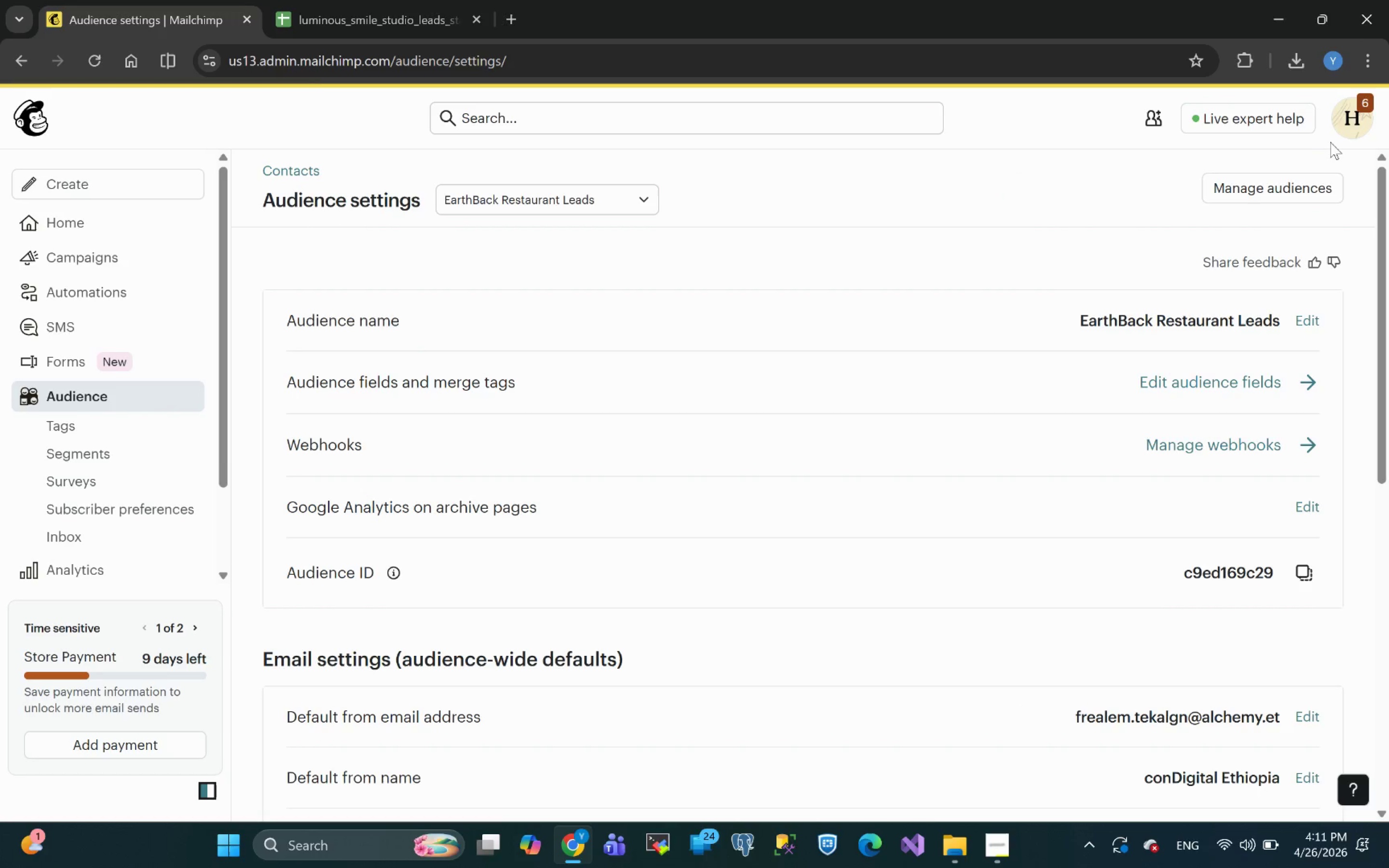 
left_click([1280, 190])
 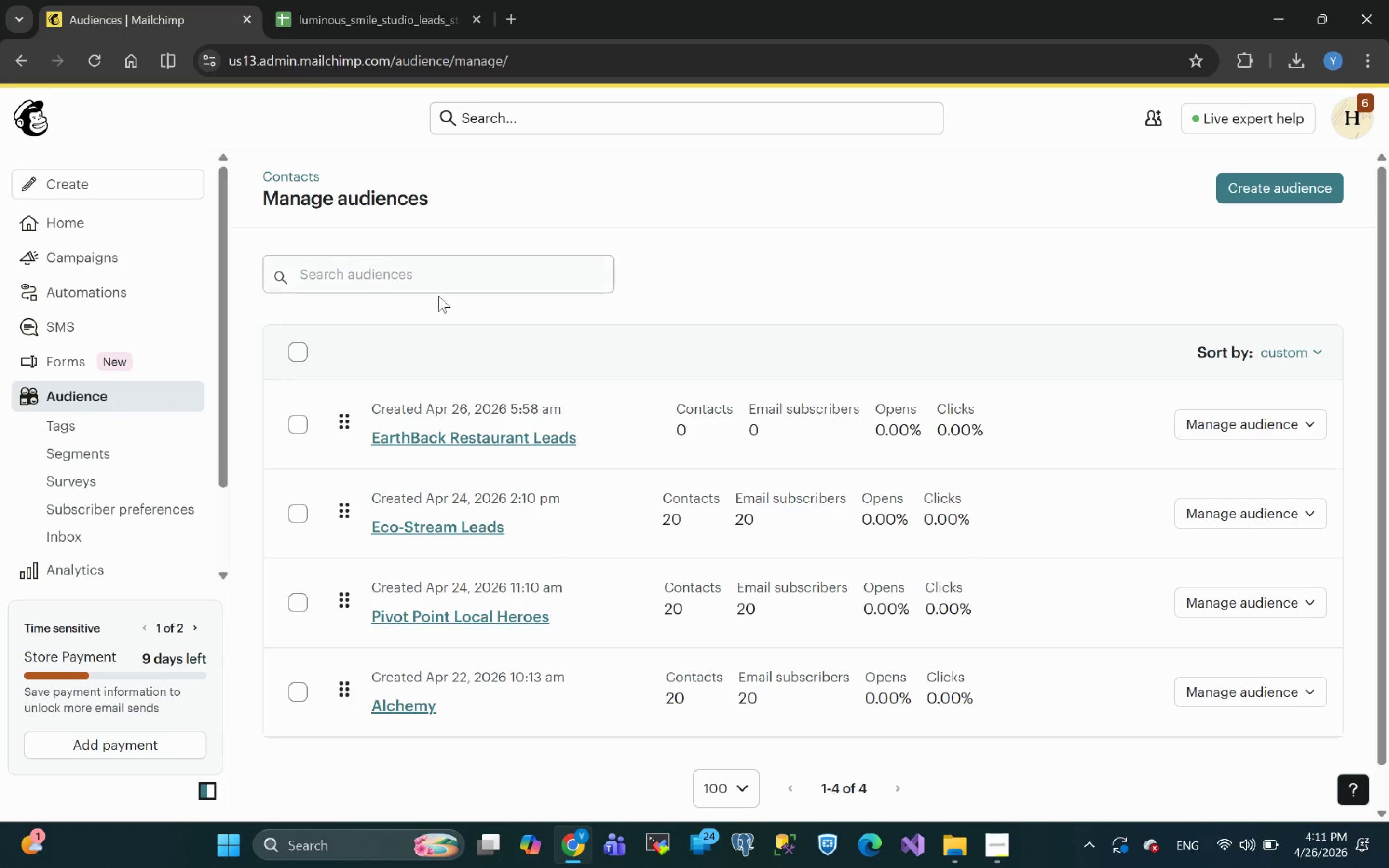 
wait(8.33)
 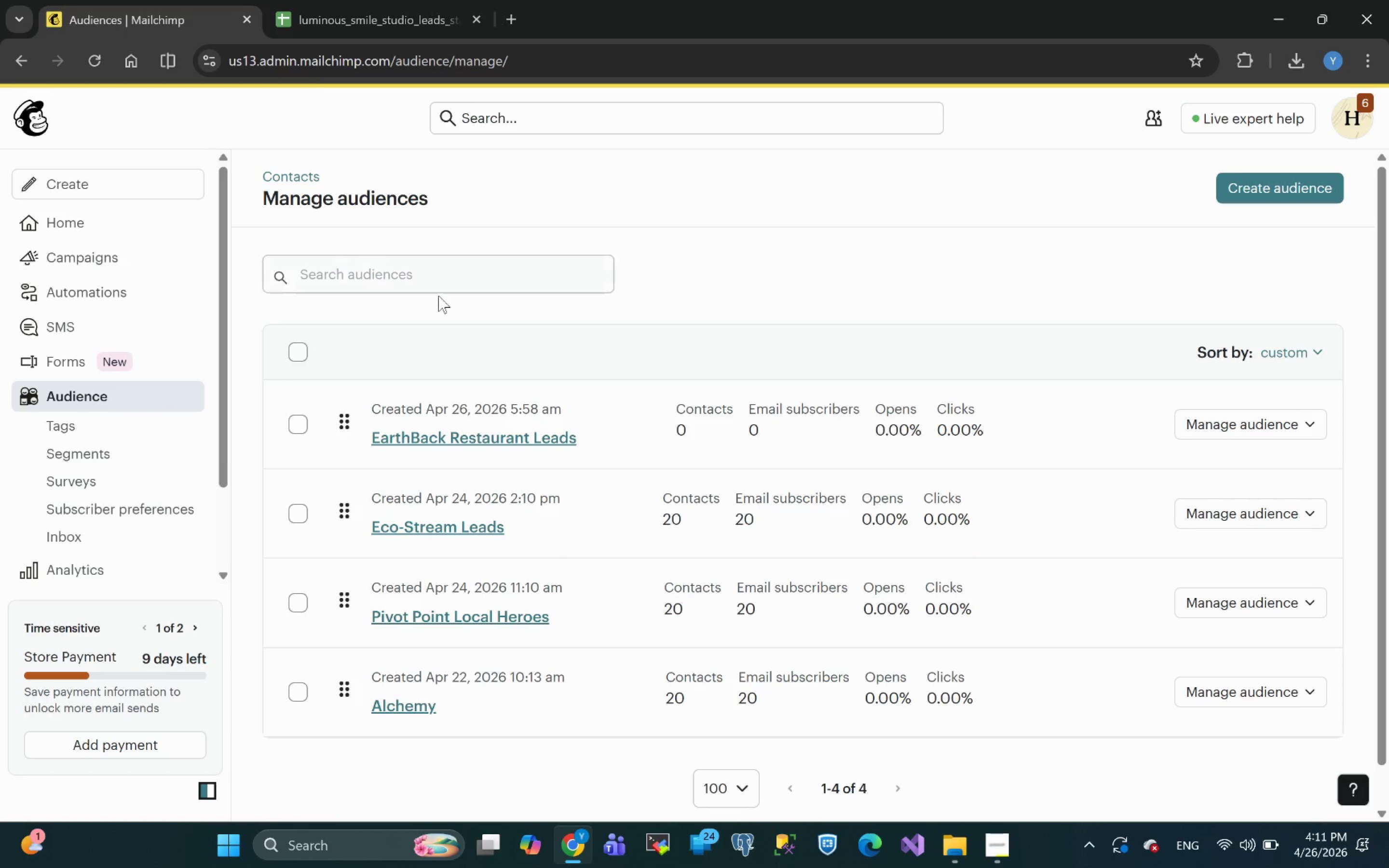 
left_click([297, 426])
 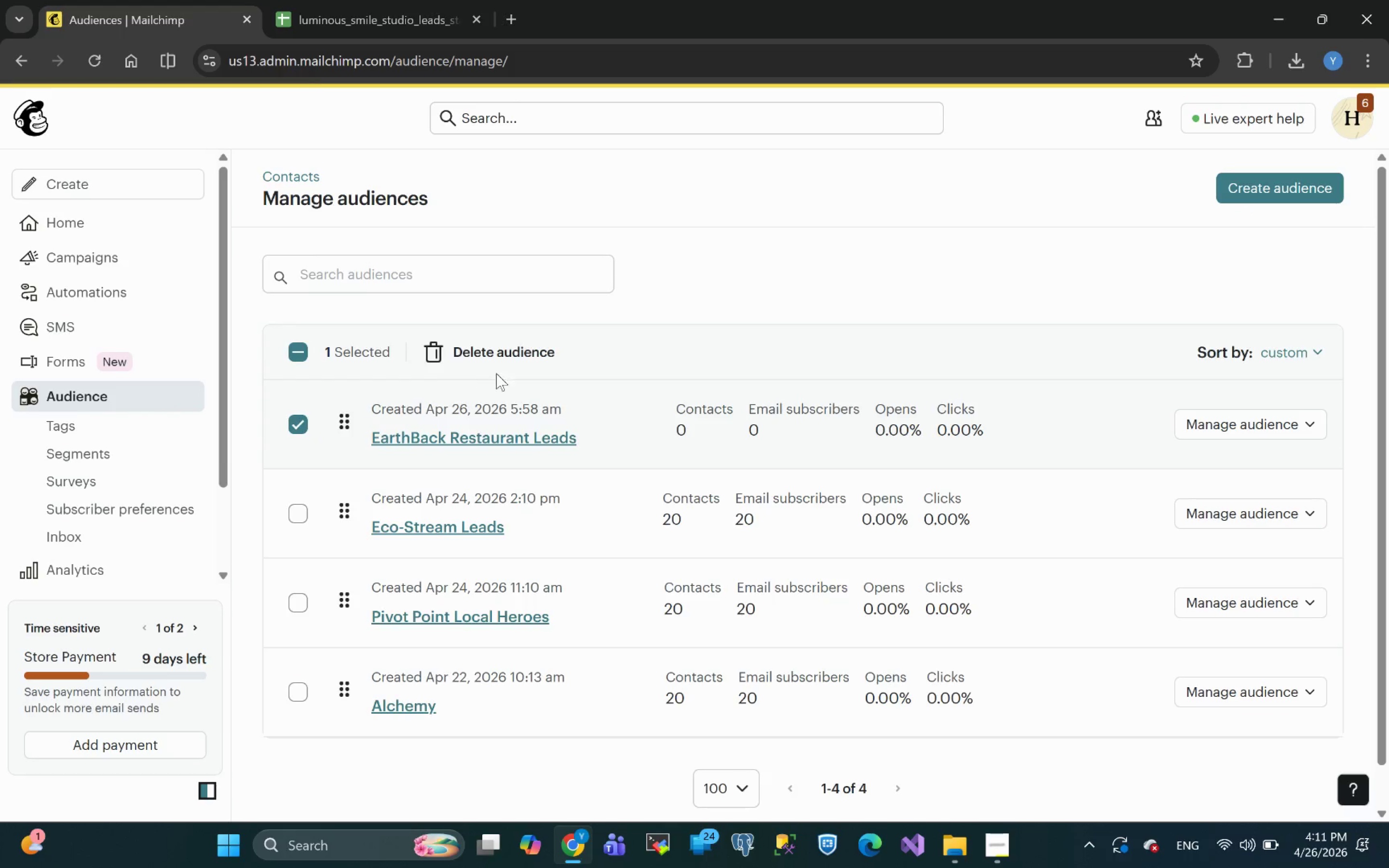 
left_click([534, 350])
 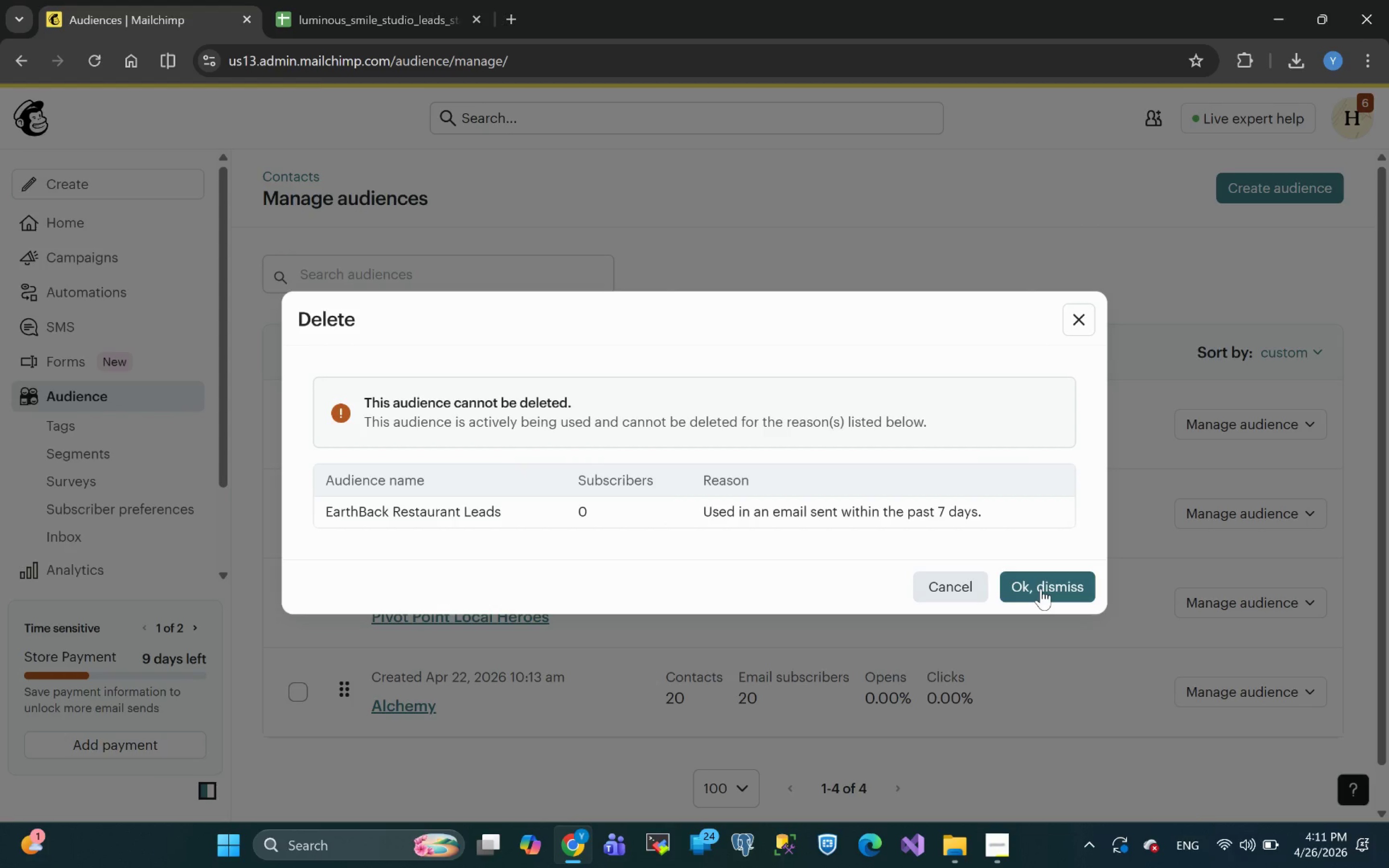 
wait(5.59)
 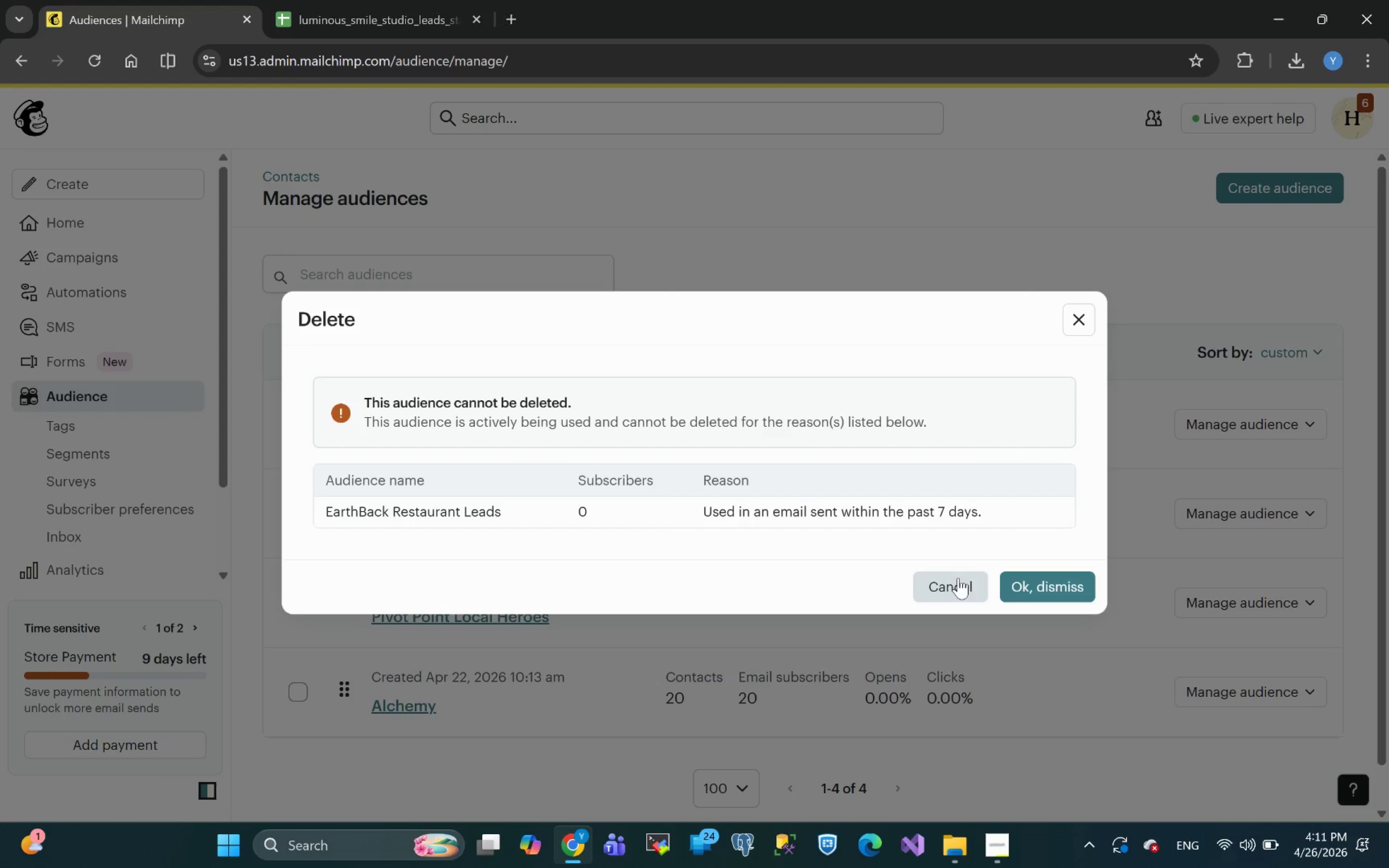 
left_click([1040, 587])
 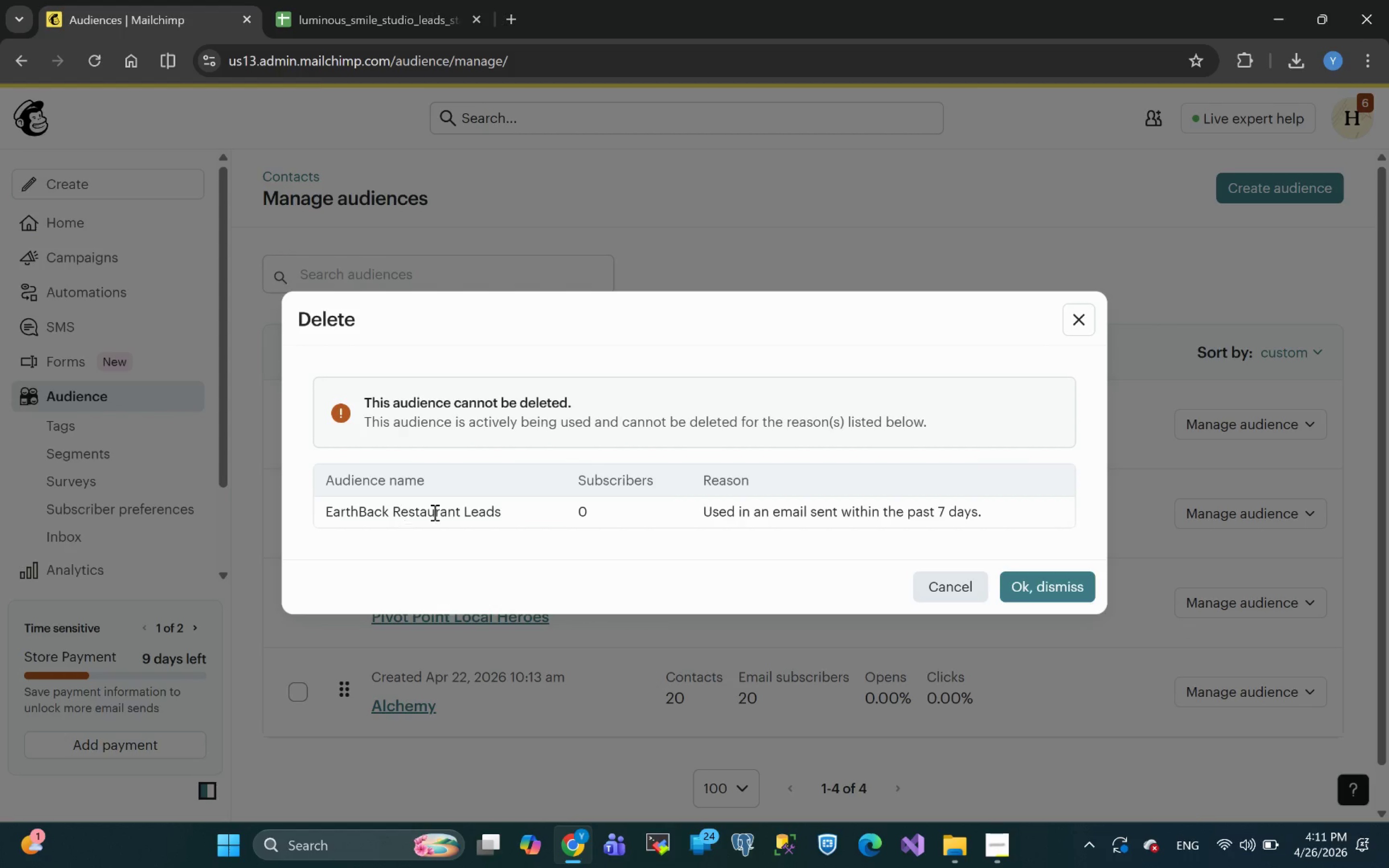 
wait(15.69)
 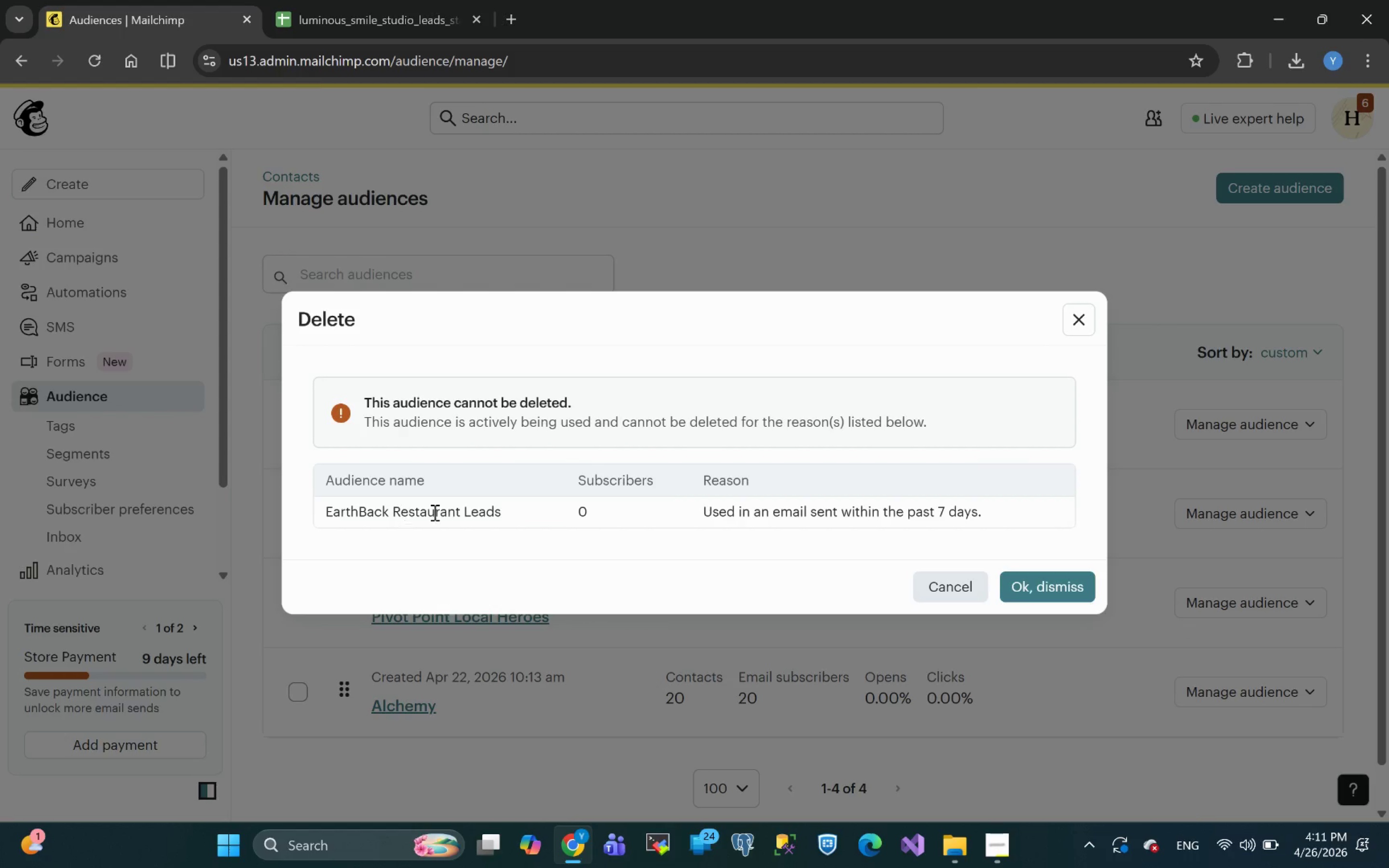 
left_click_drag(start_coordinate=[953, 590], to_coordinate=[955, 590])
 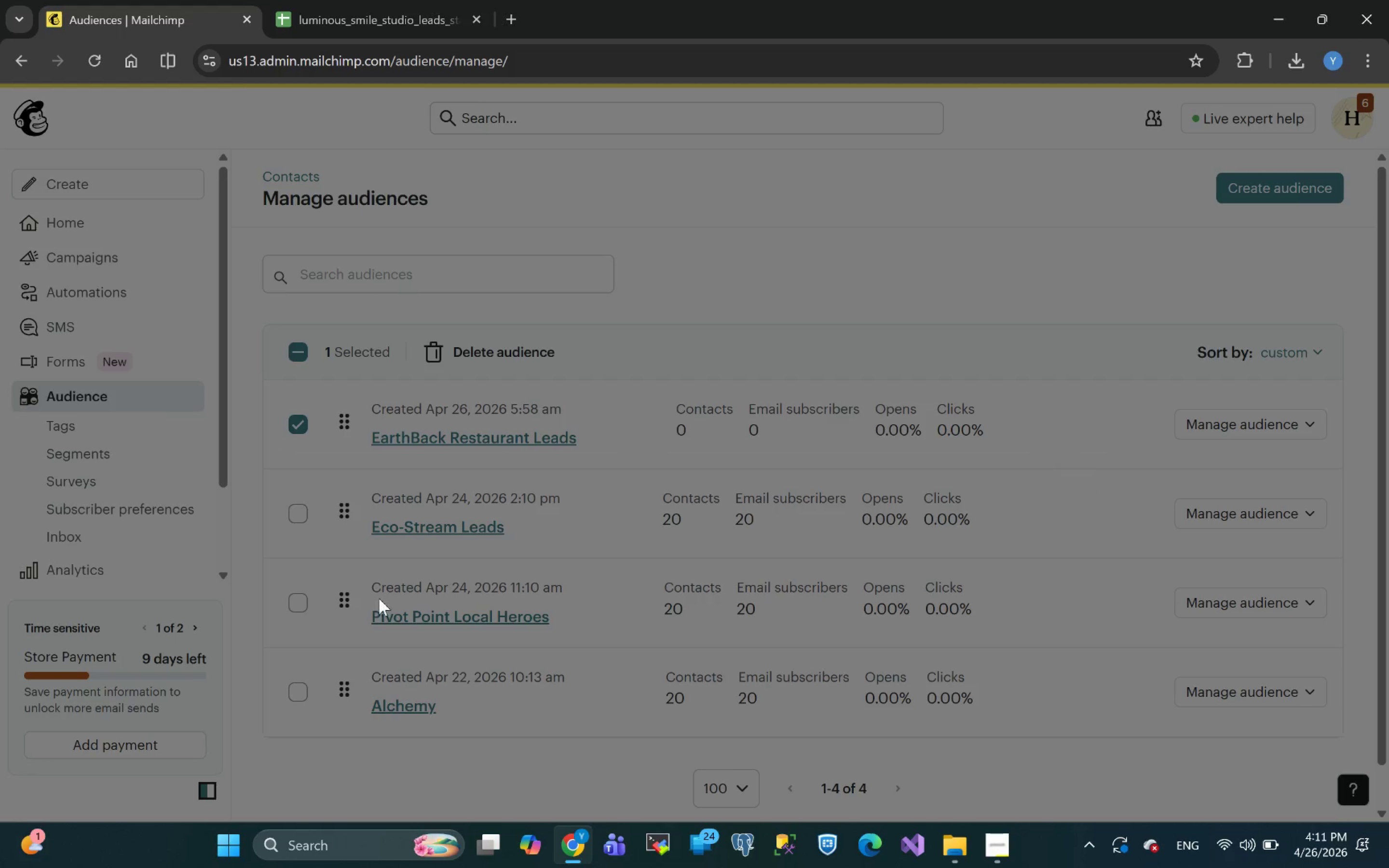 
scroll: coordinate [489, 497], scroll_direction: up, amount: 5.0
 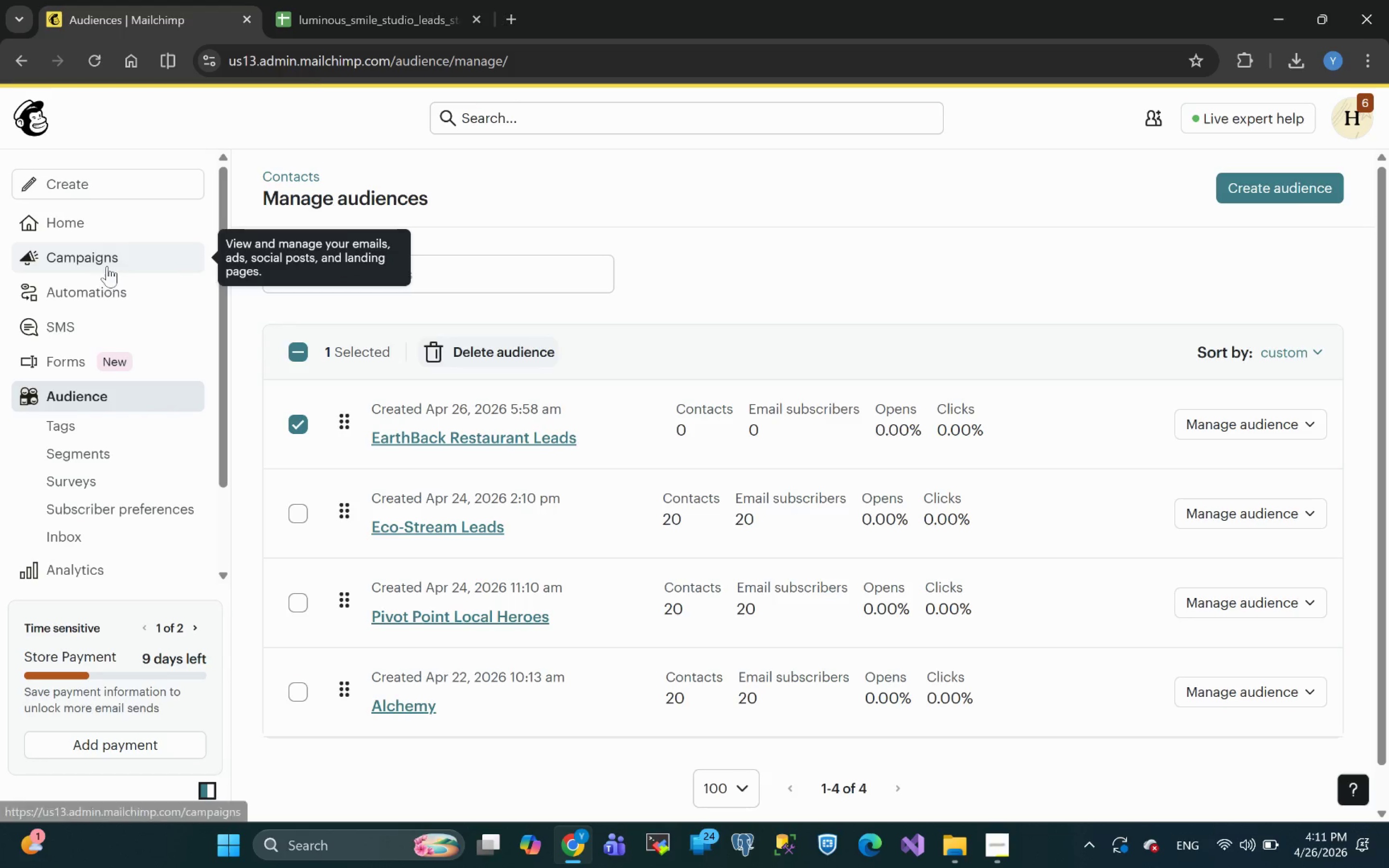 
left_click([107, 261])
 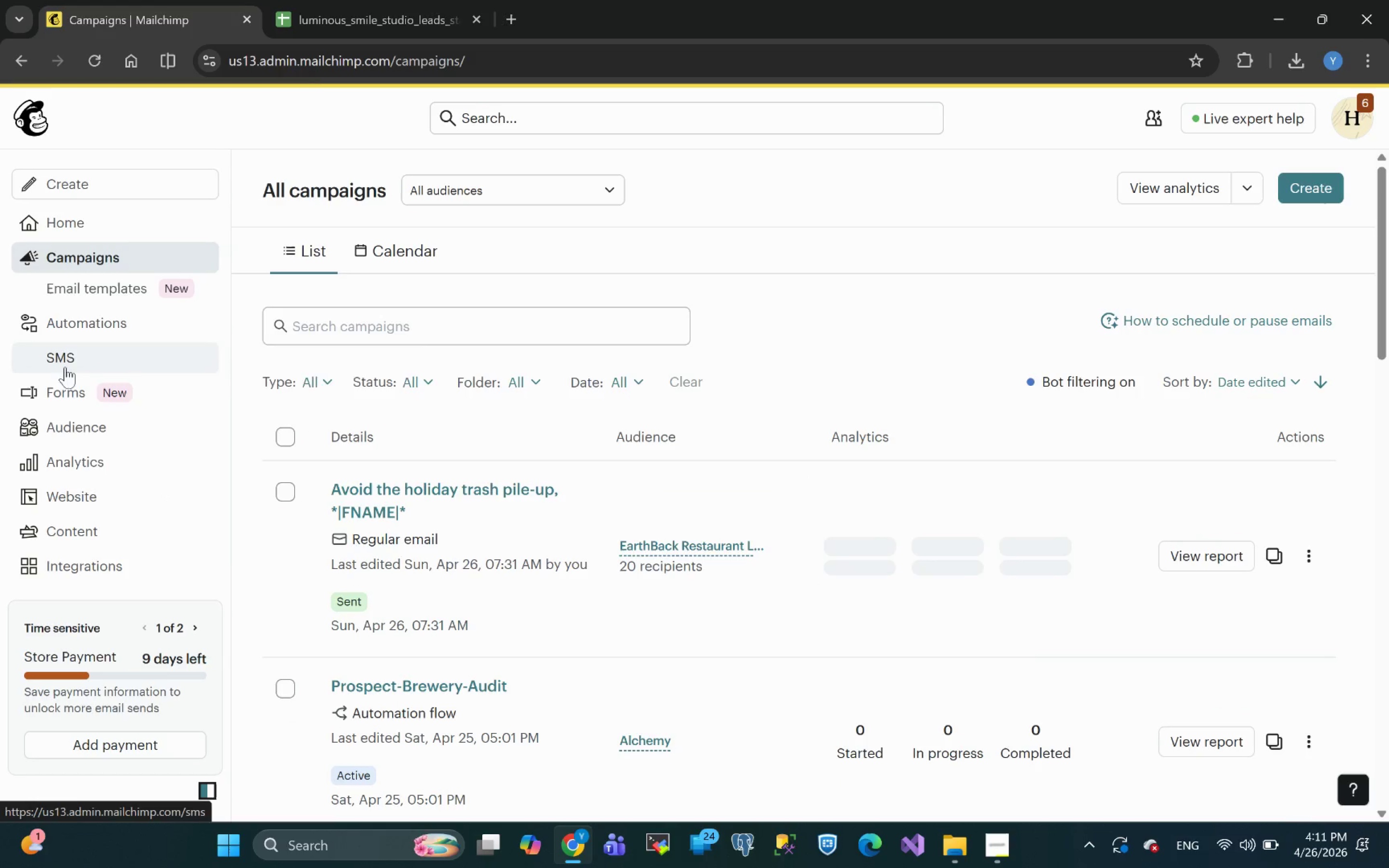 
left_click([94, 434])
 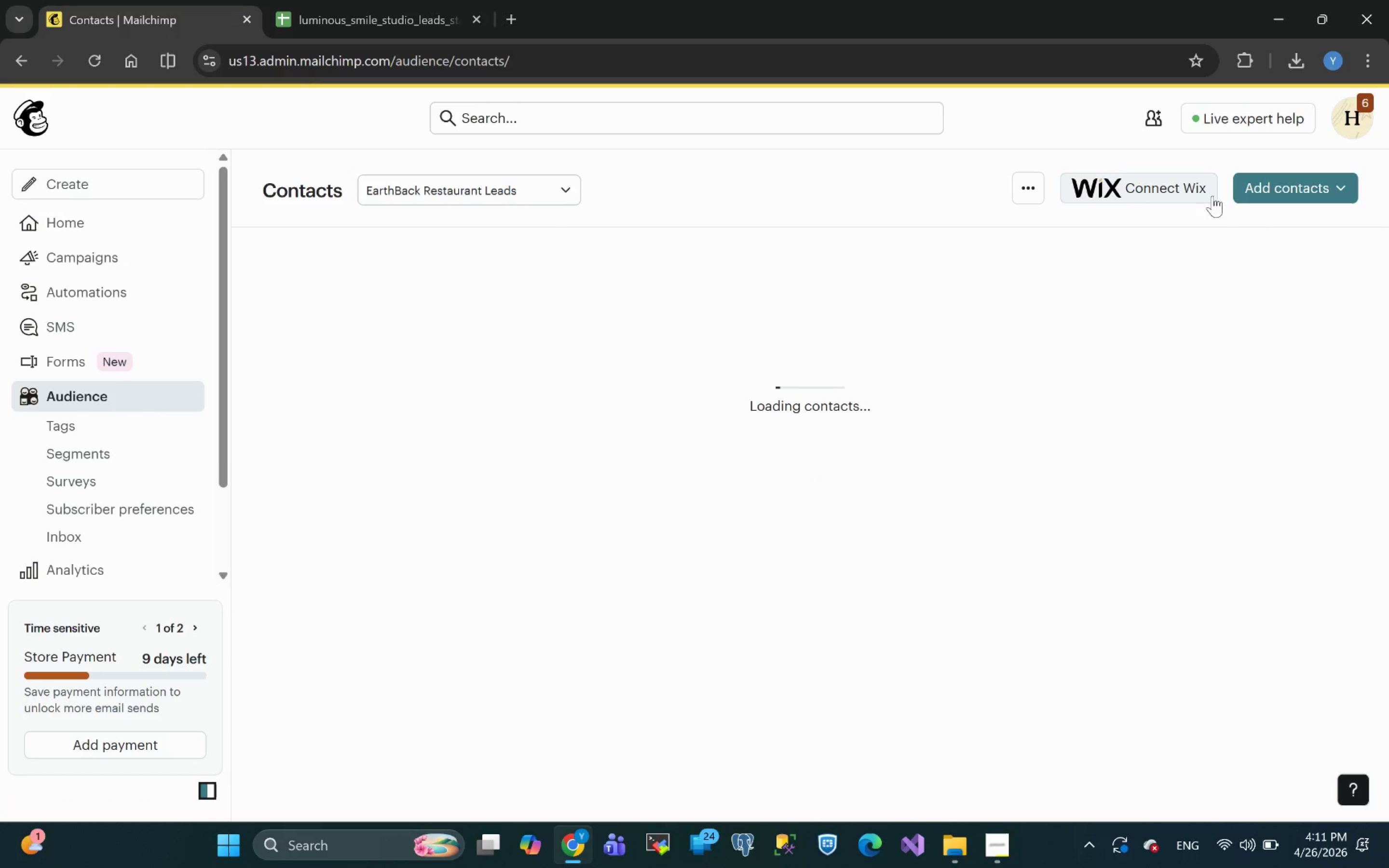 
left_click([1019, 197])
 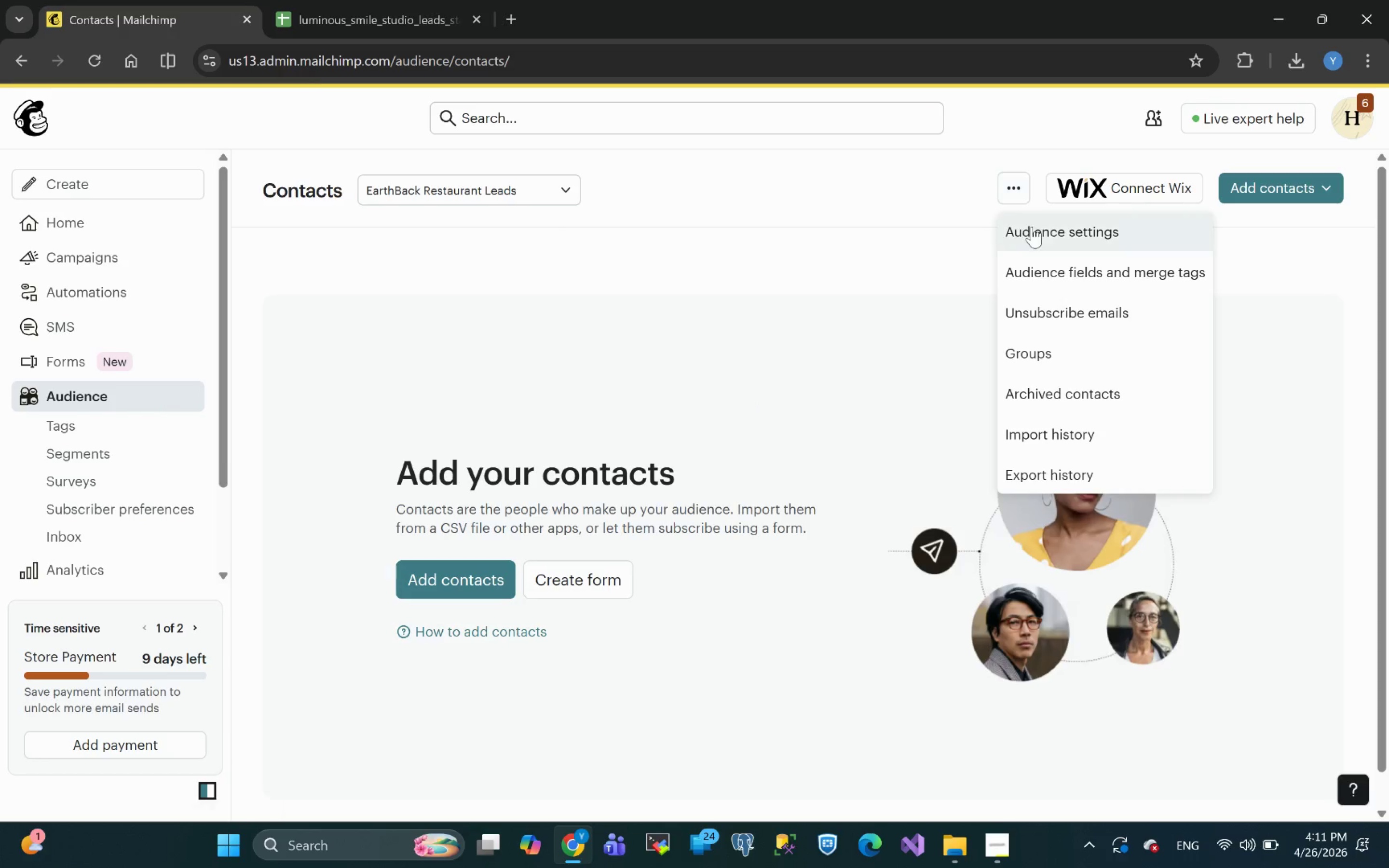 
left_click([1032, 228])
 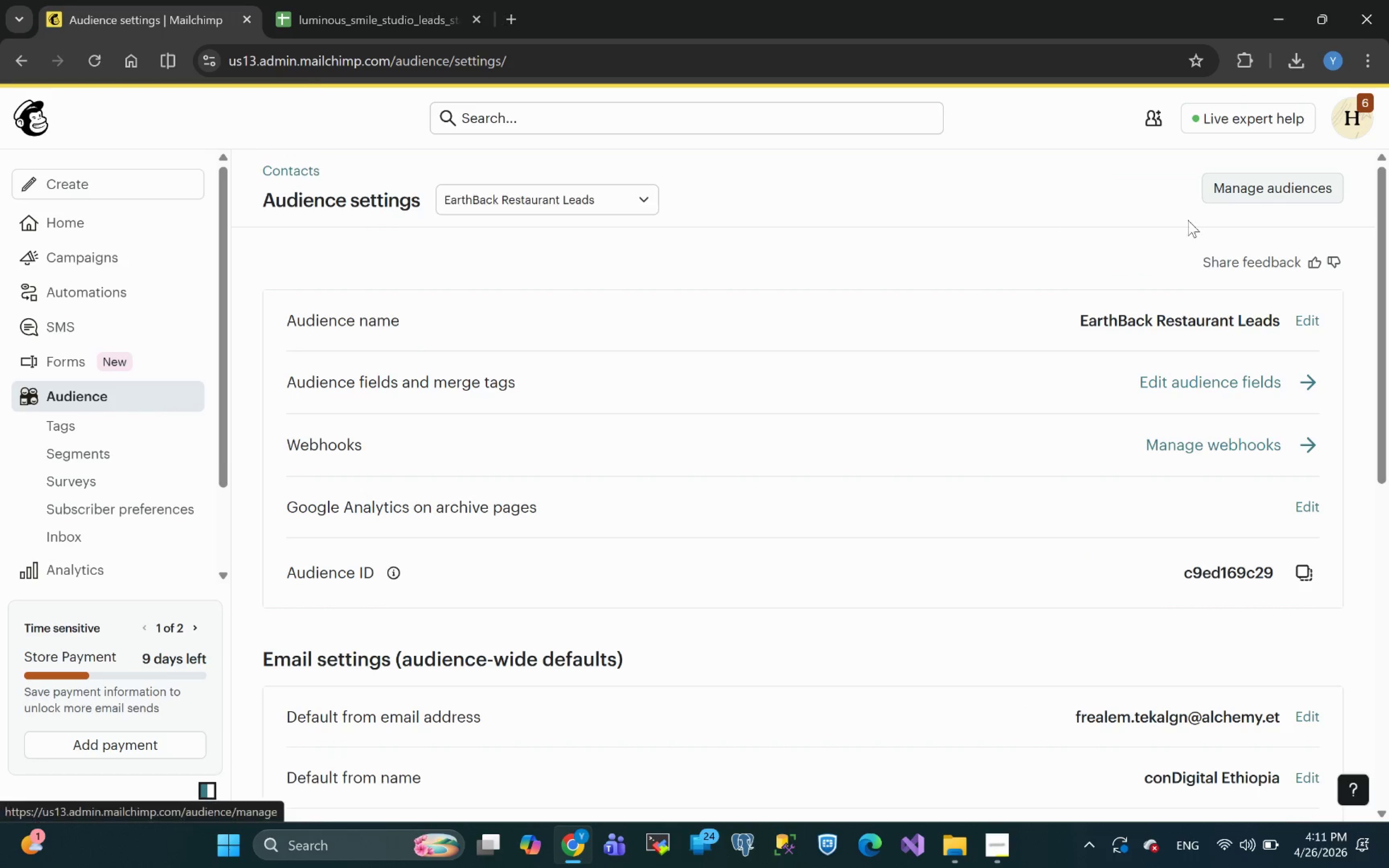 
scroll: coordinate [929, 293], scroll_direction: up, amount: 5.0
 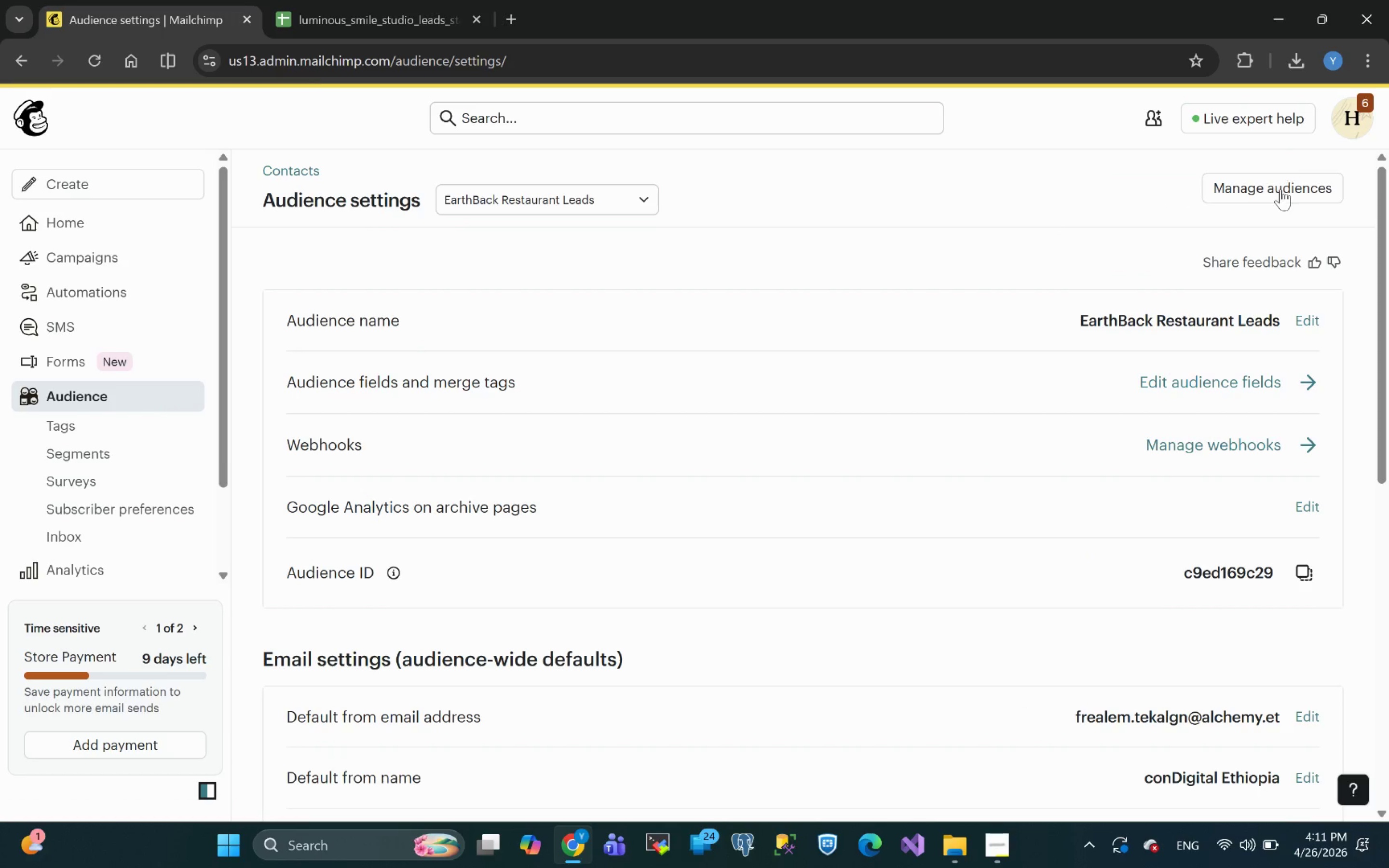 
left_click([1280, 186])
 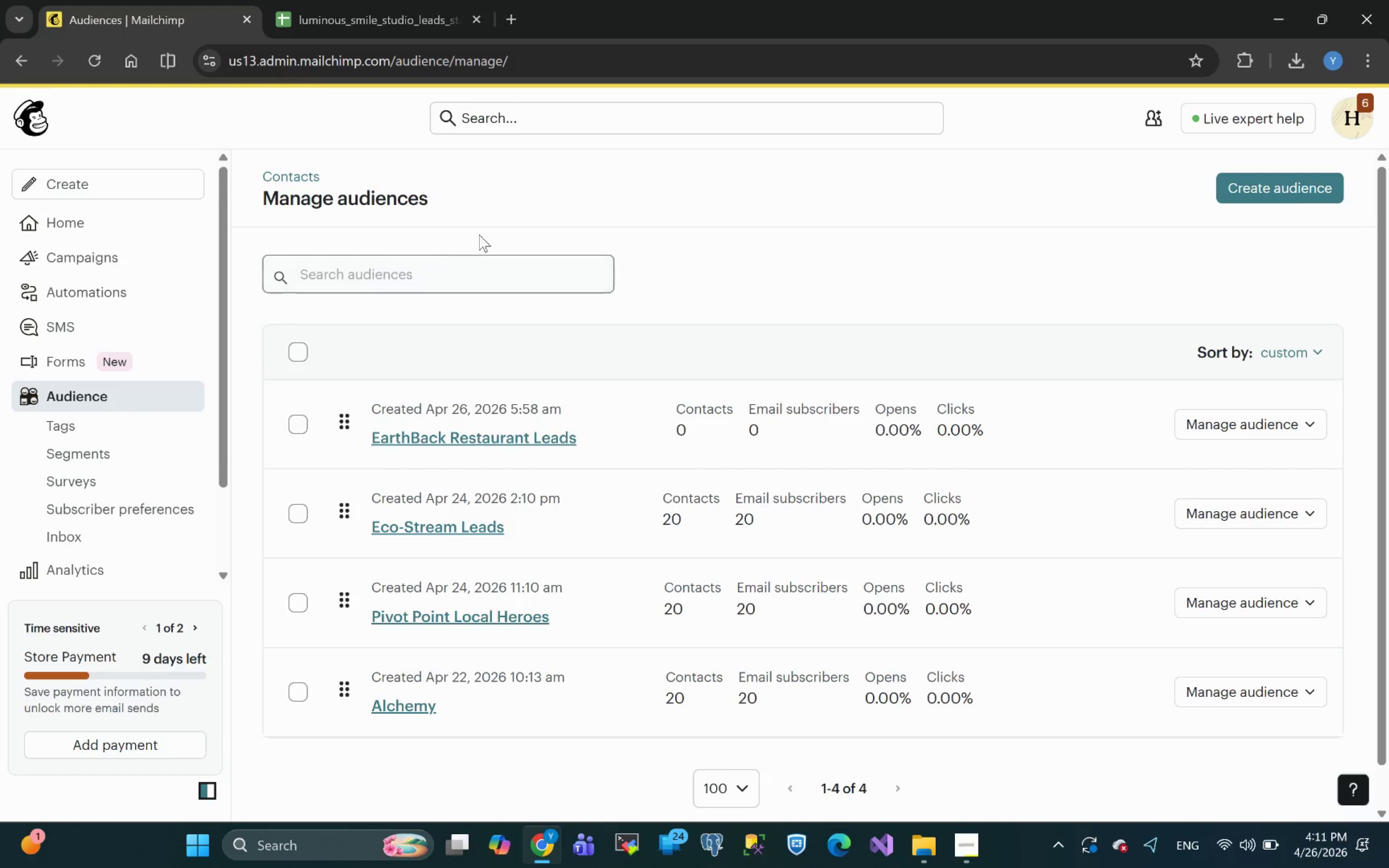 
left_click([1314, 184])
 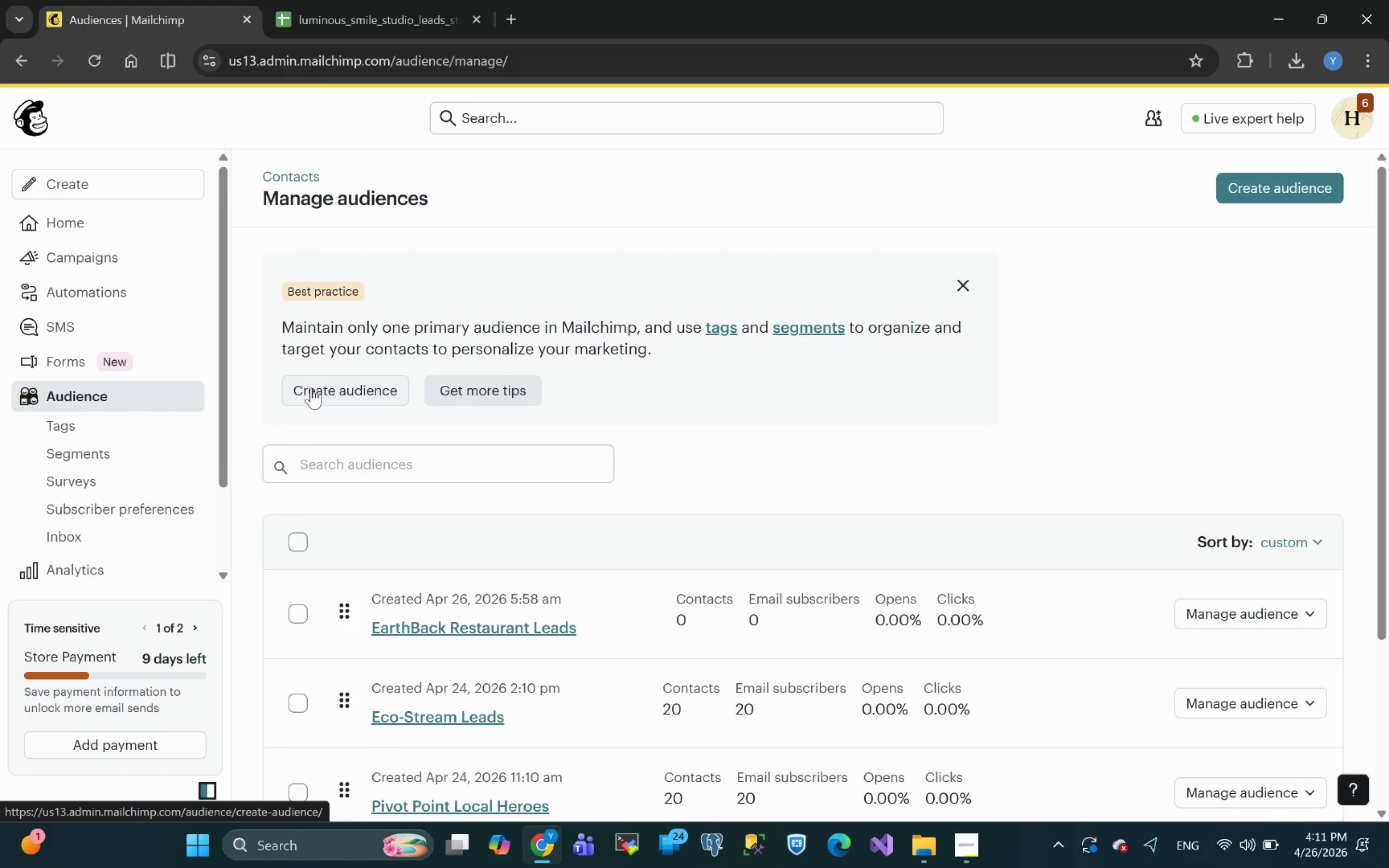 
left_click([311, 387])
 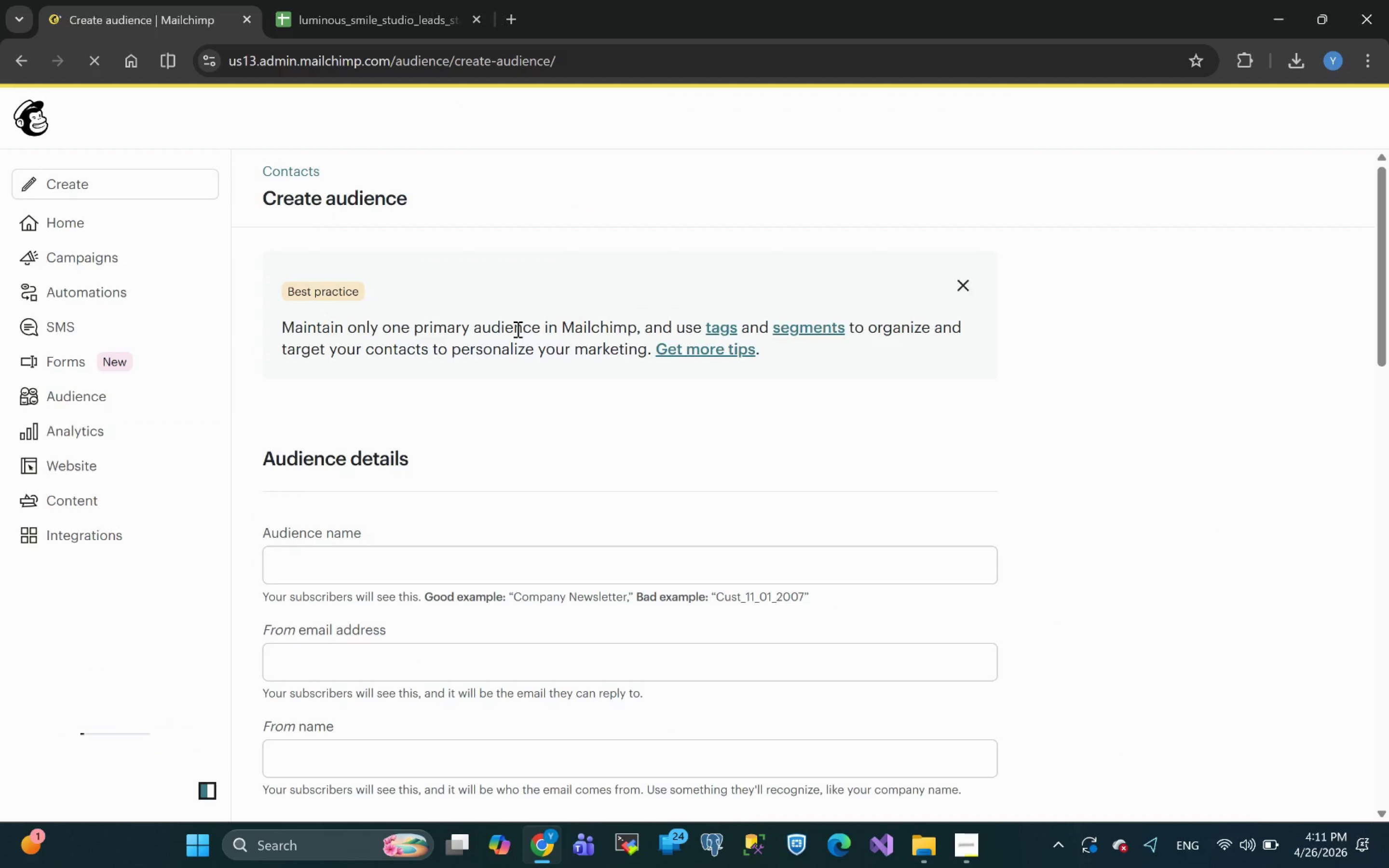 
scroll: coordinate [556, 341], scroll_direction: down, amount: 1.0
 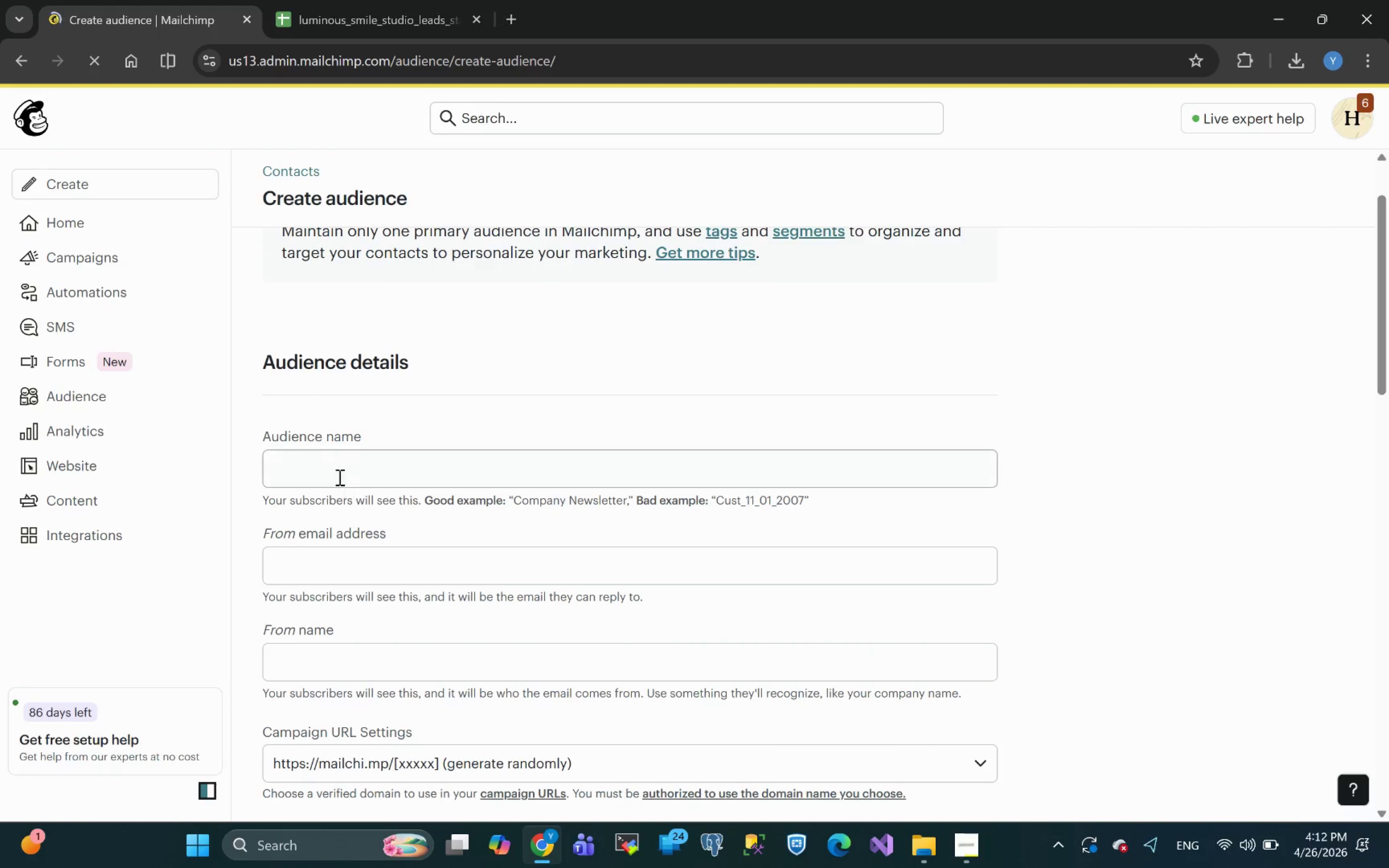 
left_click([333, 469])
 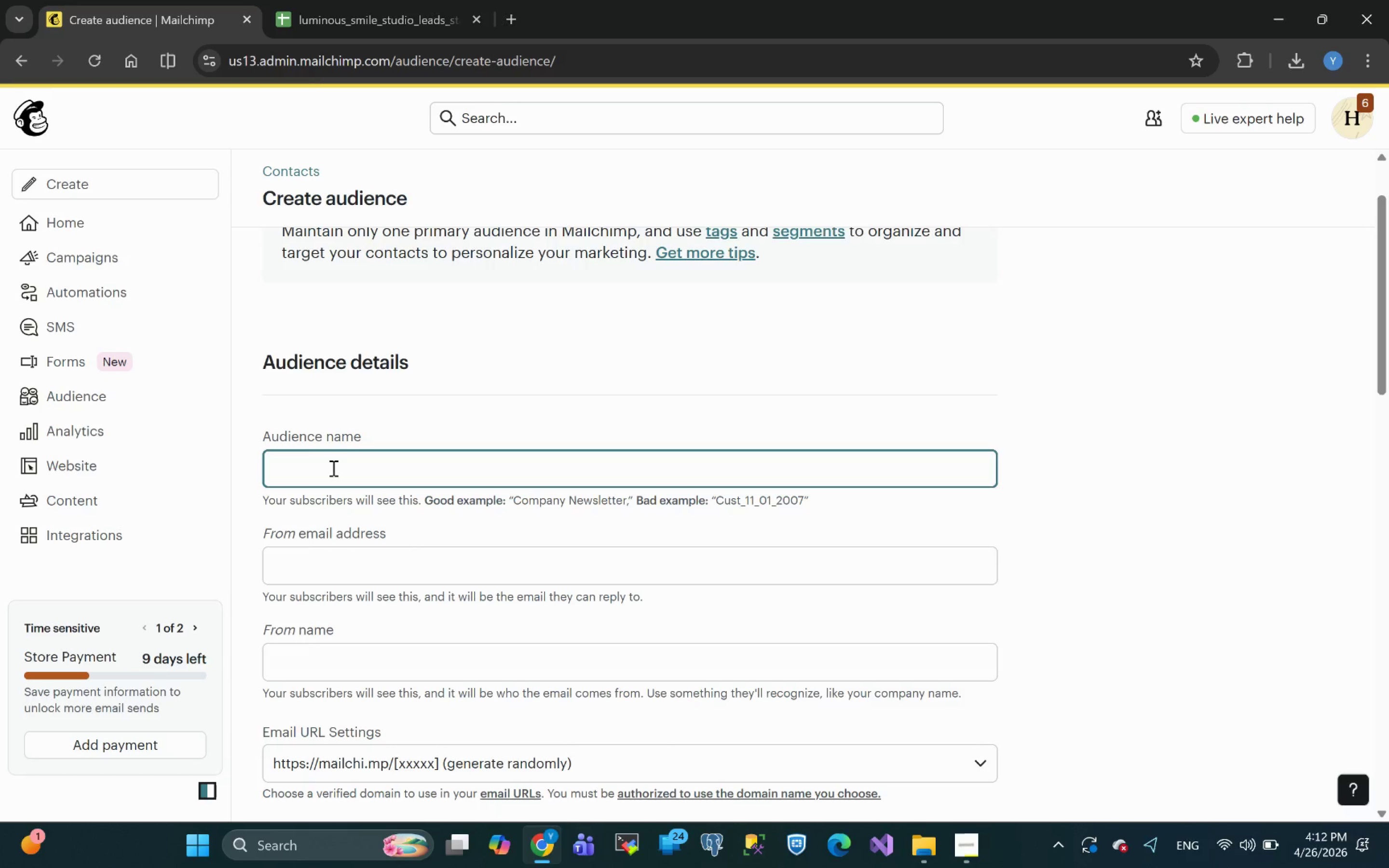 
scroll: coordinate [354, 461], scroll_direction: down, amount: 2.0
 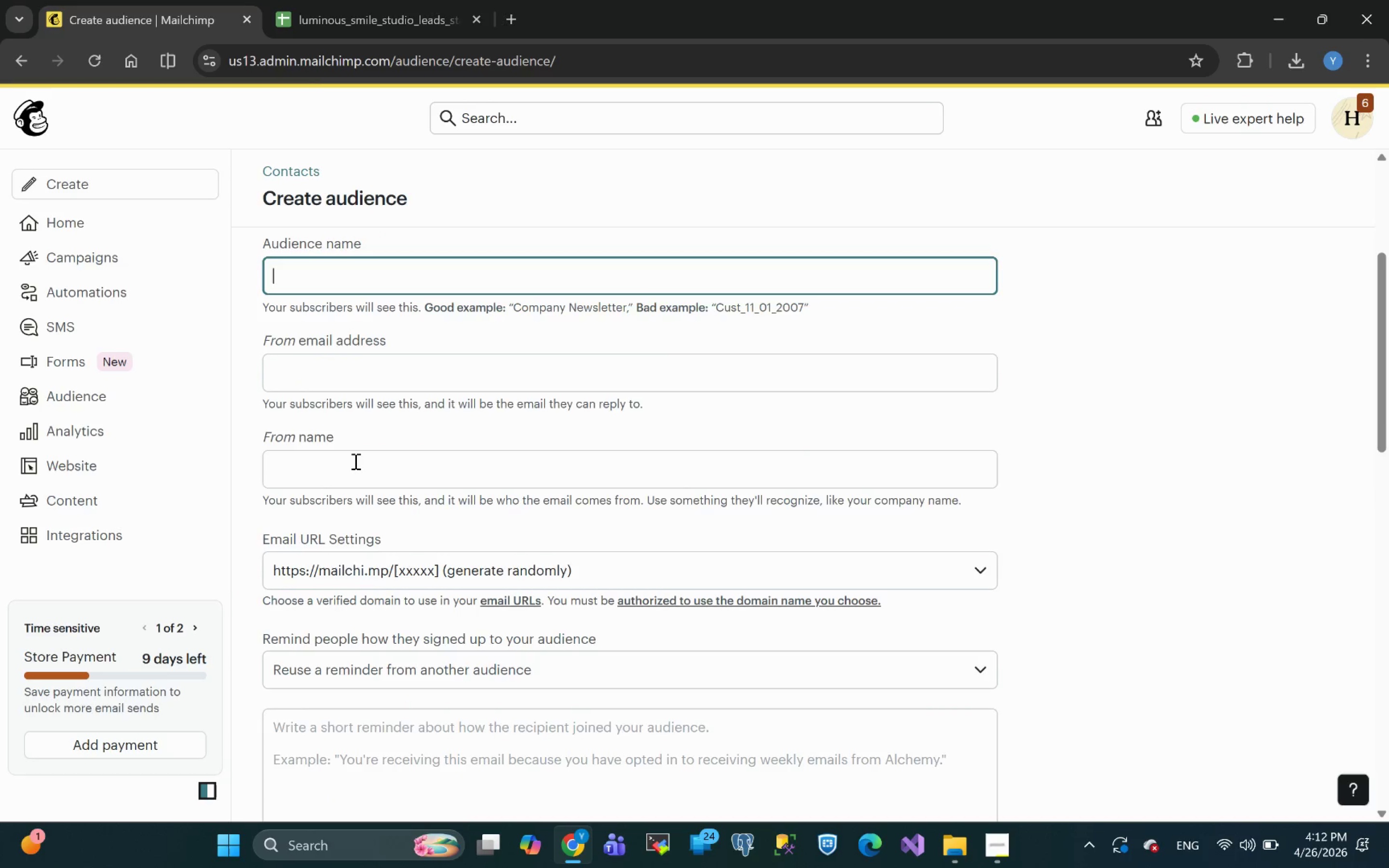 
scroll: coordinate [354, 461], scroll_direction: up, amount: 2.0
 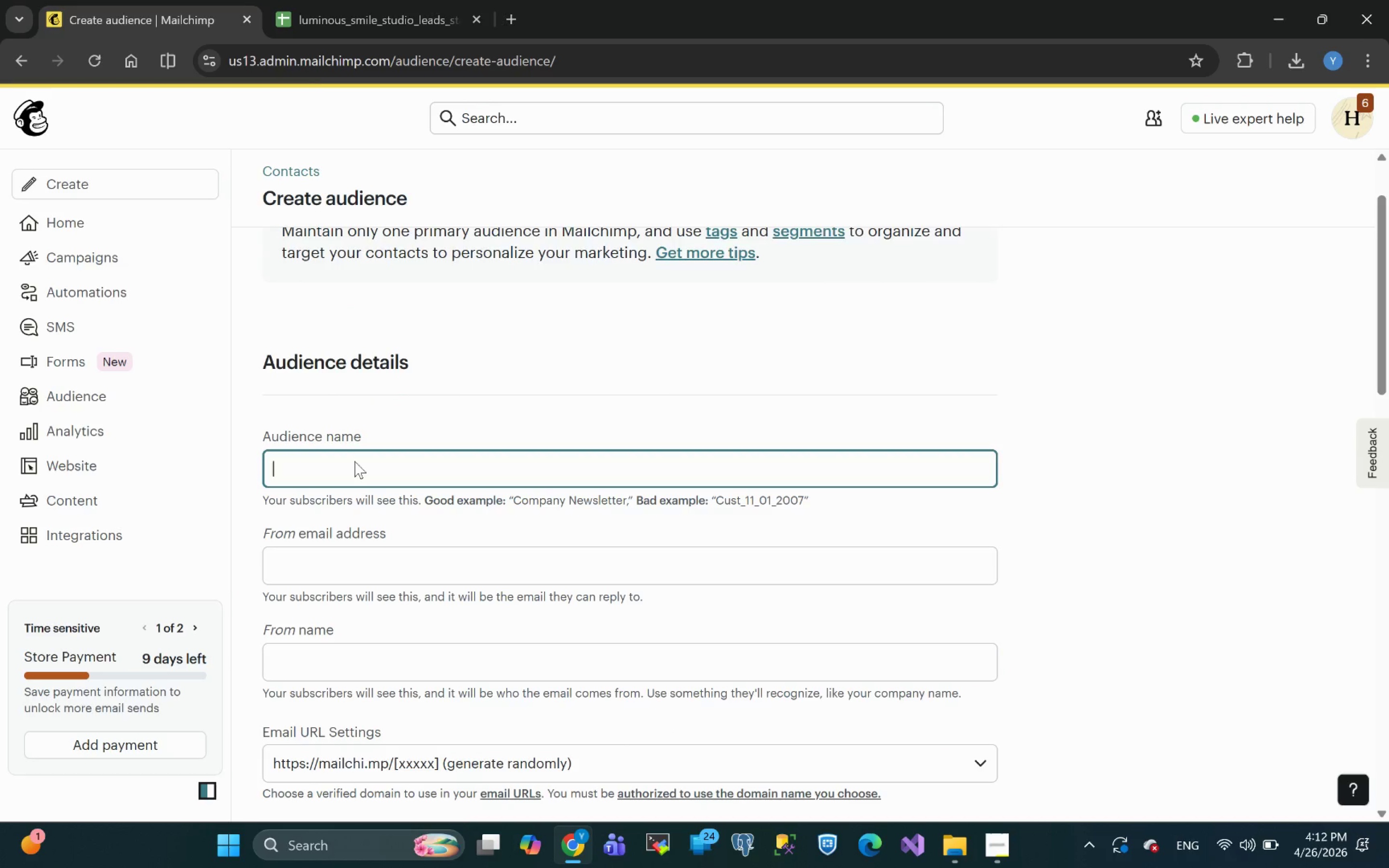 
key(Control+V)
 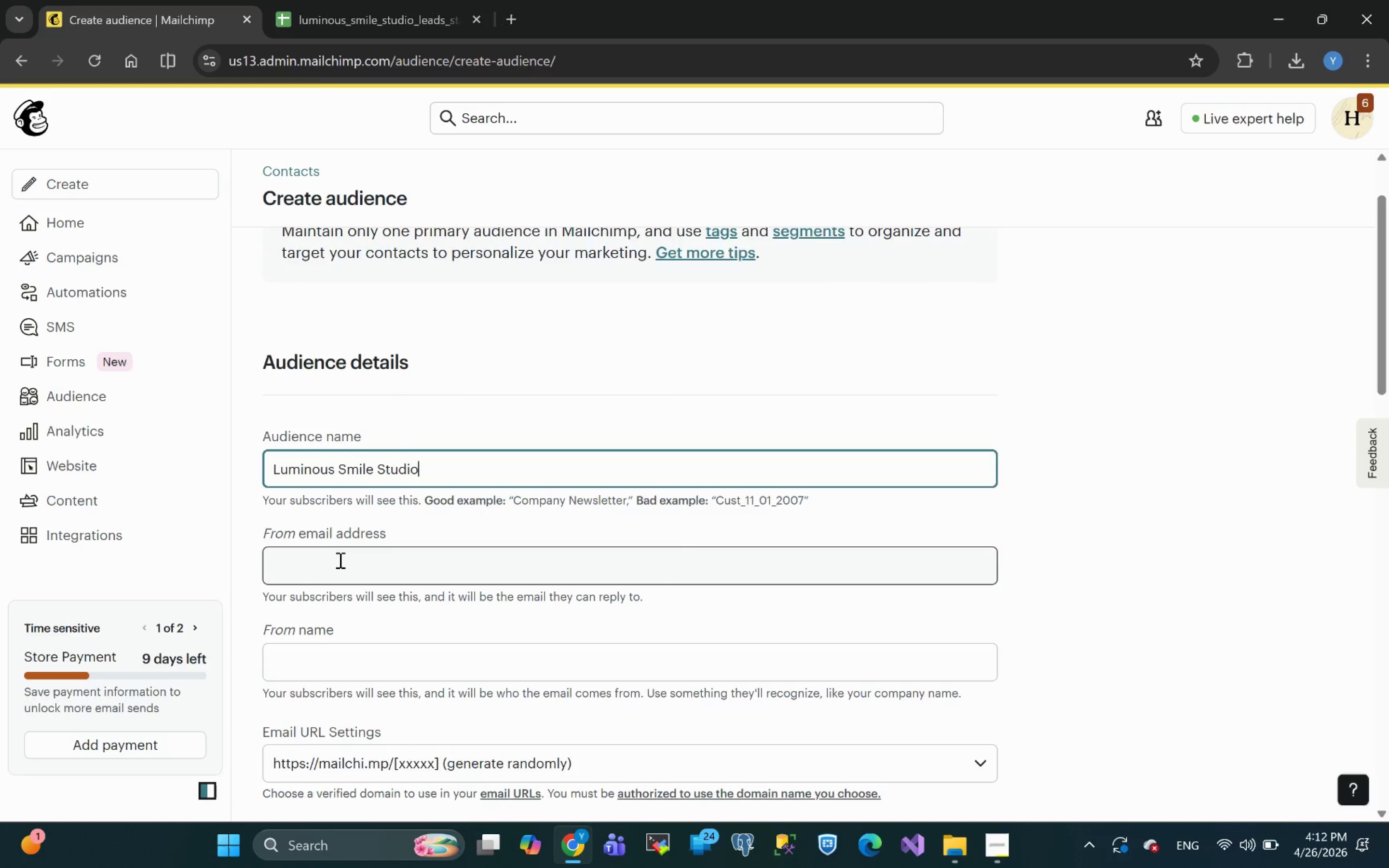 
left_click([337, 561])
 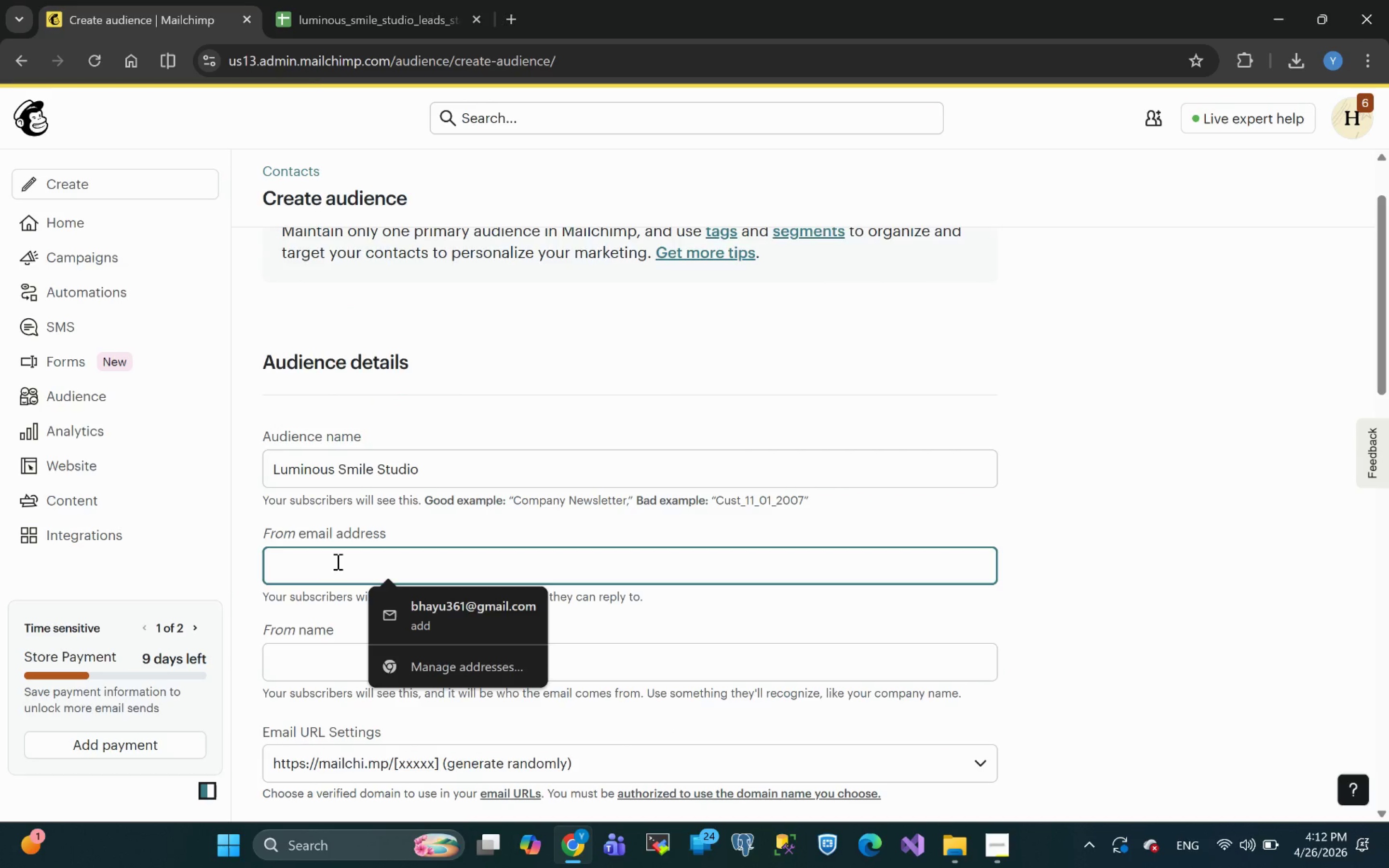 
key(Meta+V)
 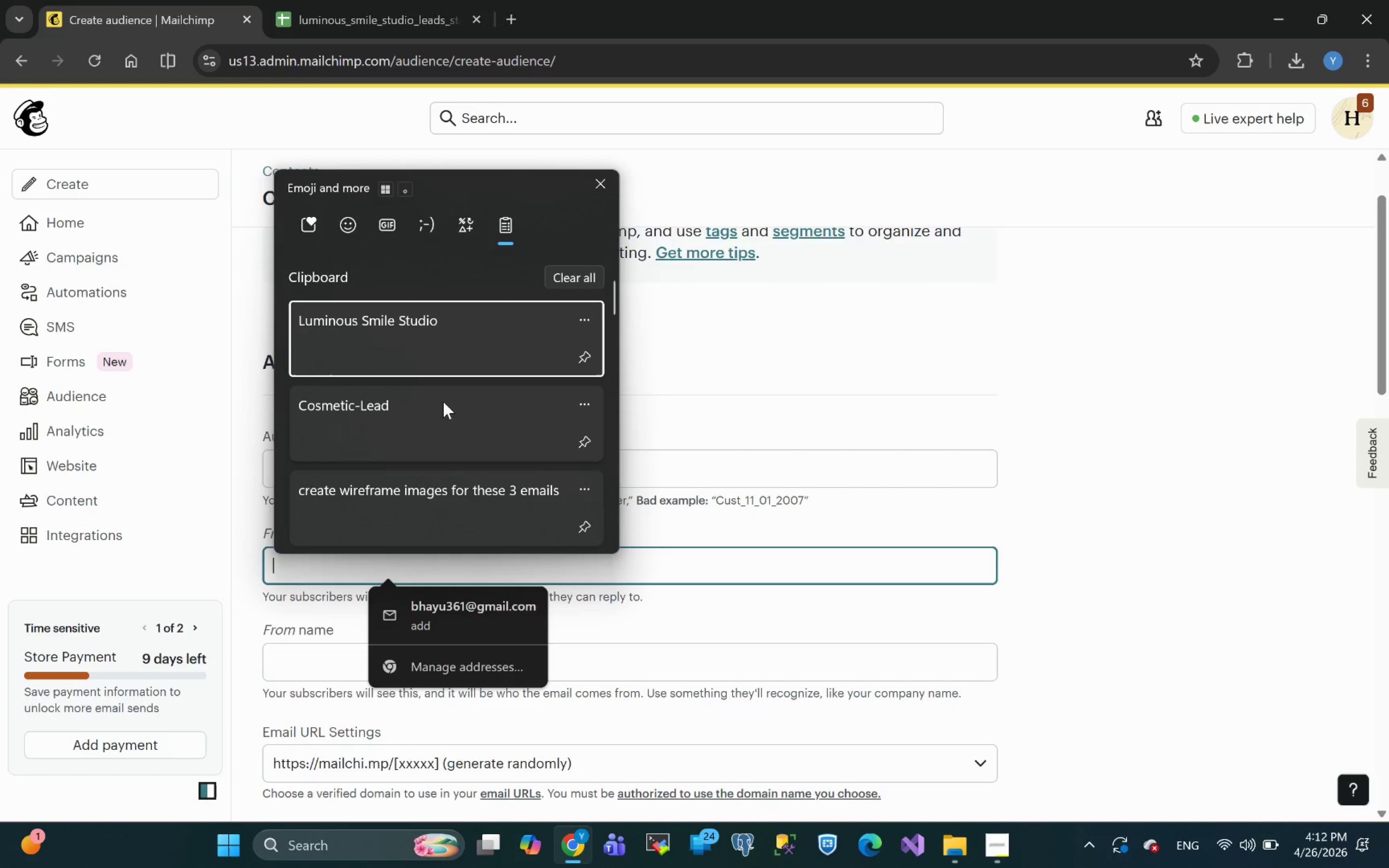 
scroll: coordinate [443, 392], scroll_direction: down, amount: 15.0
 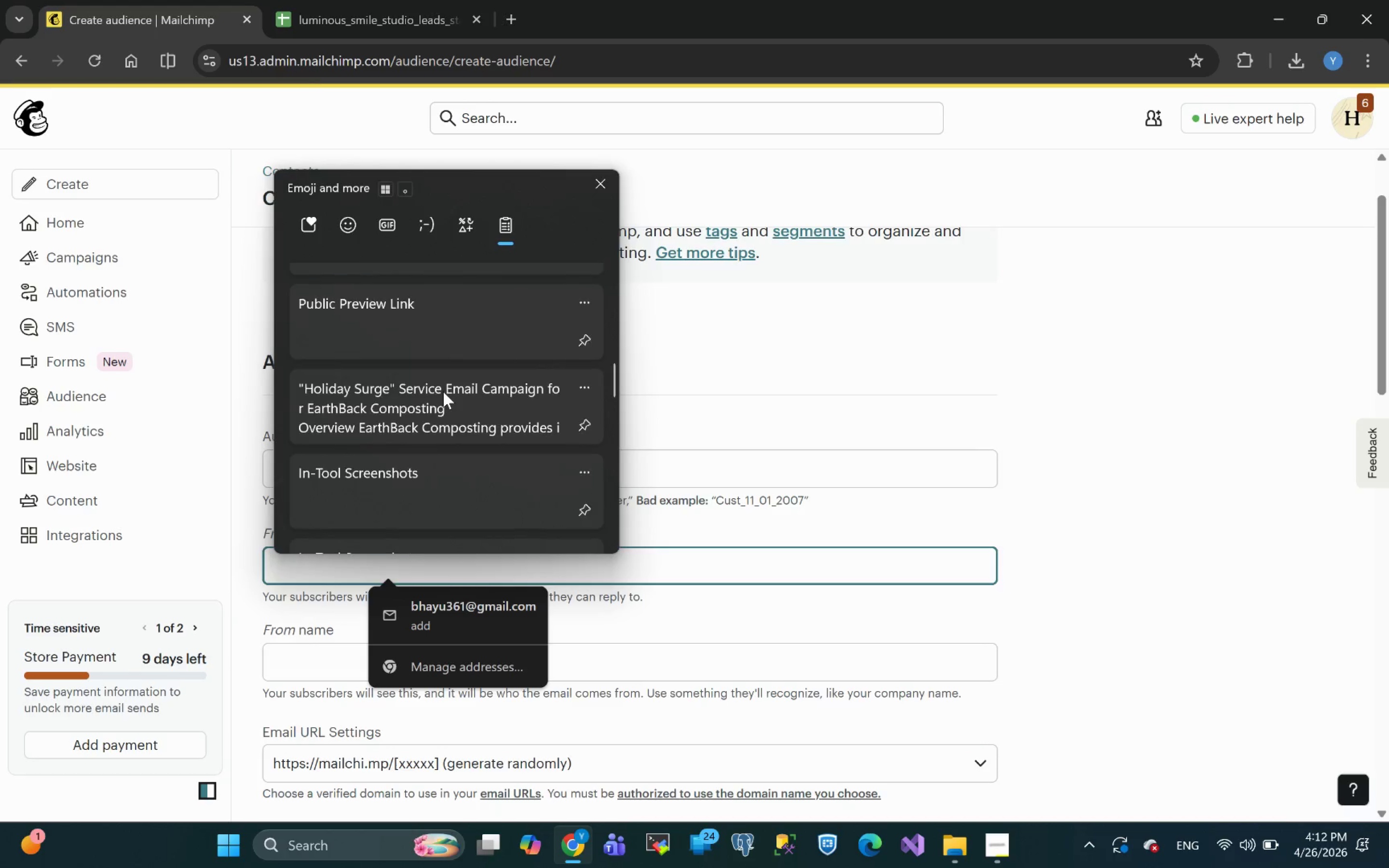 
scroll: coordinate [443, 392], scroll_direction: up, amount: 4.0
 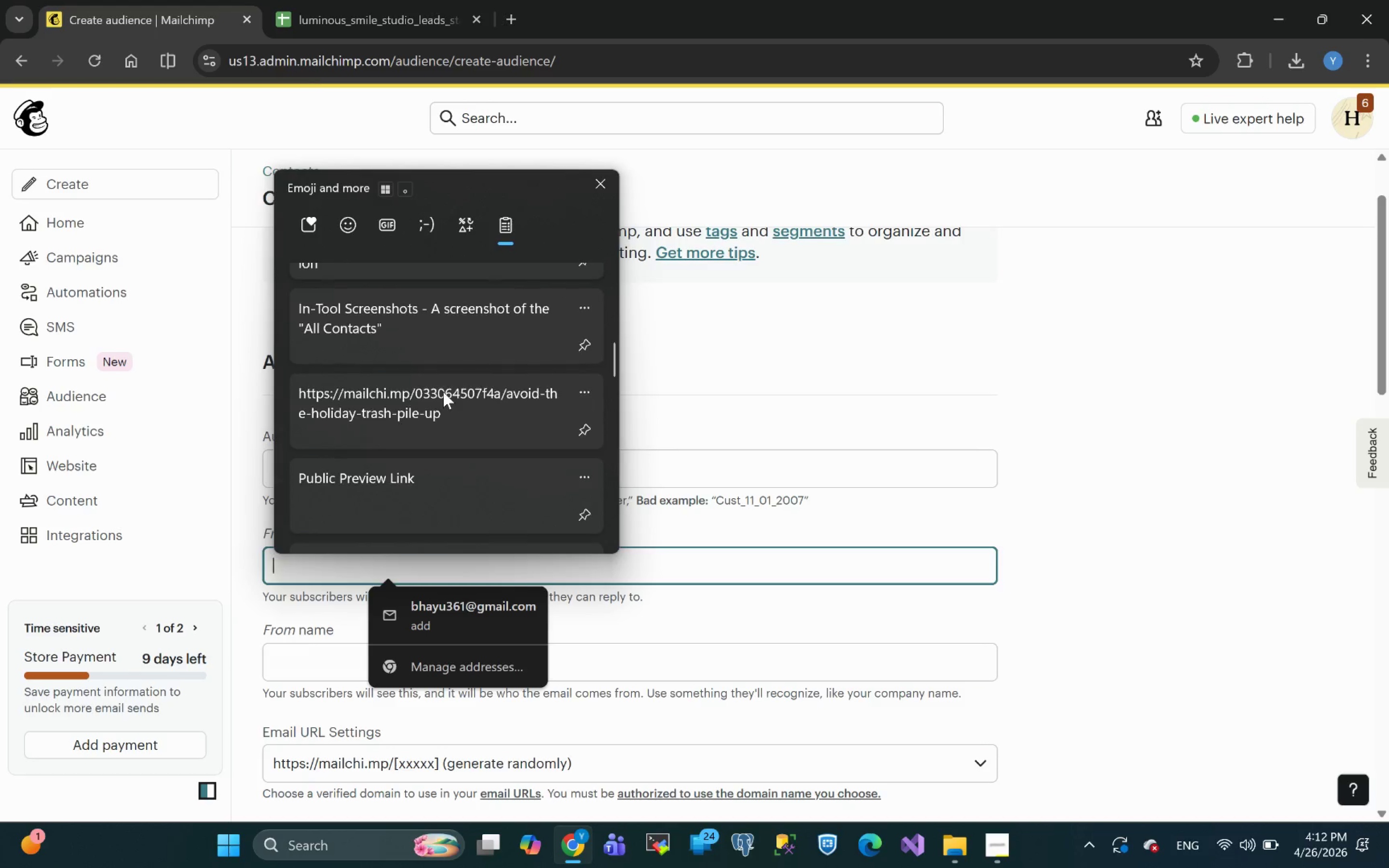 
scroll: coordinate [443, 390], scroll_direction: down, amount: 12.0
 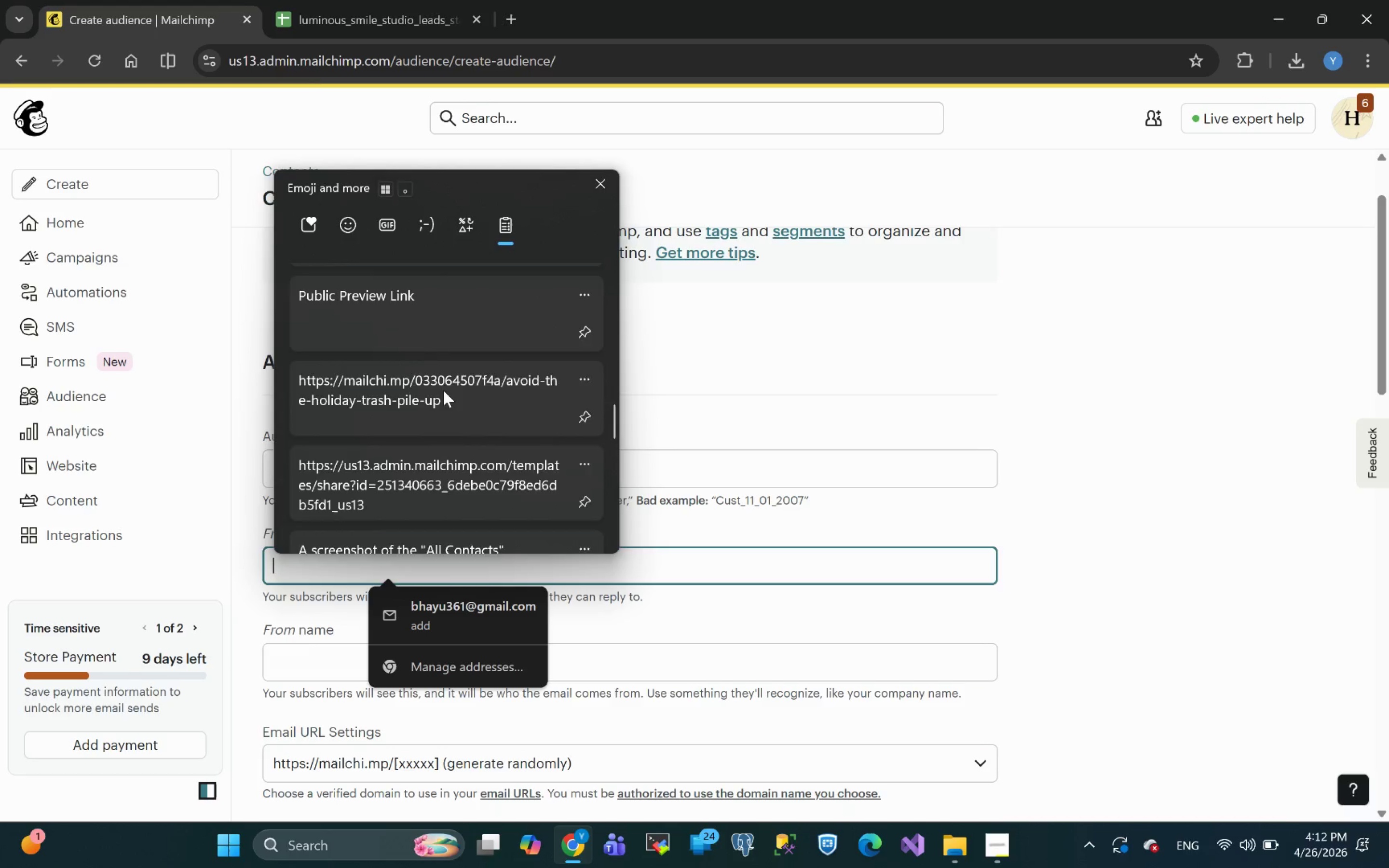 
scroll: coordinate [443, 446], scroll_direction: up, amount: 5.0
 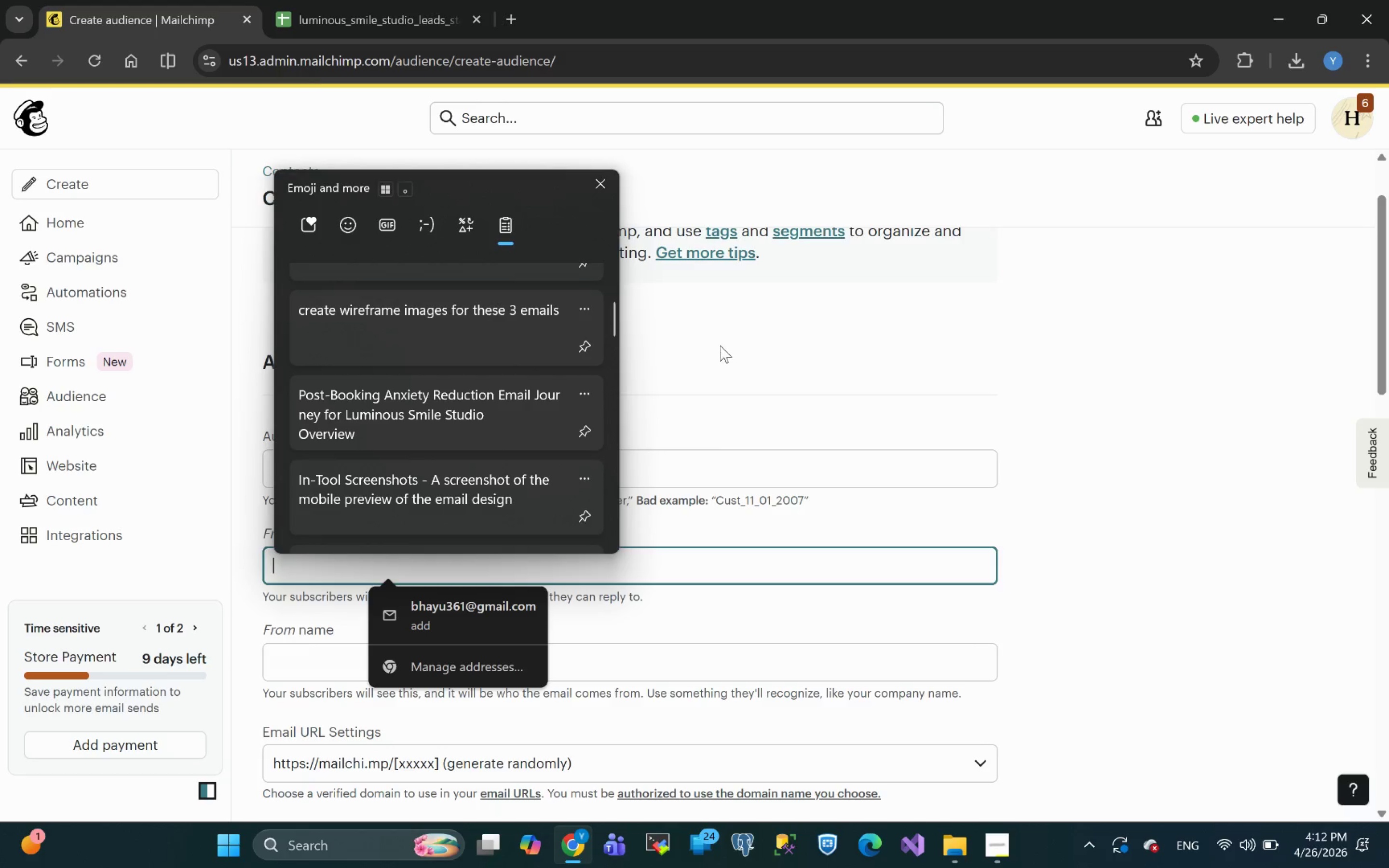 
left_click([720, 339])
 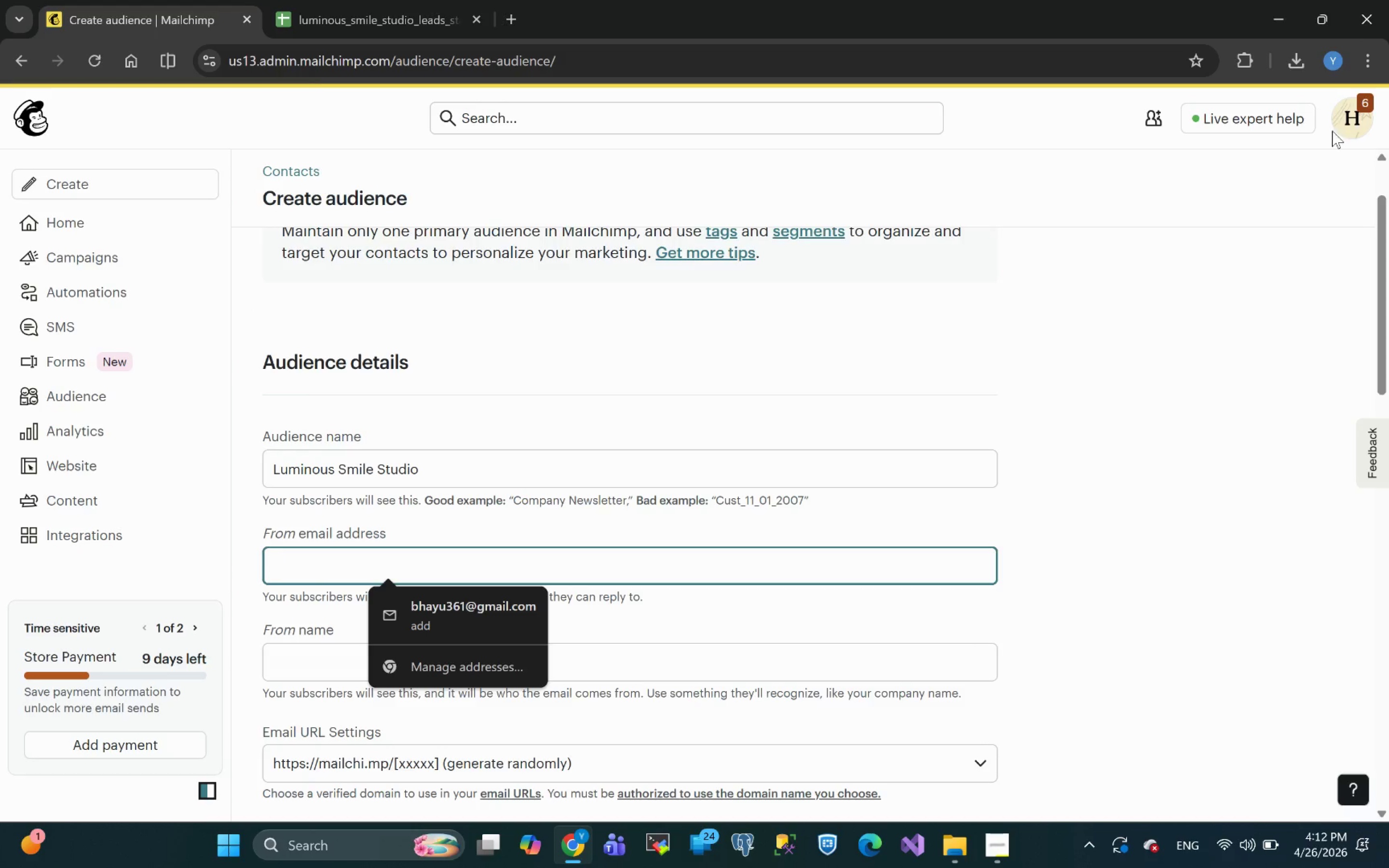 
left_click([1343, 120])
 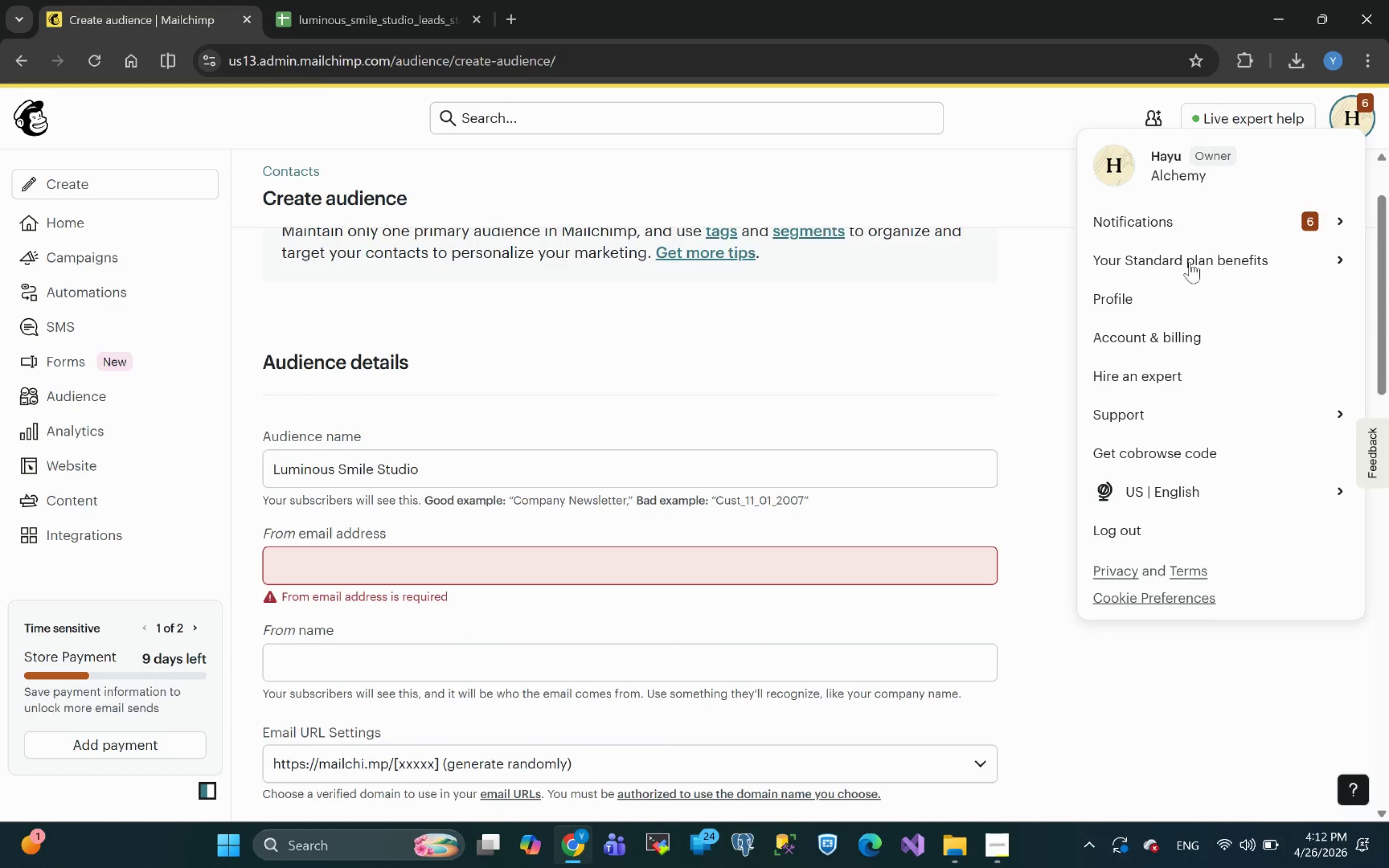 
left_click([1140, 290])
 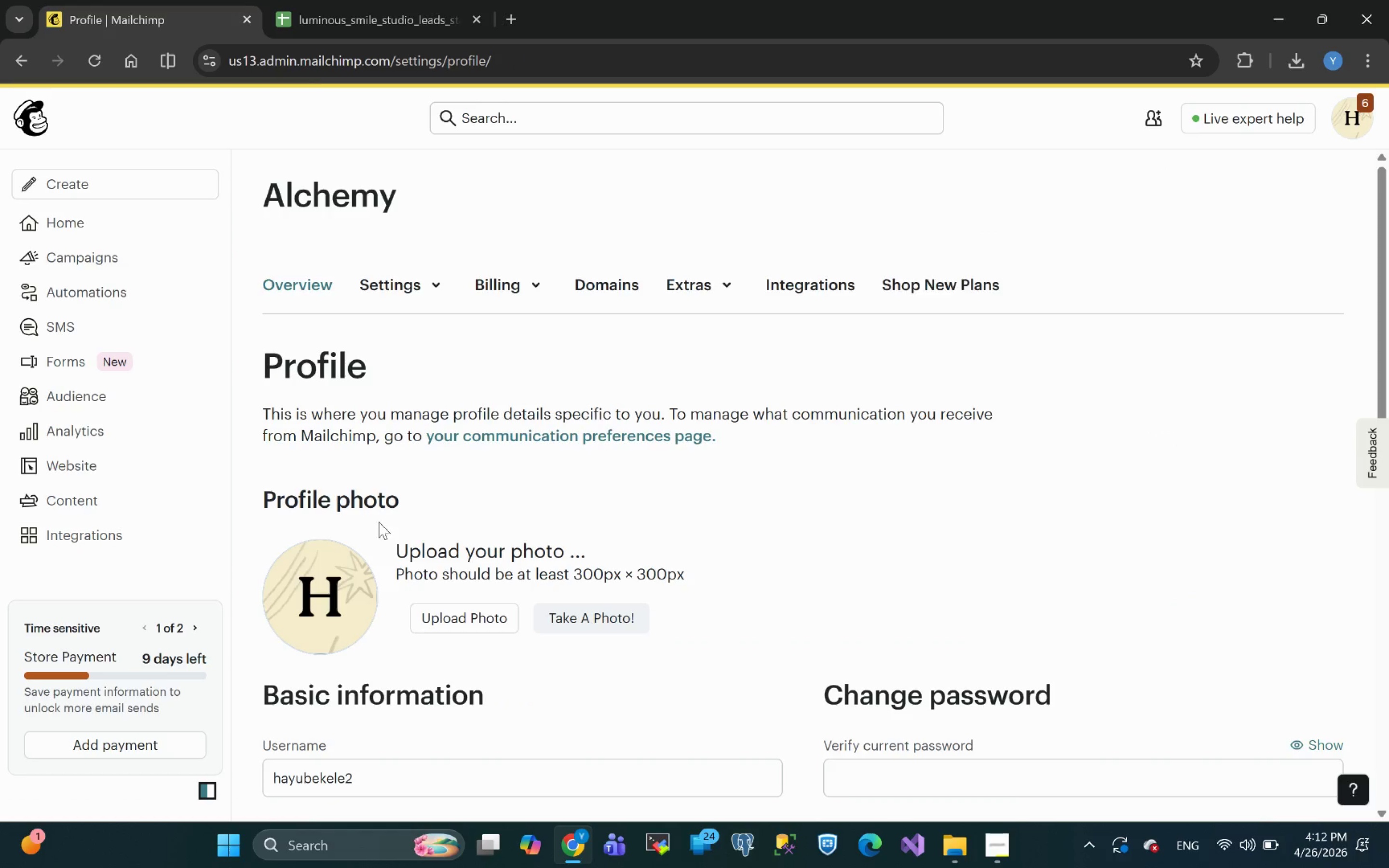 
scroll: coordinate [643, 506], scroll_direction: down, amount: 6.0
 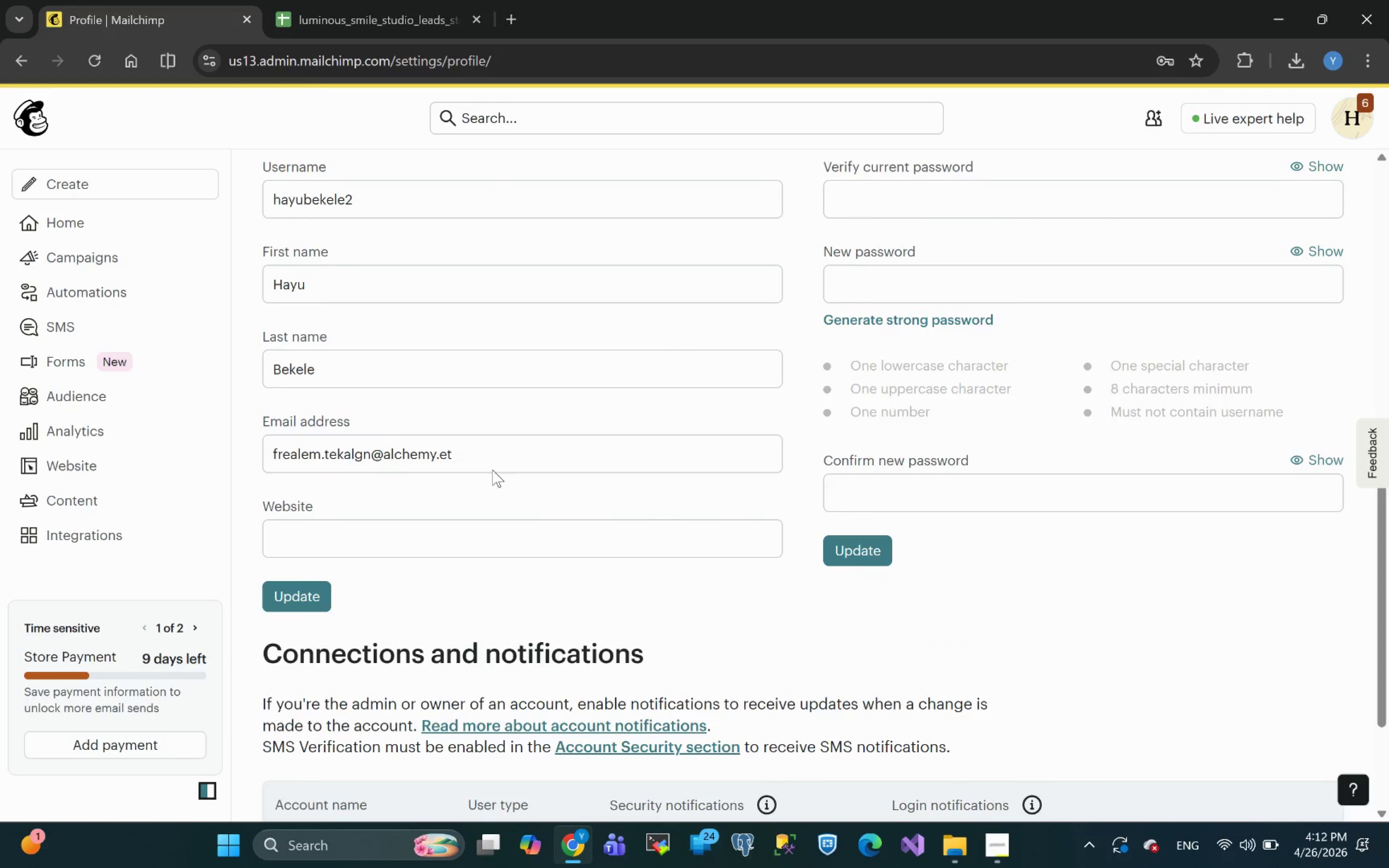 
left_click_drag(start_coordinate=[475, 457], to_coordinate=[107, 479])
 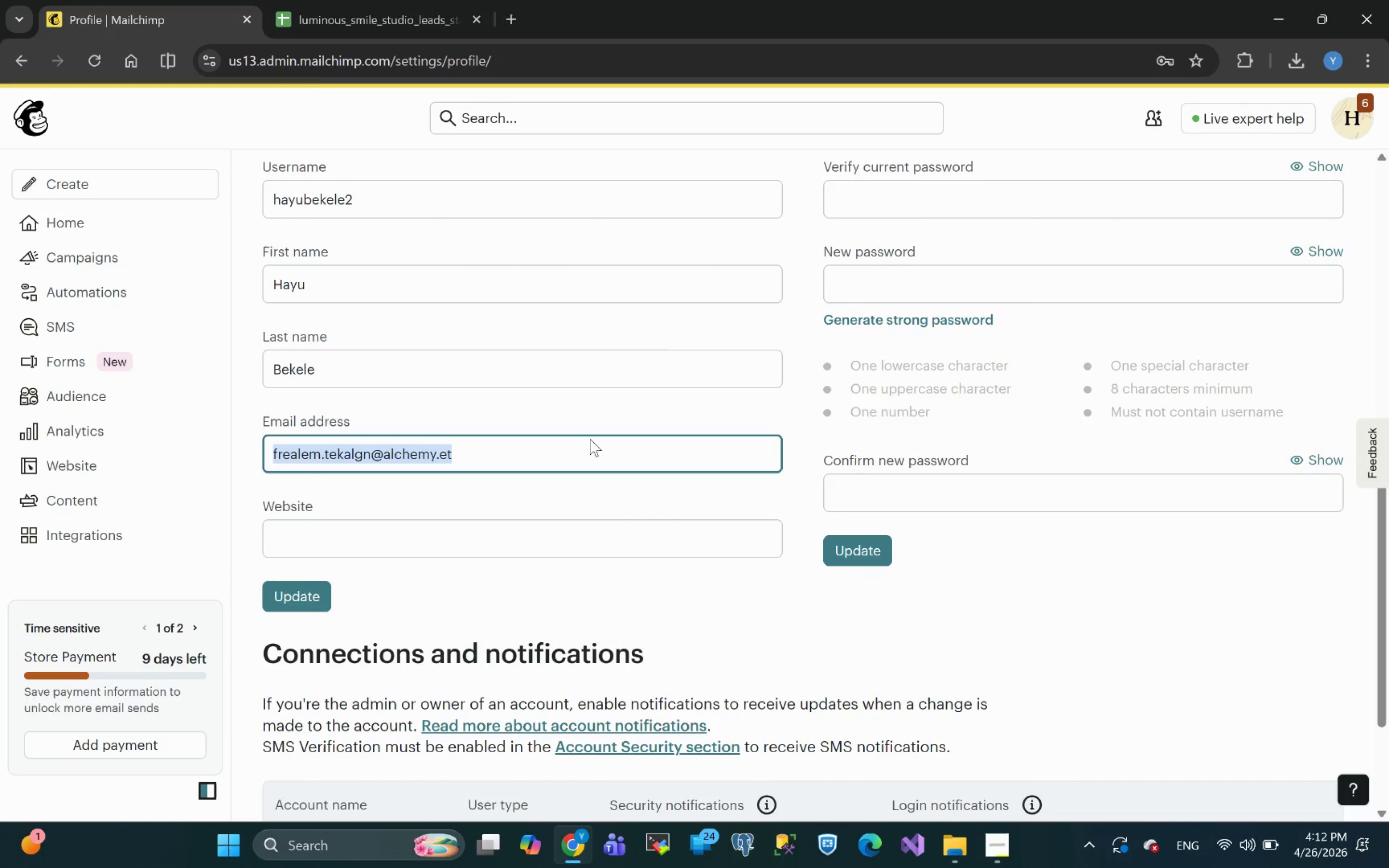 
key(Control+C)
 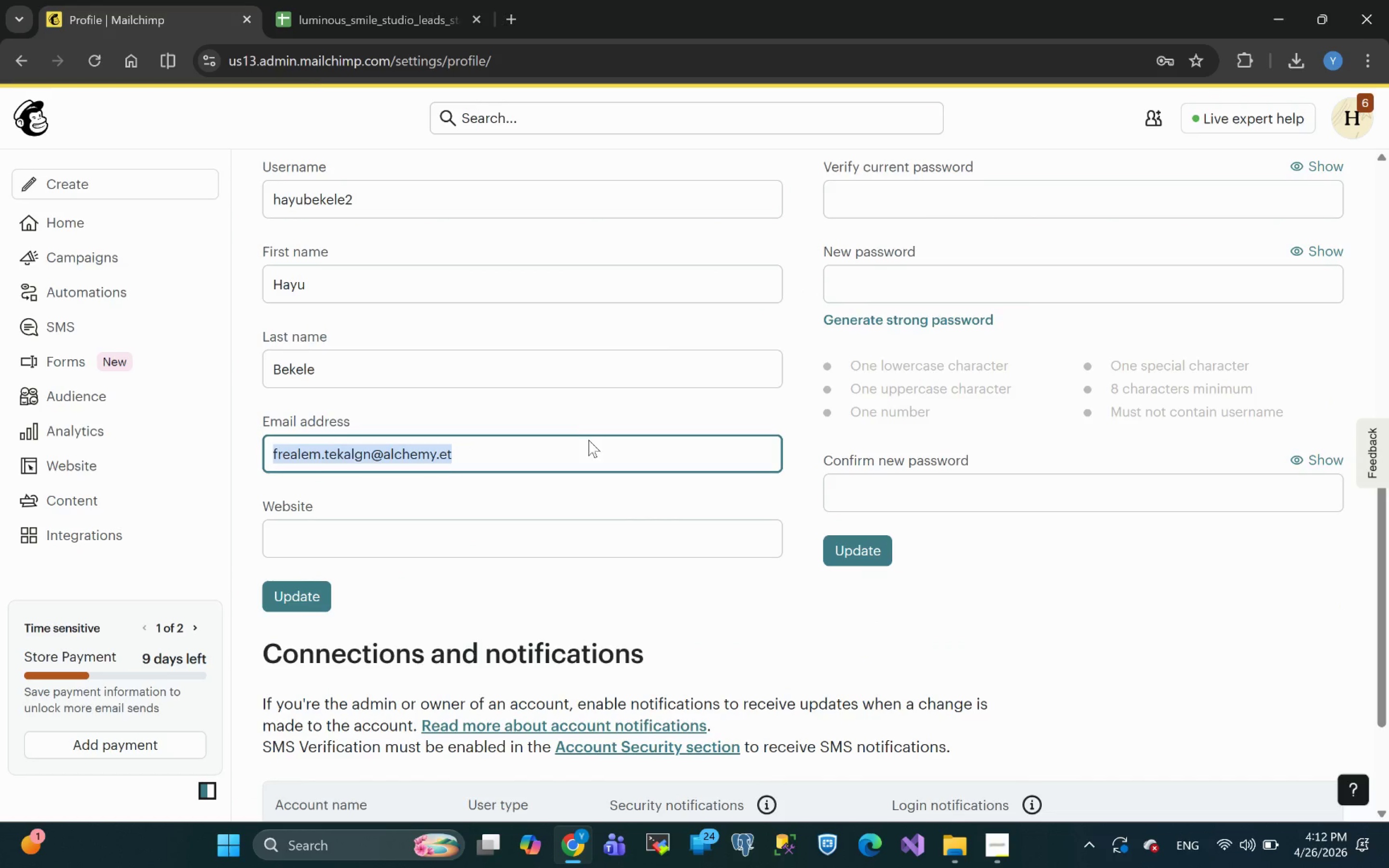 
key(Control+C)
 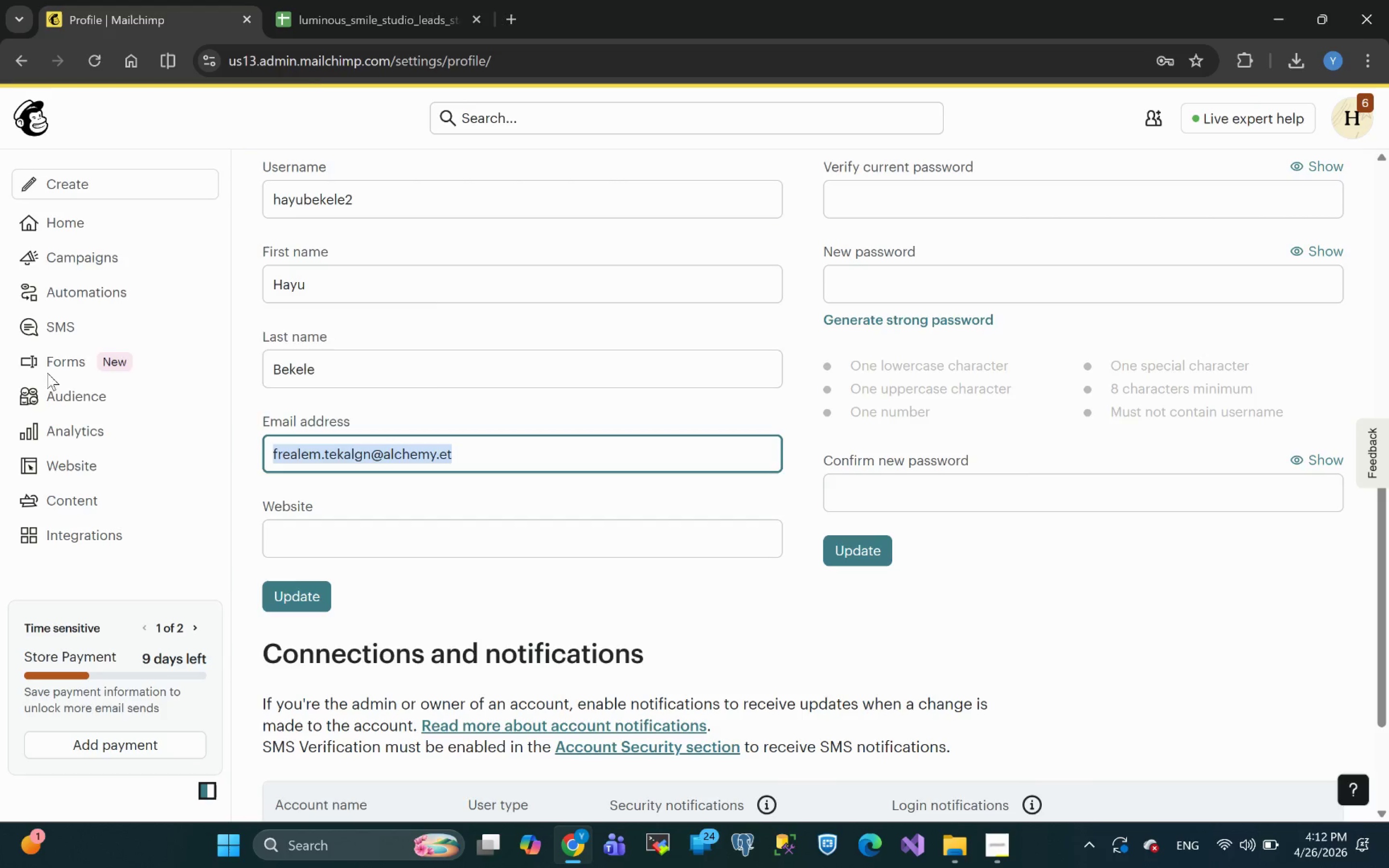 
left_click([77, 390])
 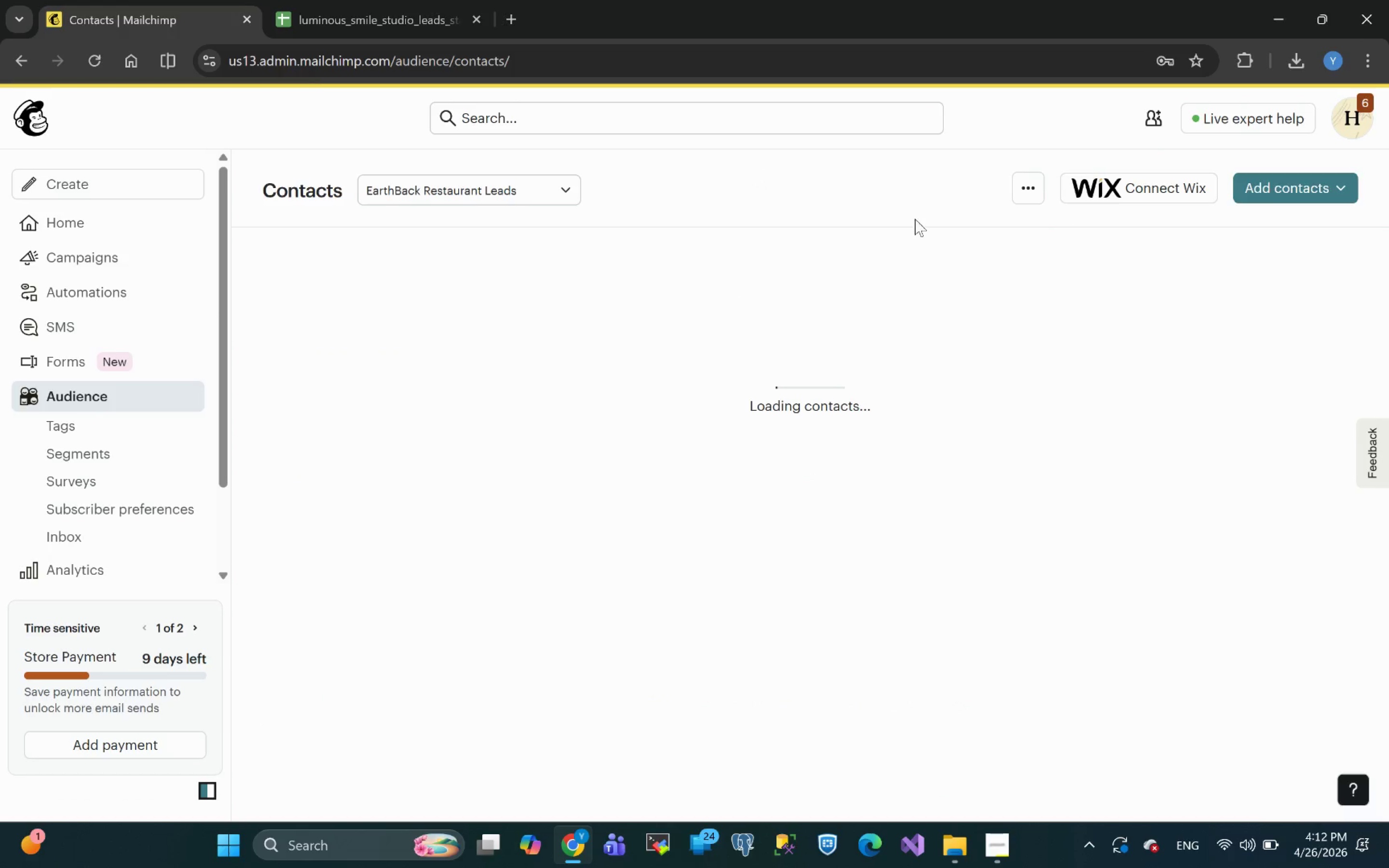 
left_click([1011, 184])
 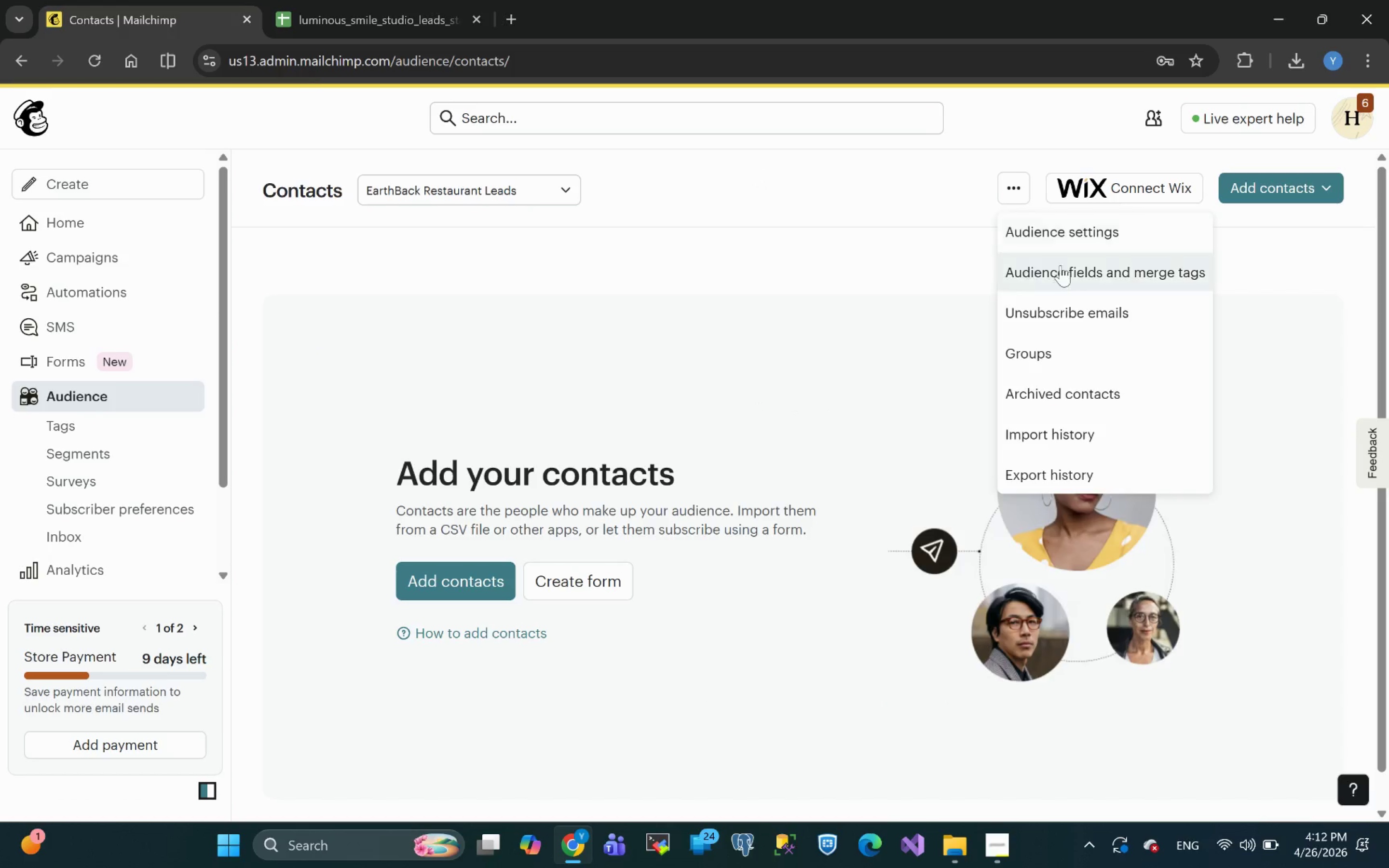 
left_click([1058, 233])
 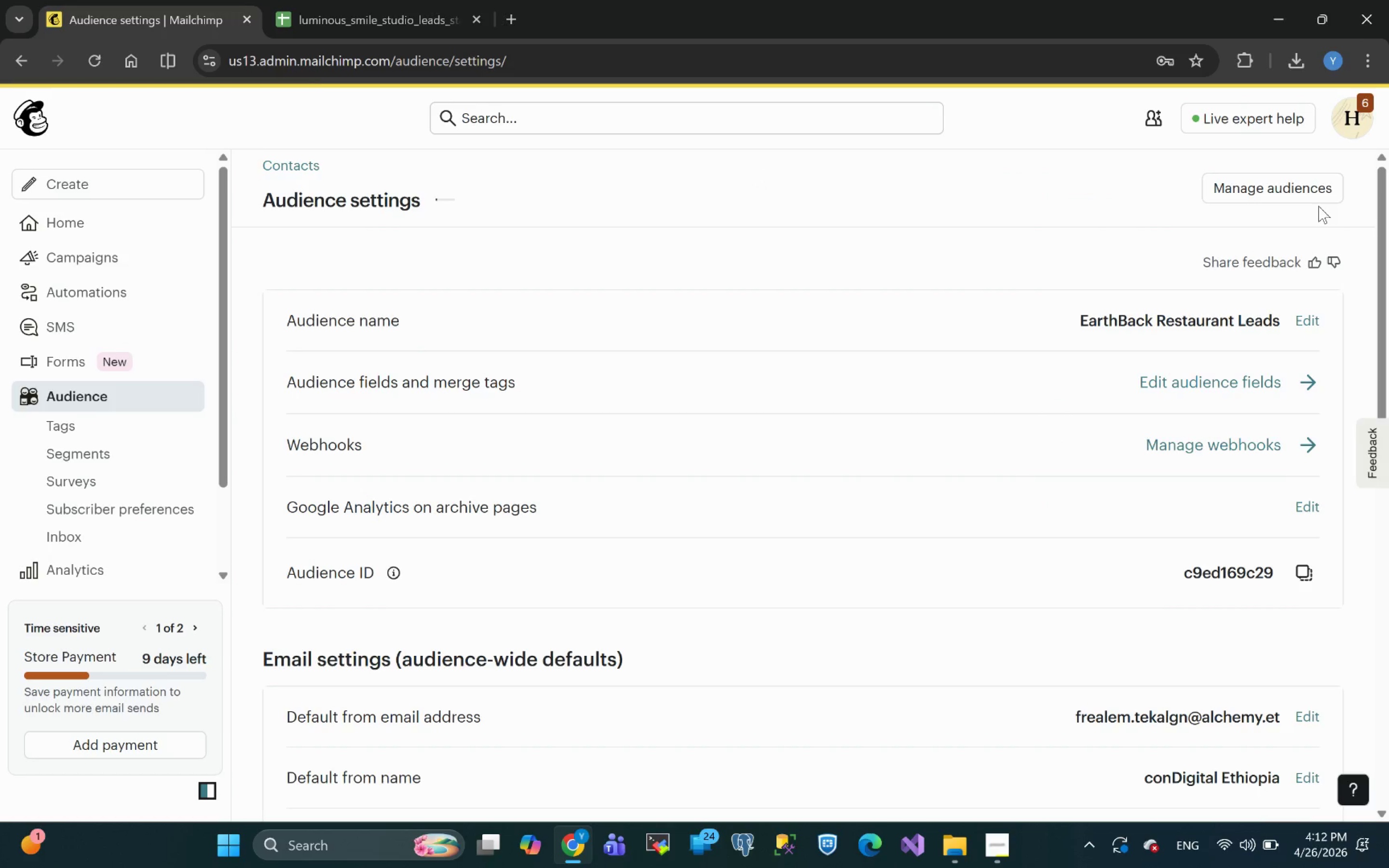 
left_click([1299, 193])
 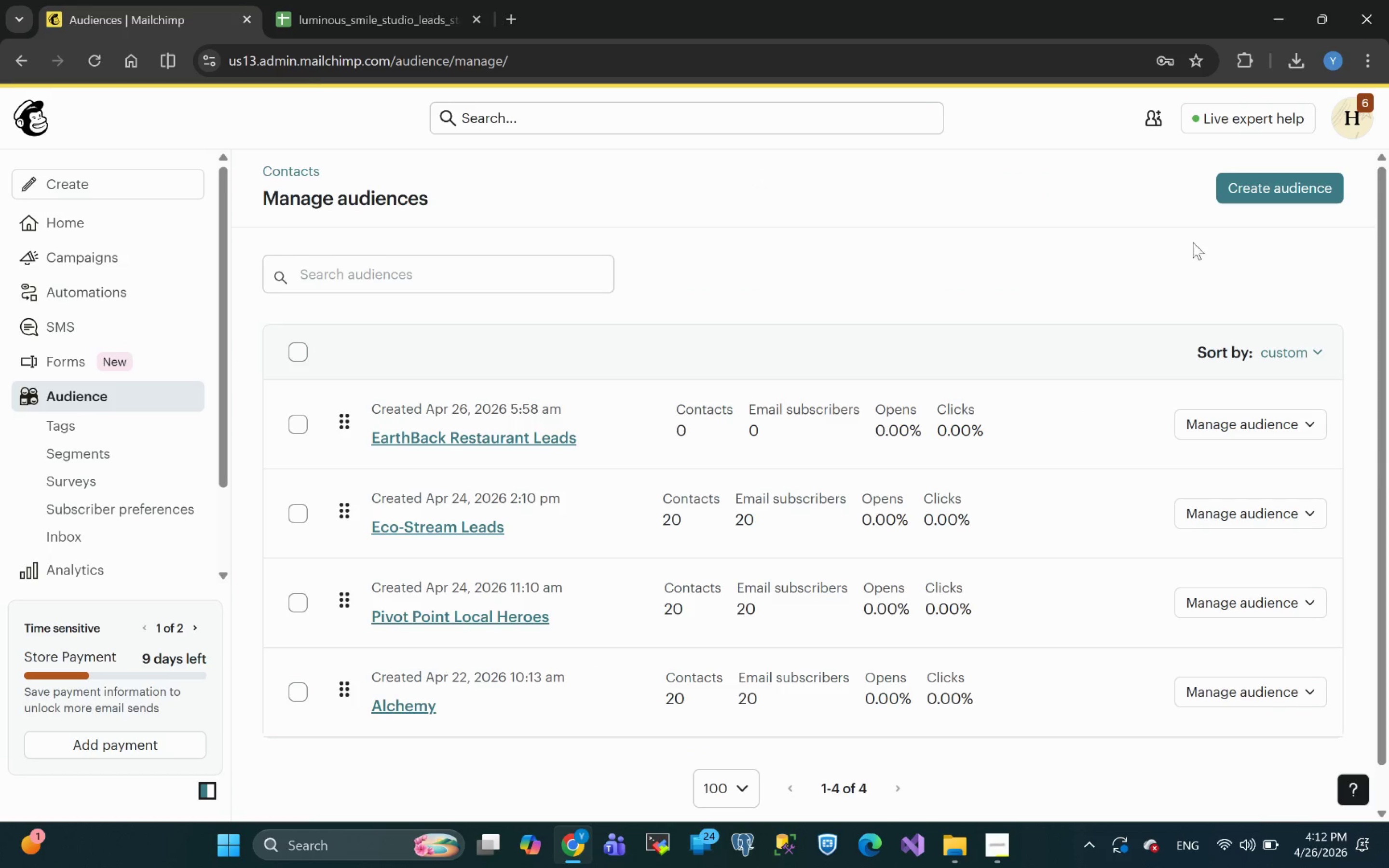 
left_click([1256, 186])
 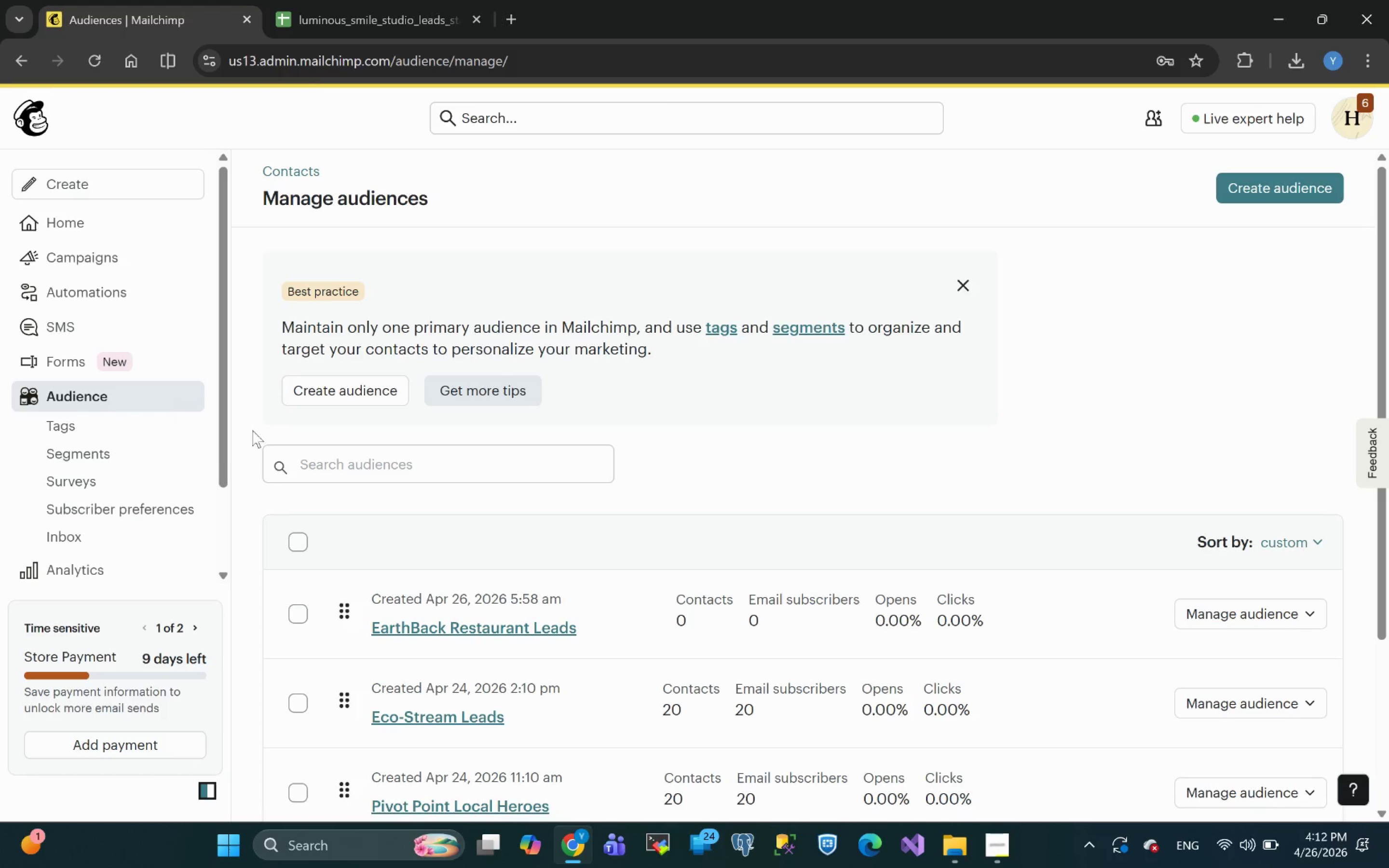 
left_click([313, 394])
 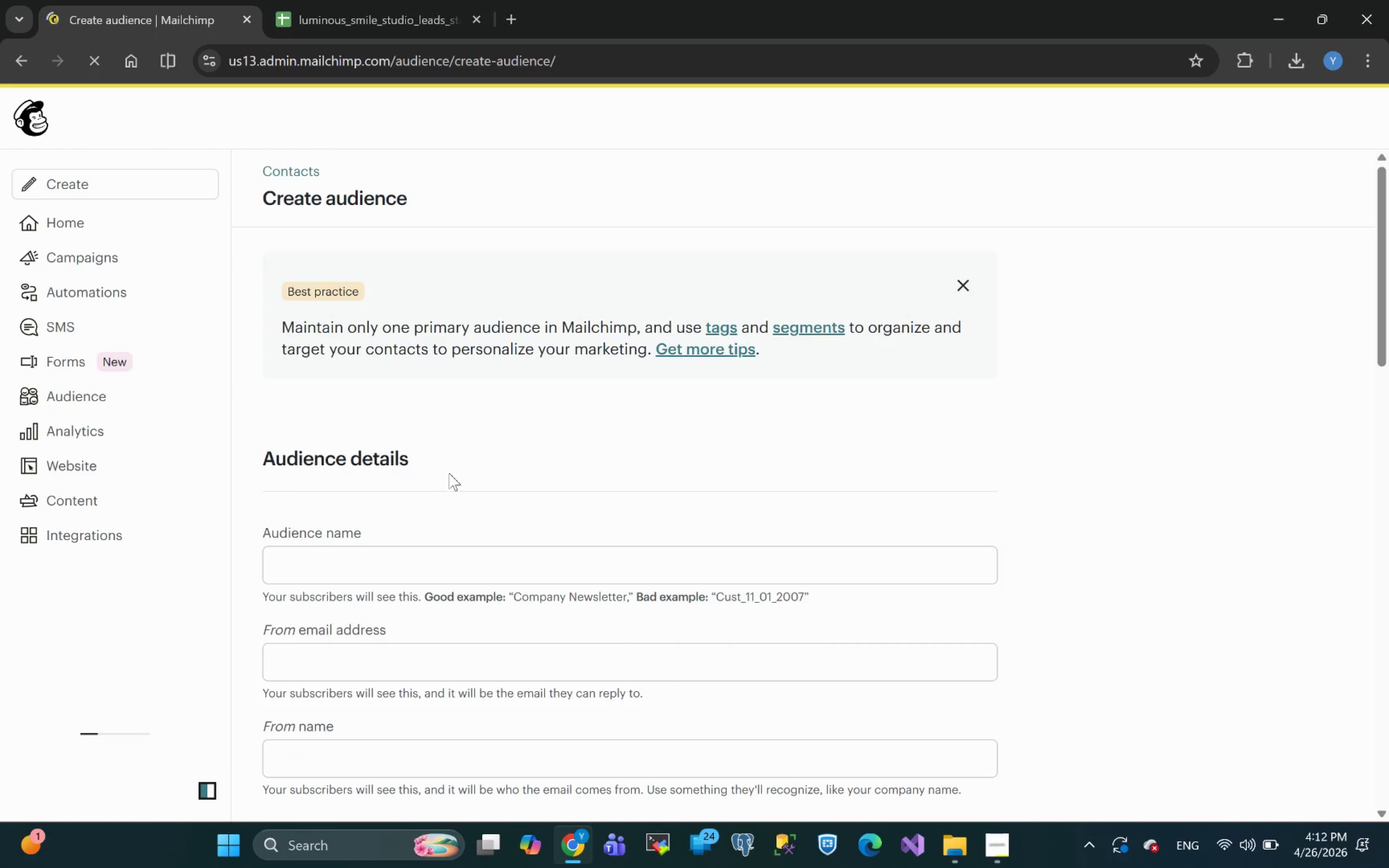 
left_click([346, 566])
 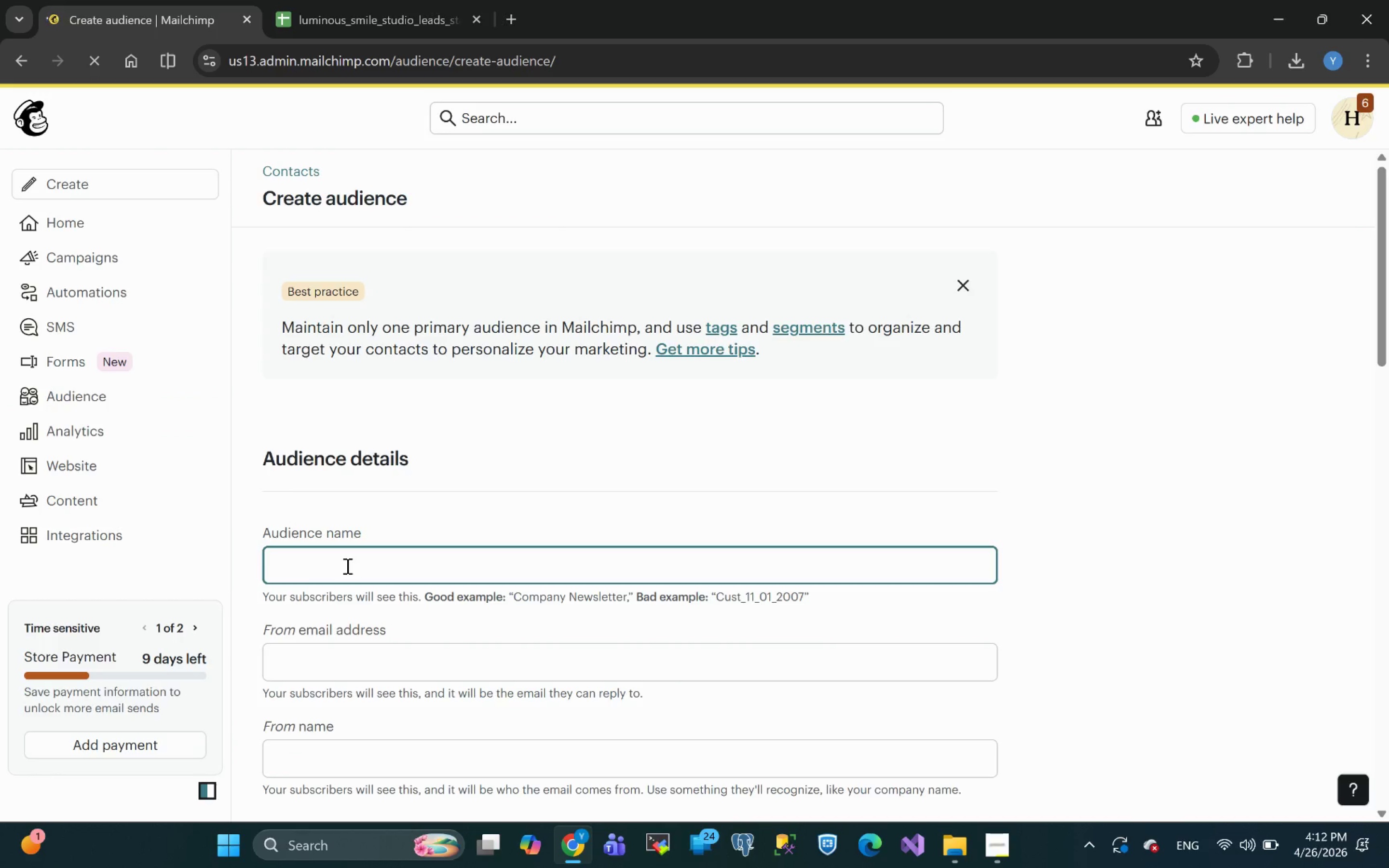 
key(Meta+V)
 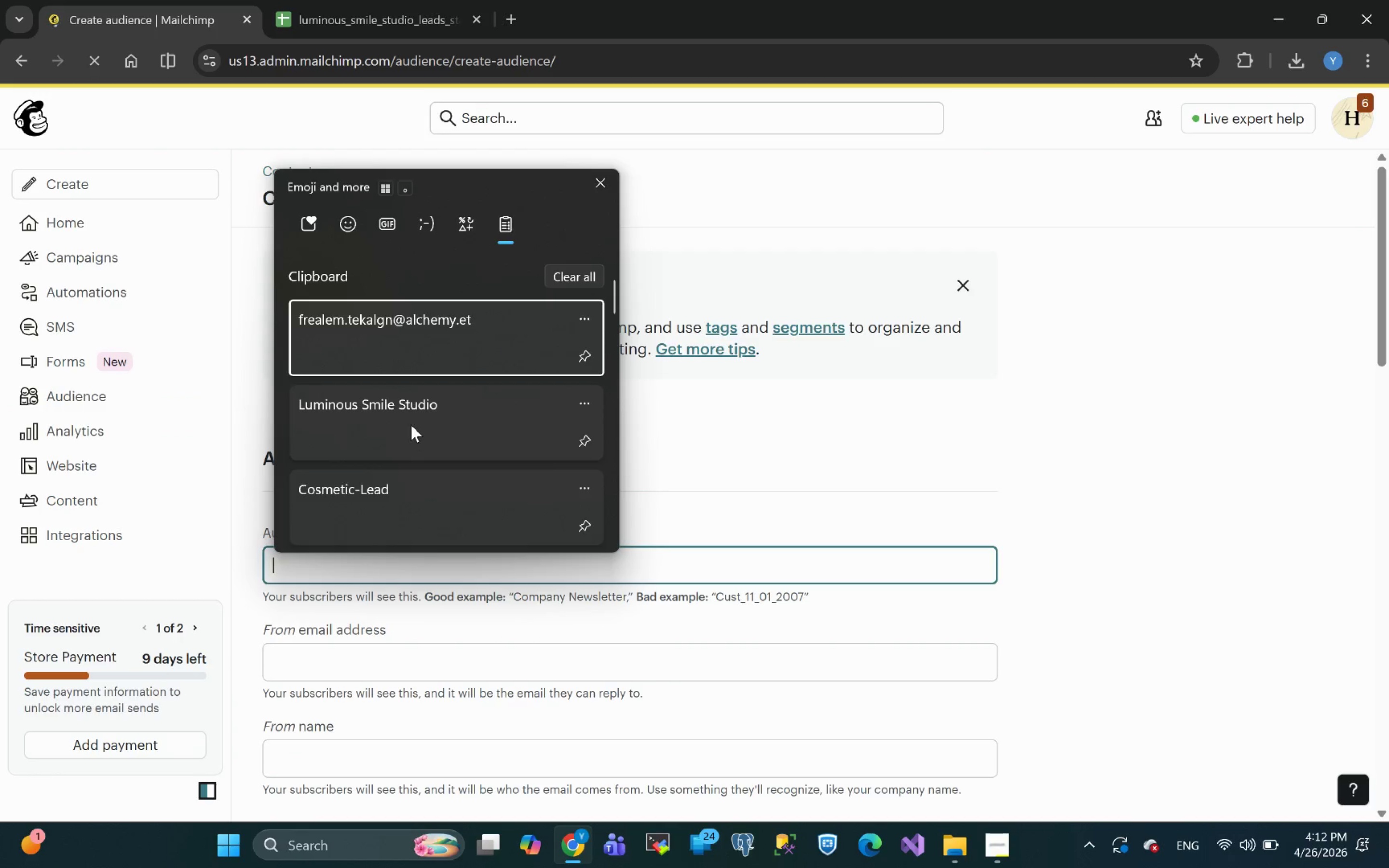 
left_click([411, 417])
 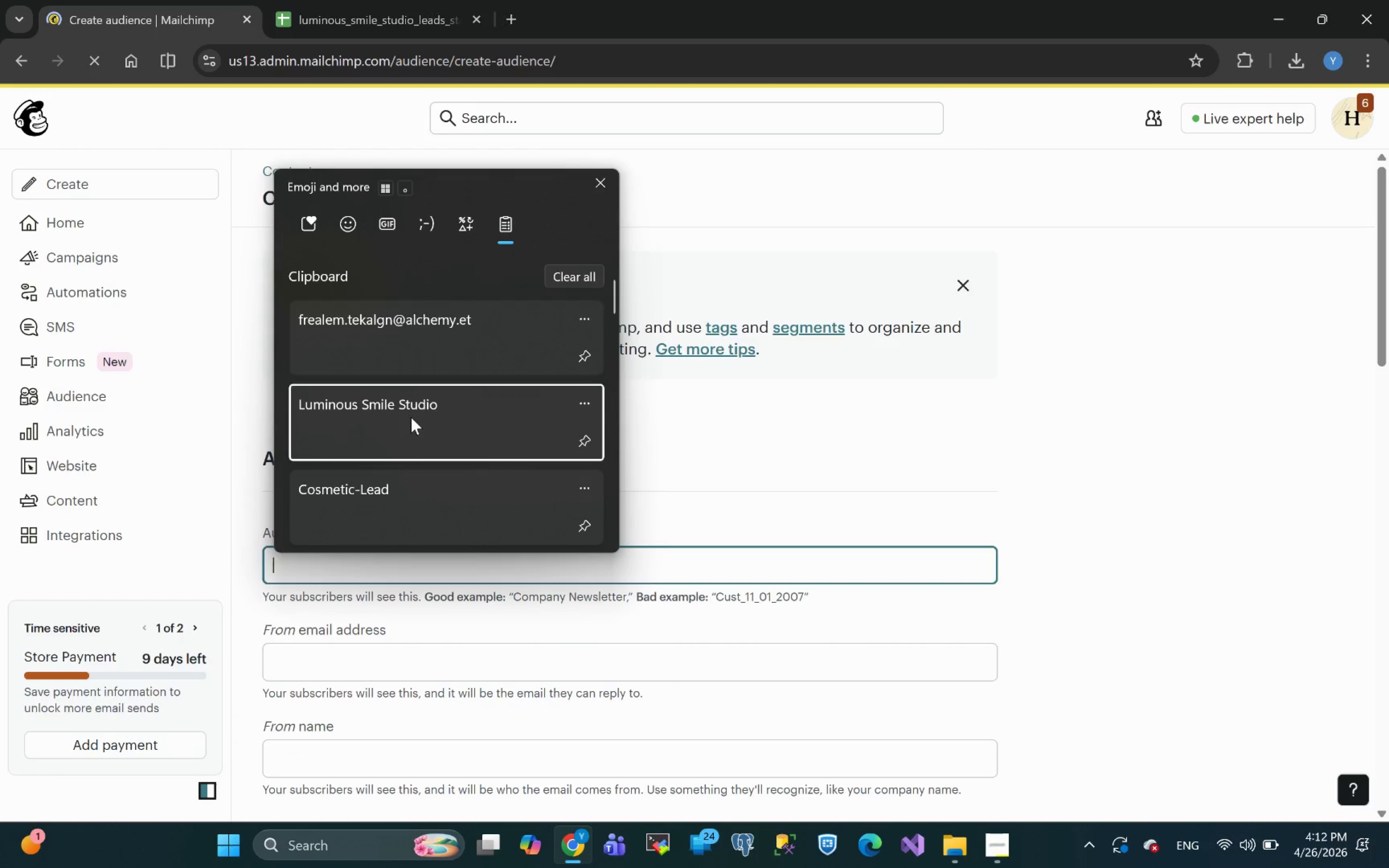 
key(Control+ControlLeft)
 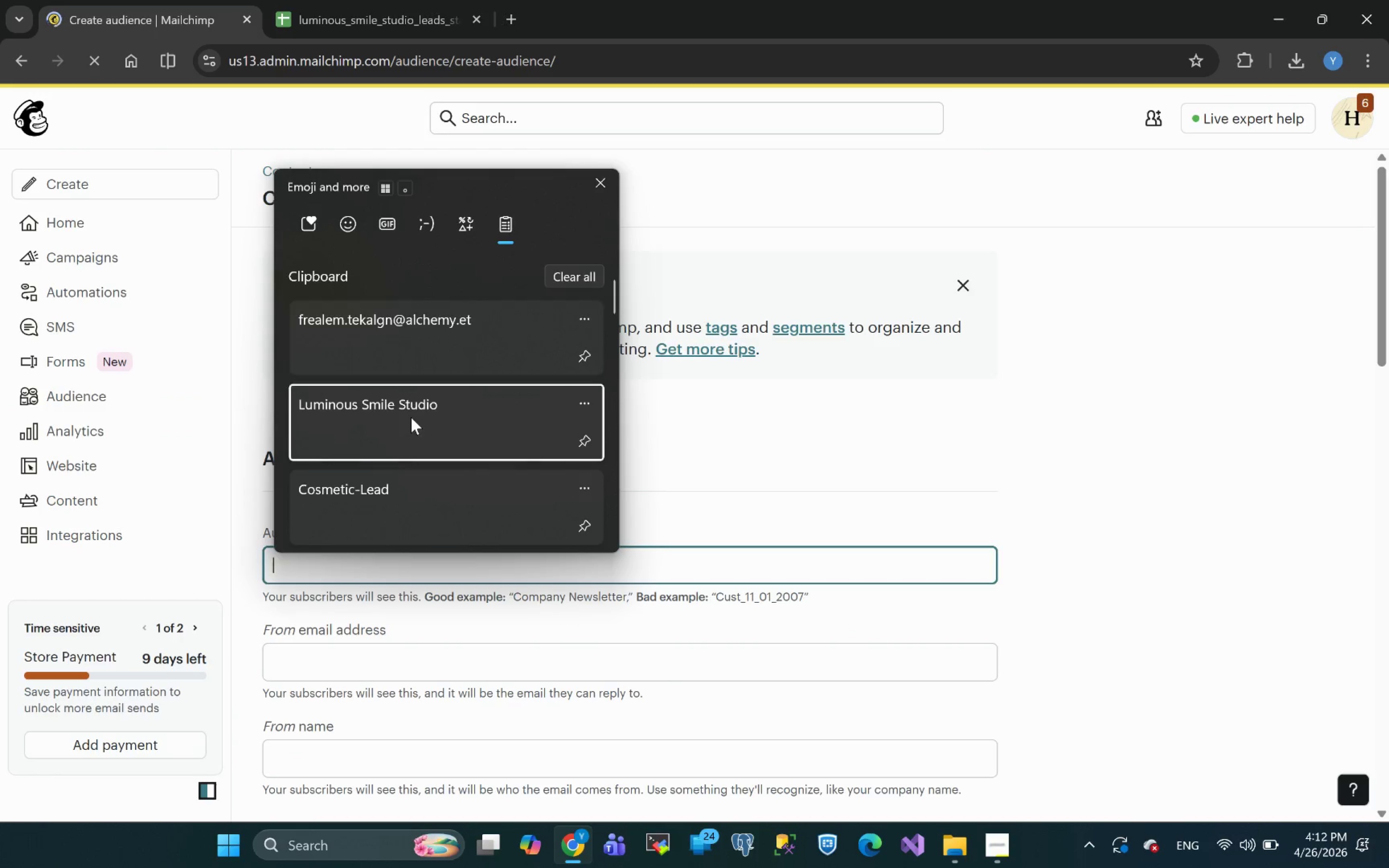 
key(Control+V)
 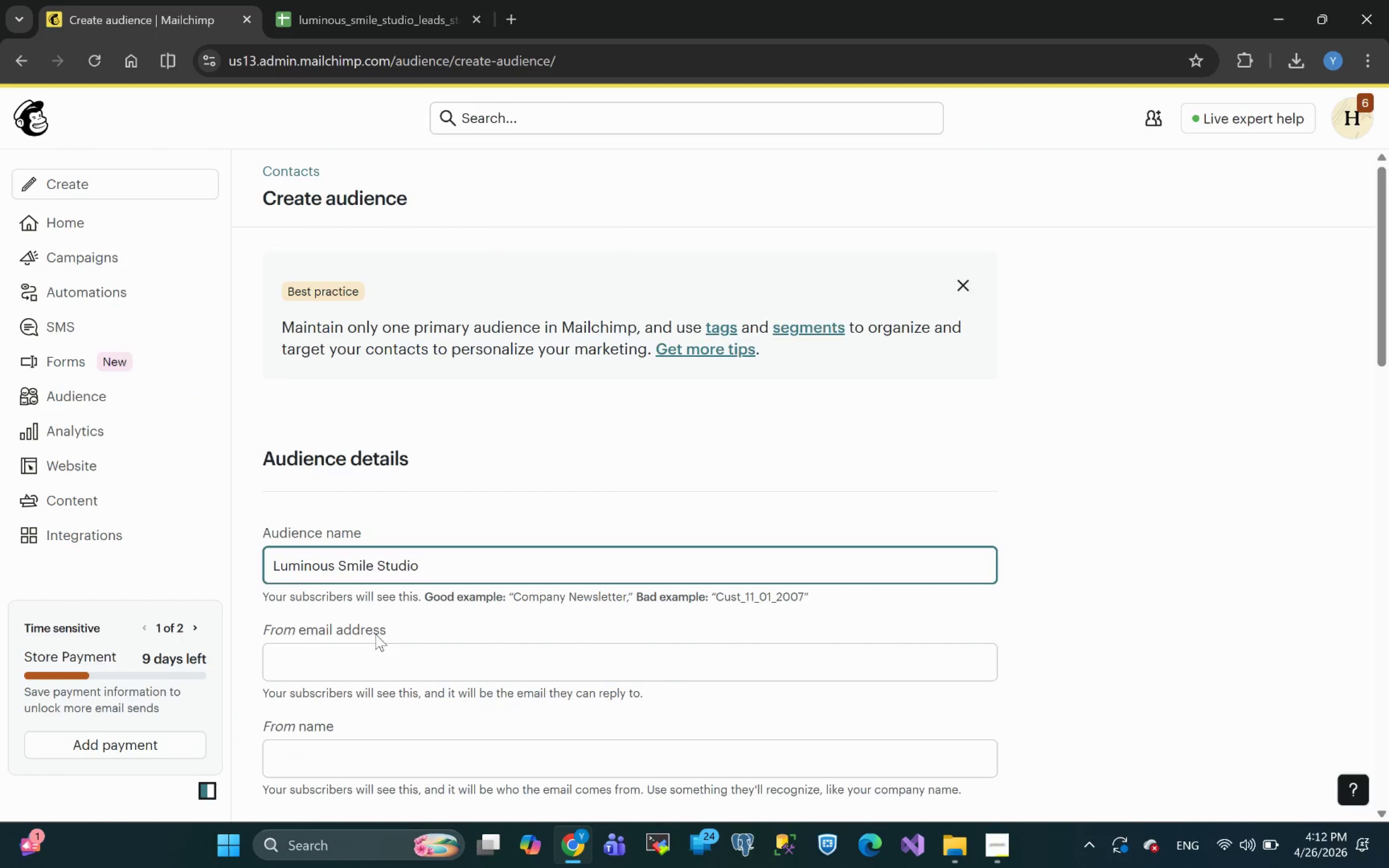 
scroll: coordinate [379, 624], scroll_direction: down, amount: 1.0
 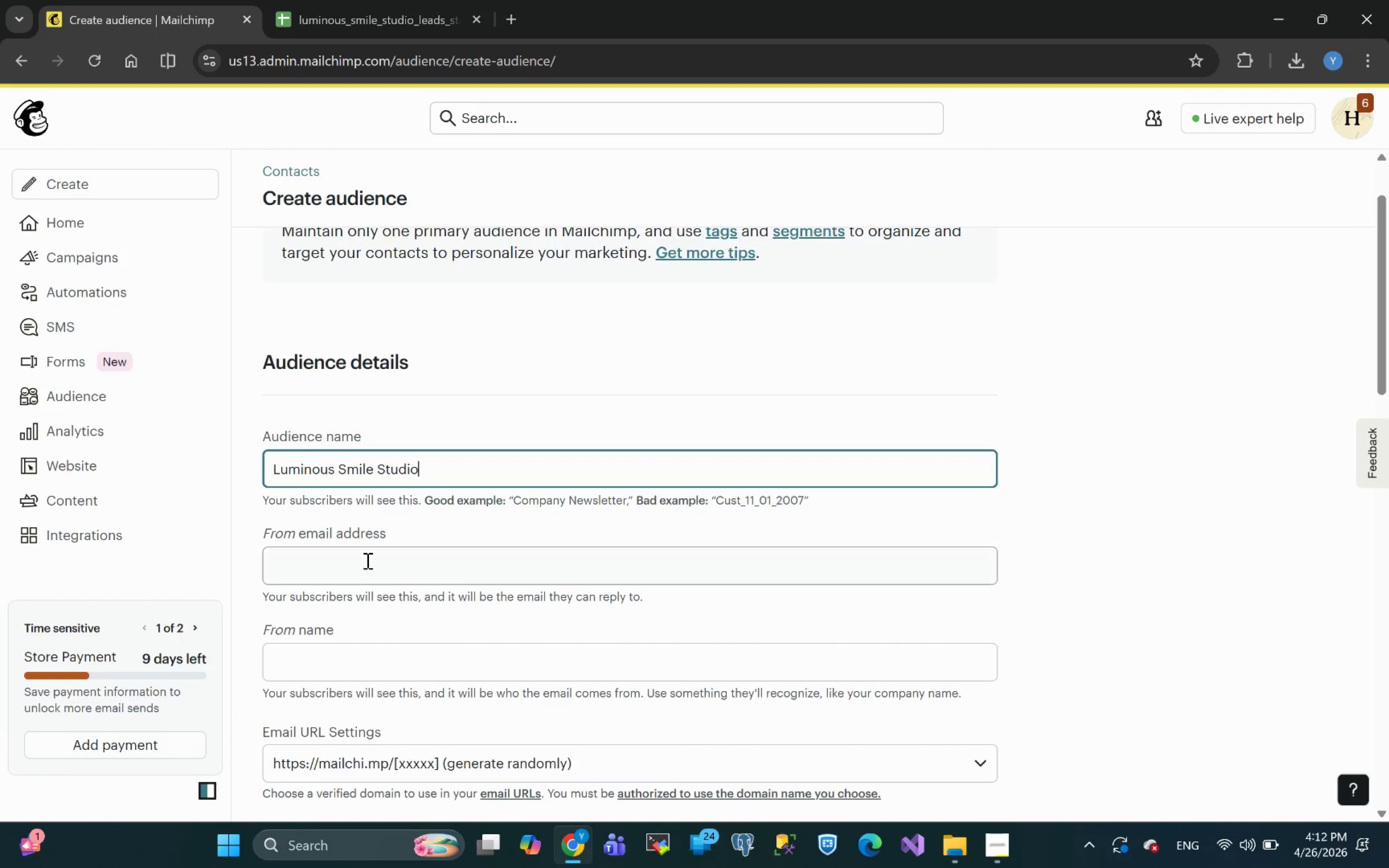 
left_click([363, 559])
 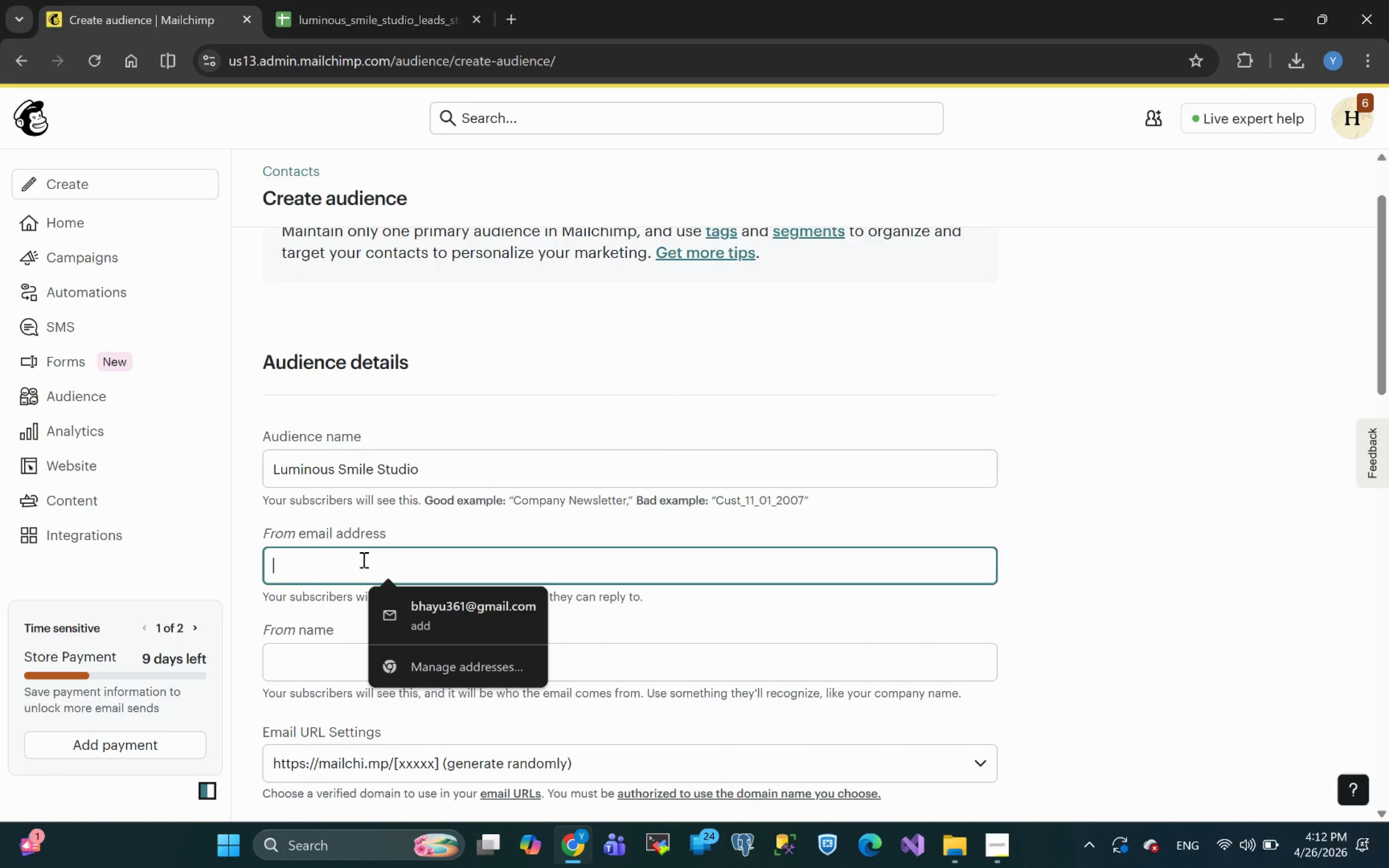 
key(Meta+V)
 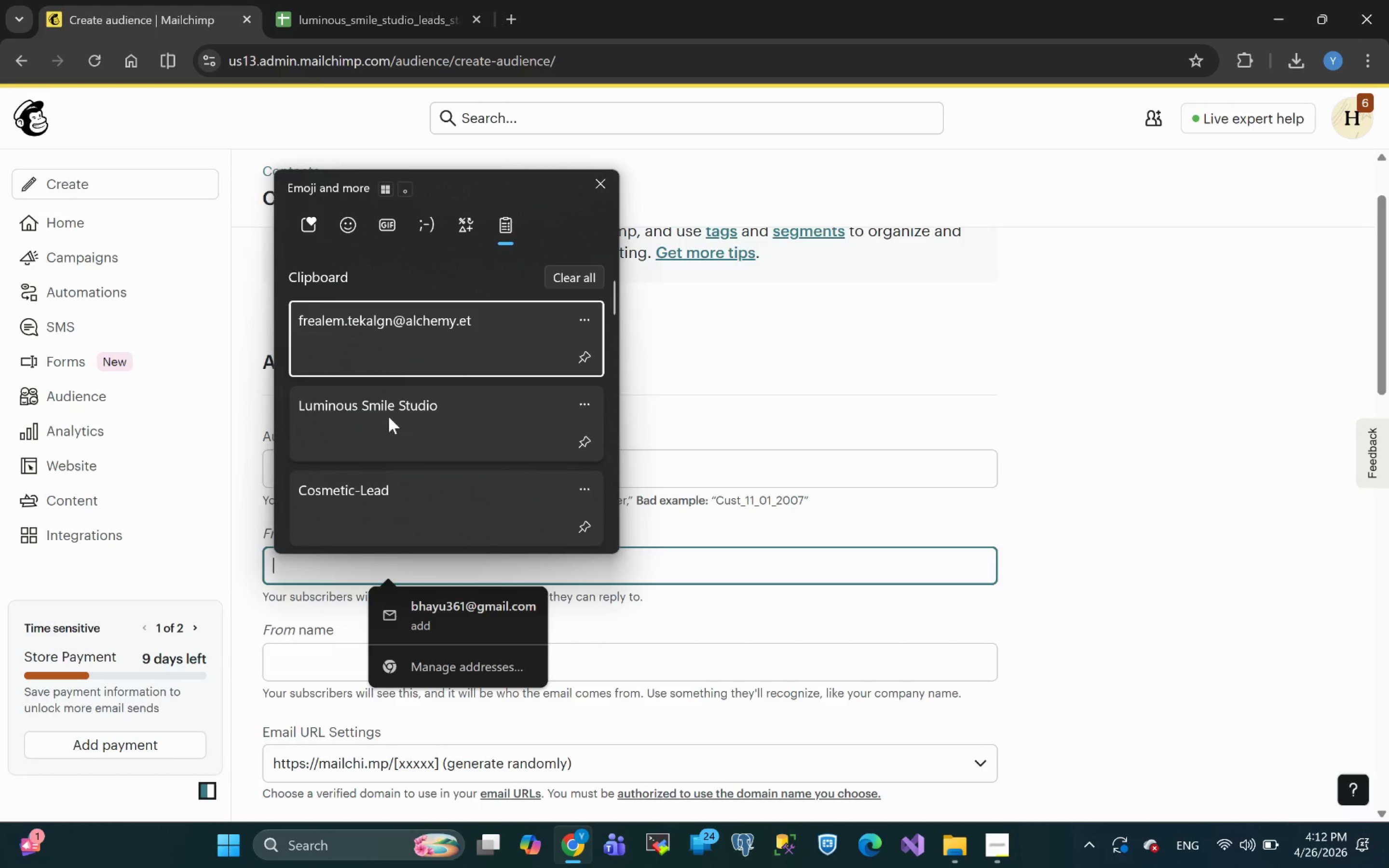 
left_click([489, 333])
 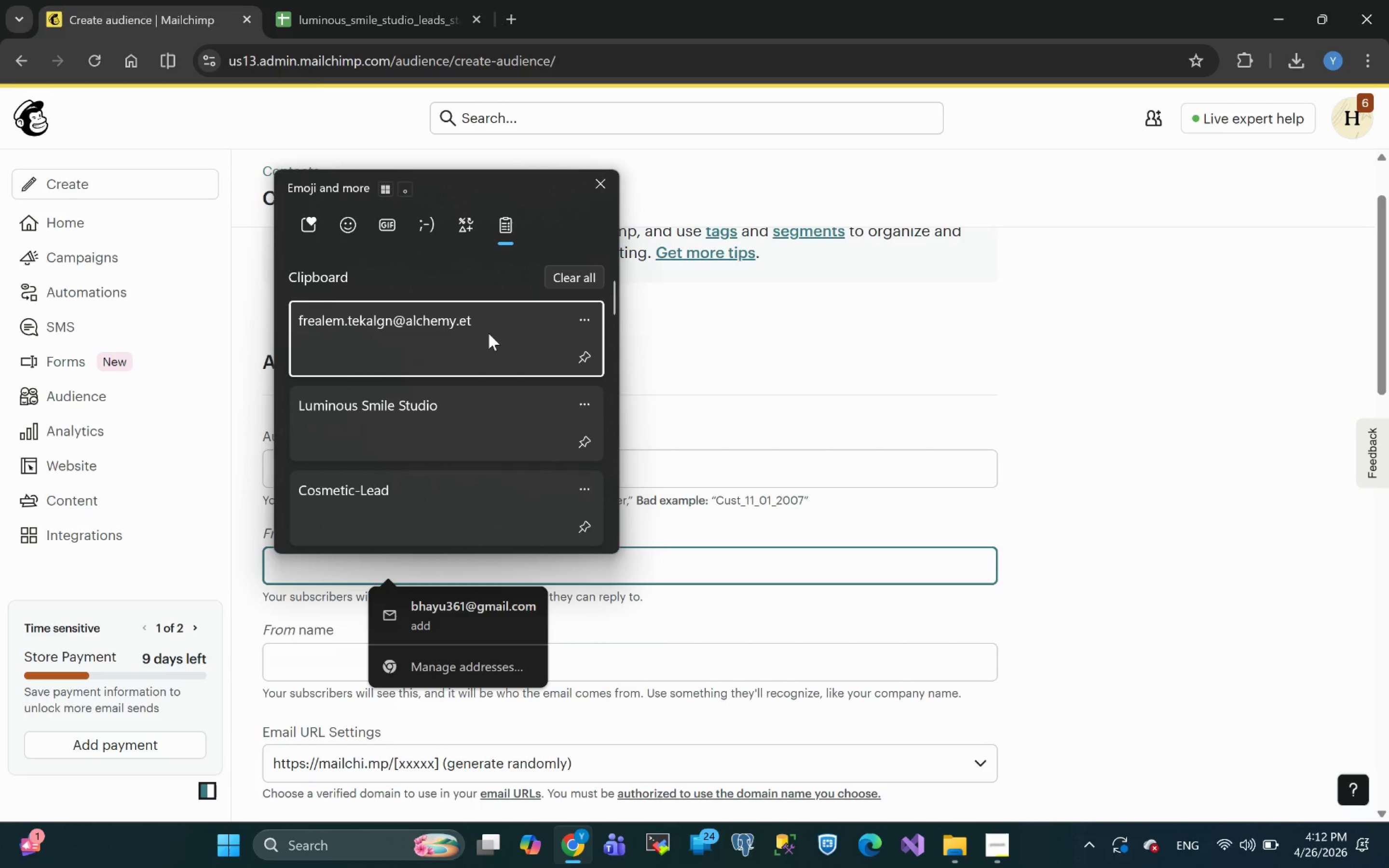 
key(Control+ControlLeft)
 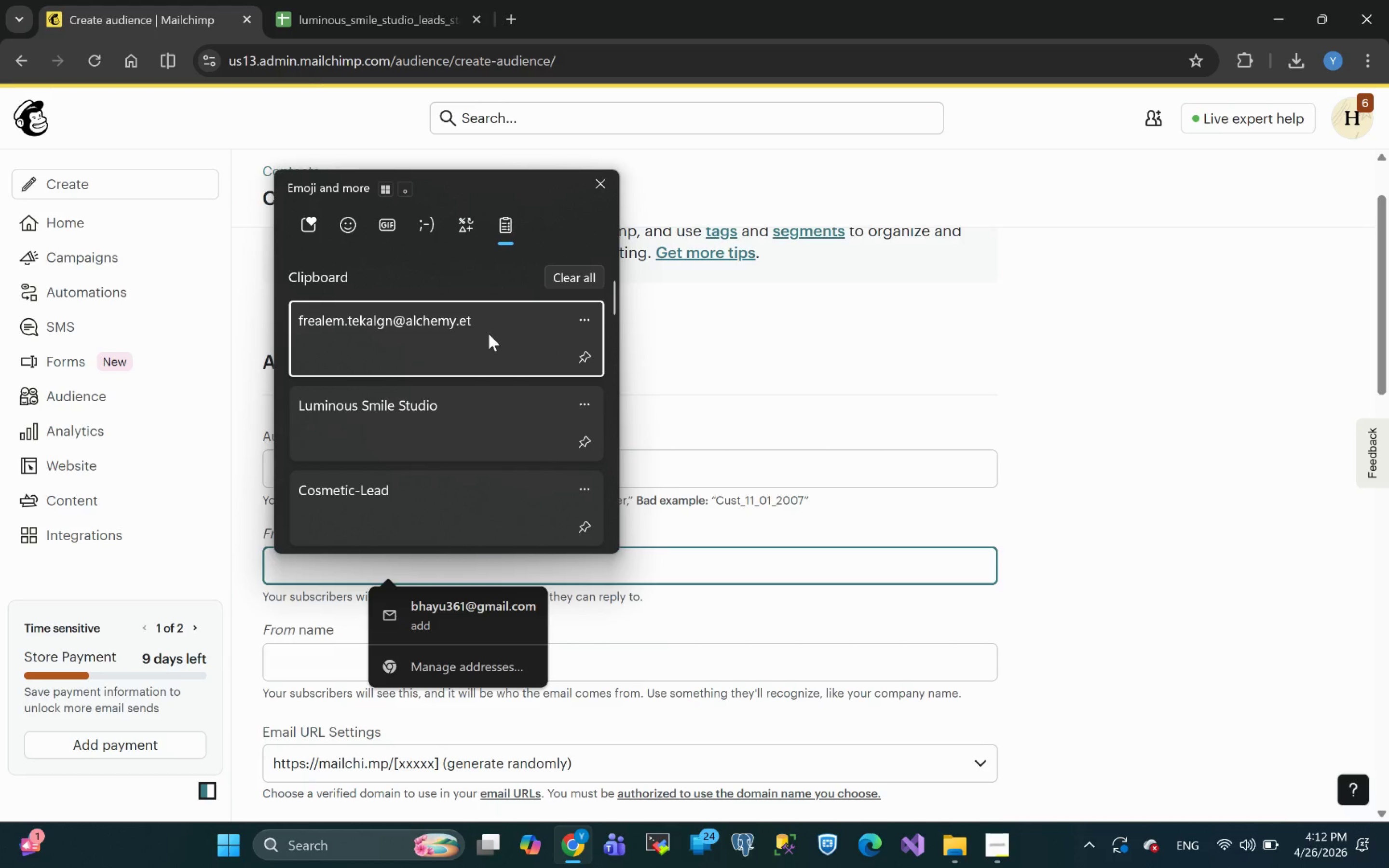 
key(Control+V)
 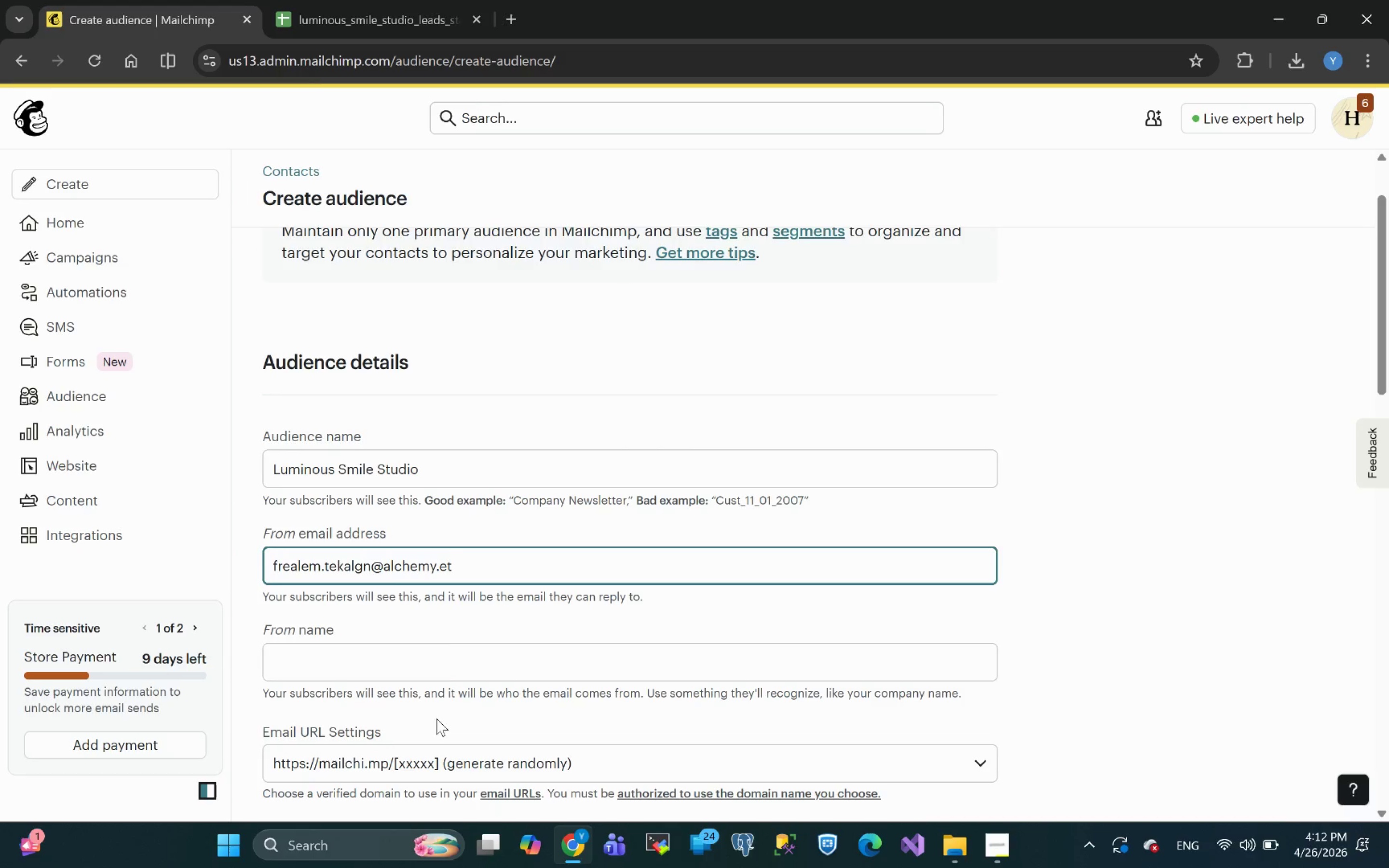 
scroll: coordinate [444, 644], scroll_direction: down, amount: 1.0
 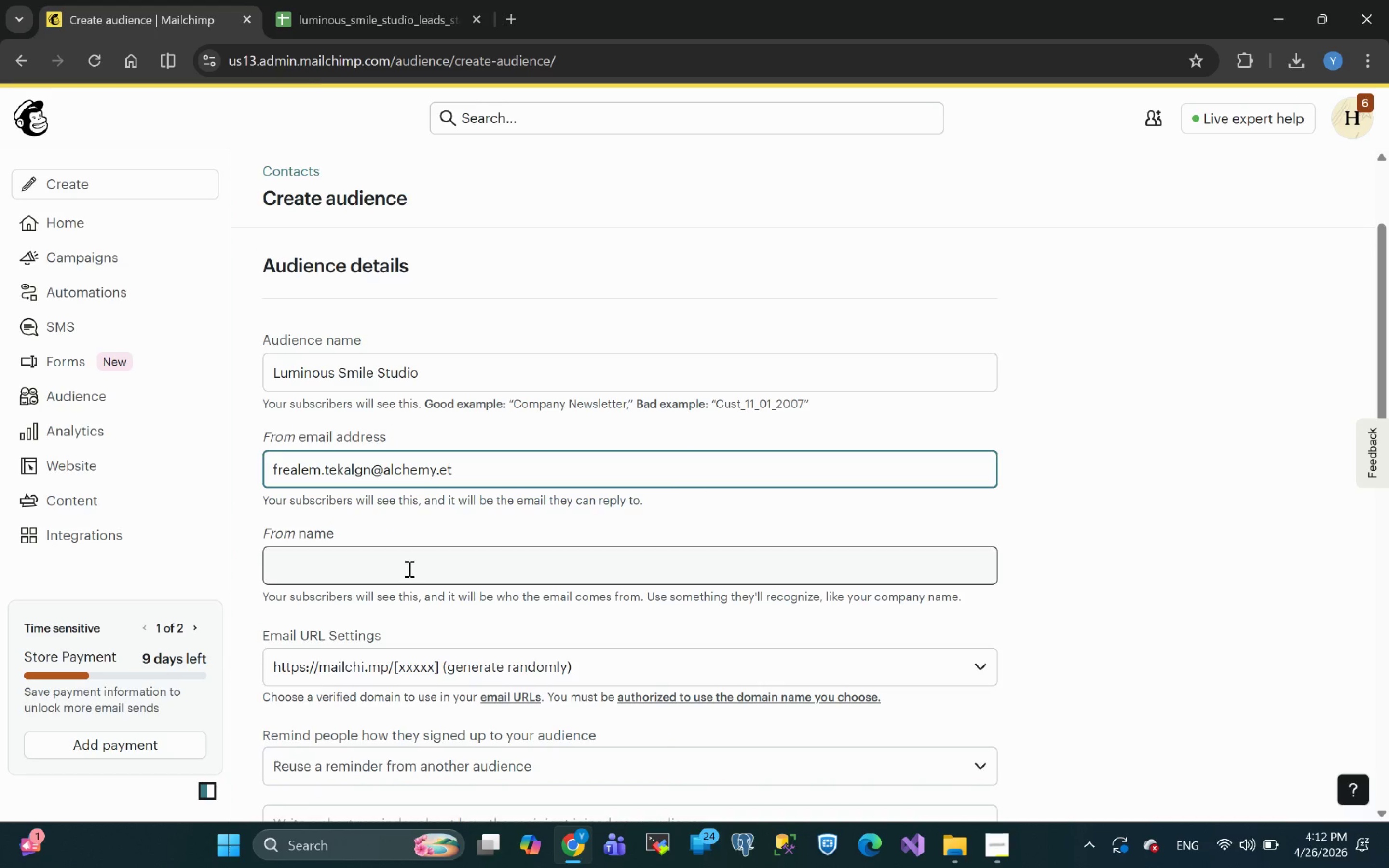 
left_click([408, 569])
 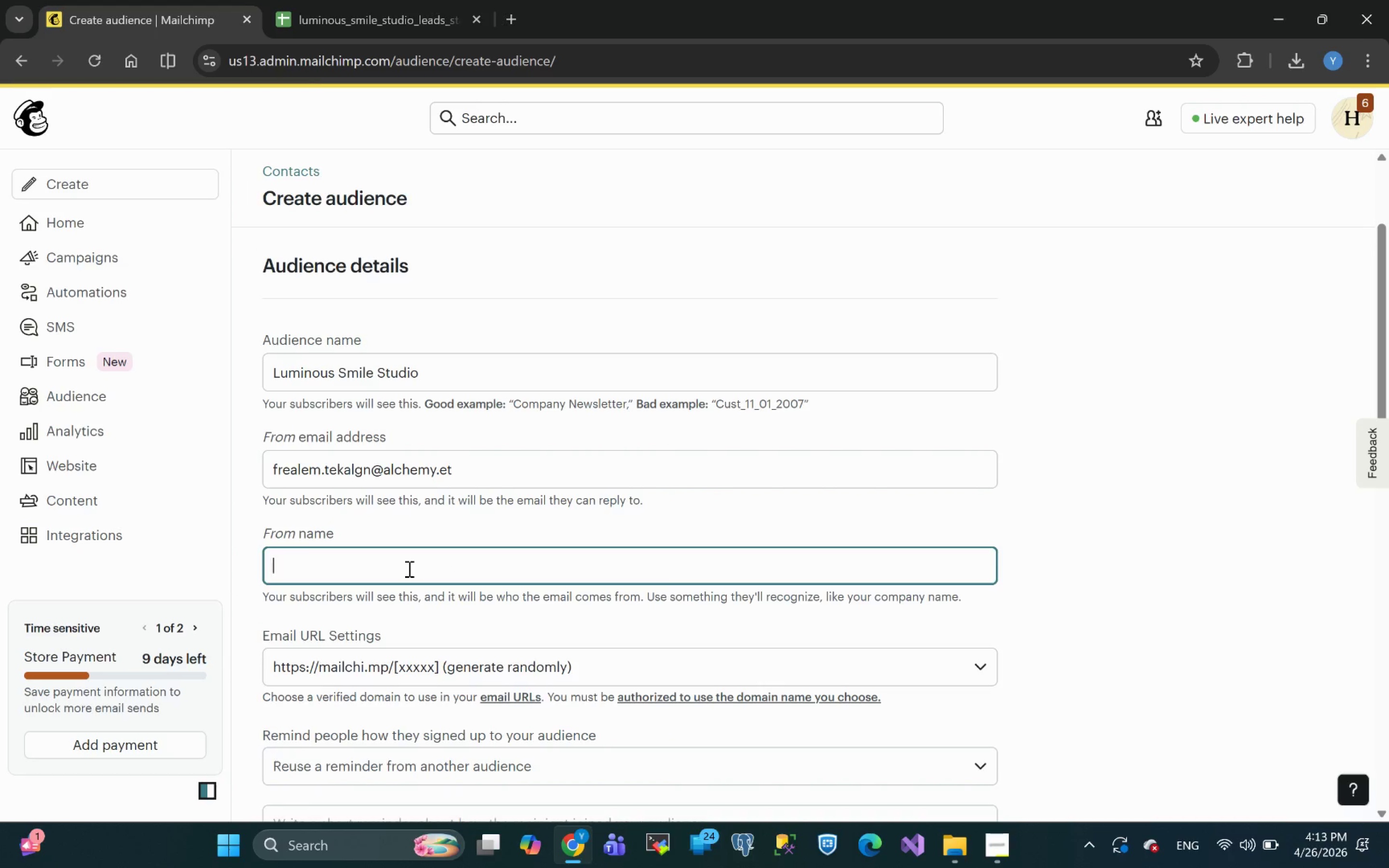 
type(conDigital)
 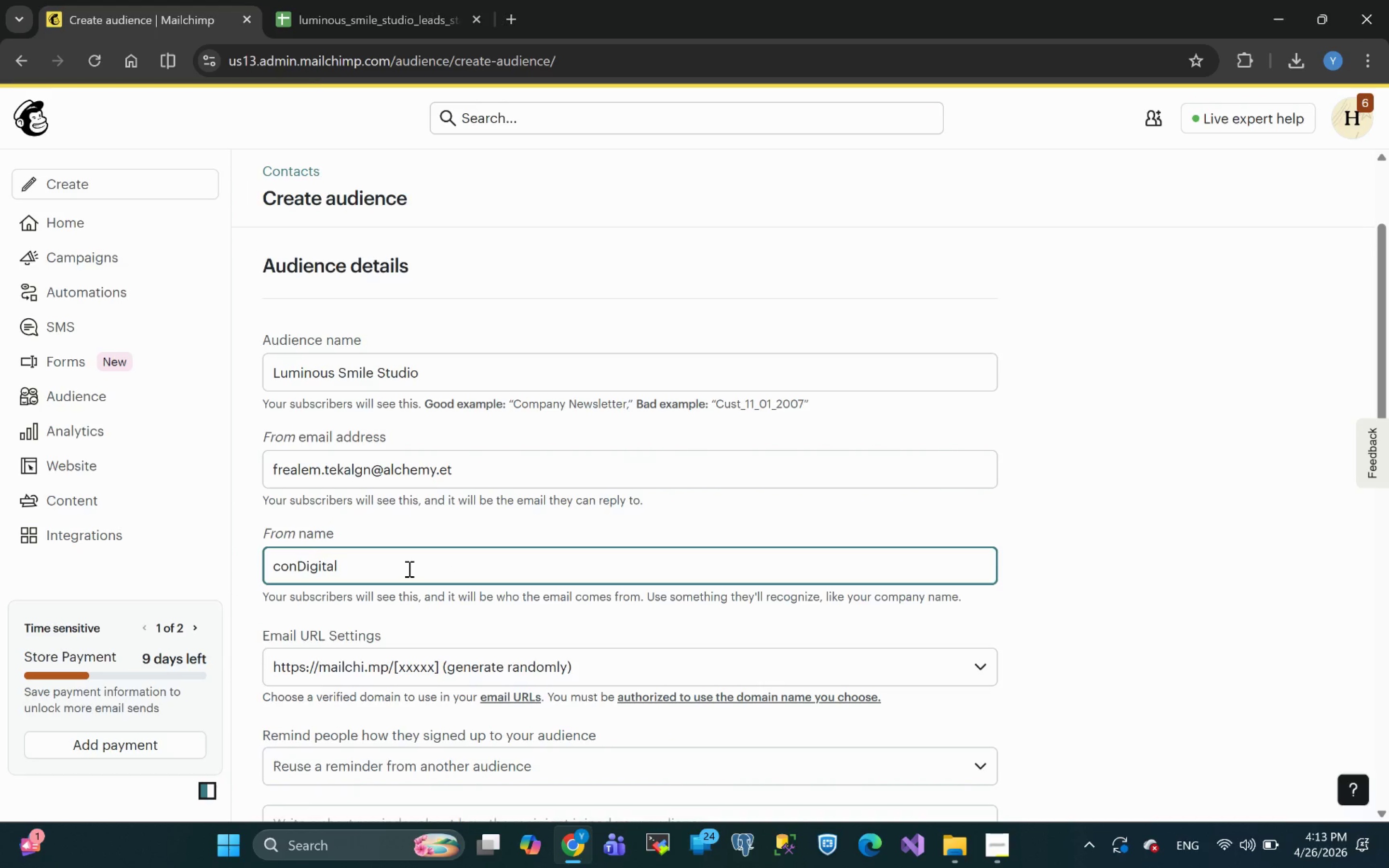 
scroll: coordinate [408, 569], scroll_direction: down, amount: 4.0
 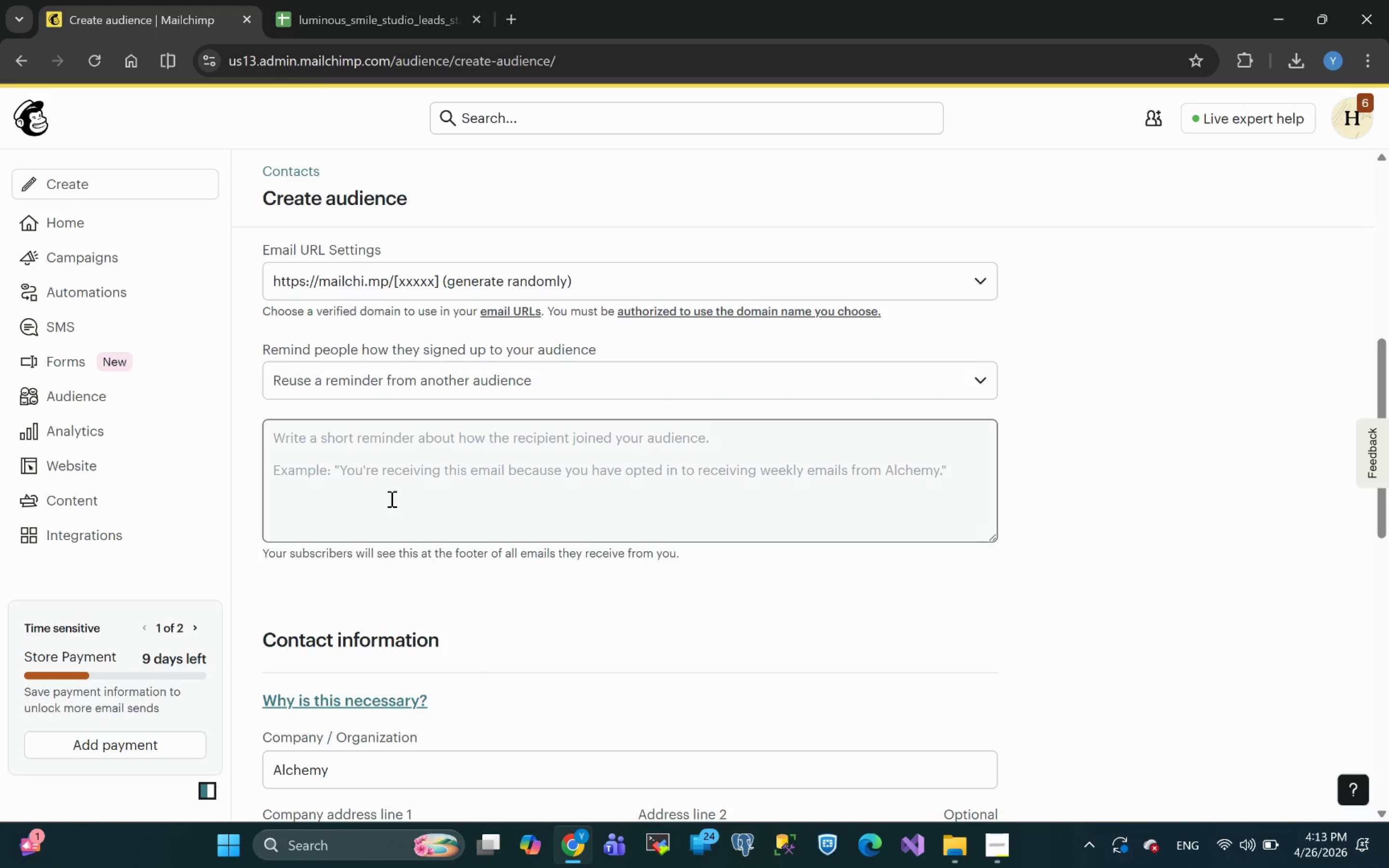 
left_click([376, 468])
 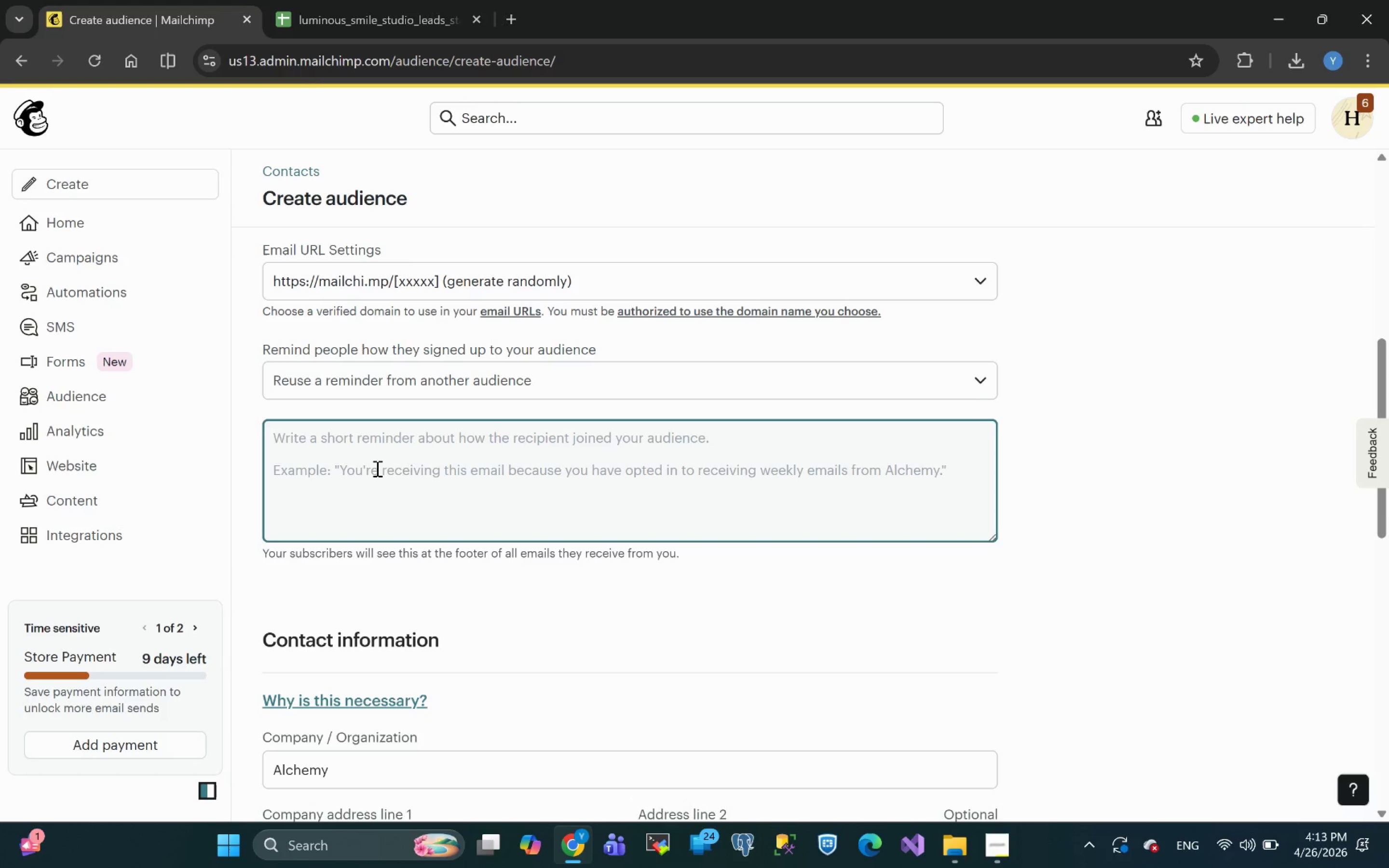 
type(Just PostWork)
 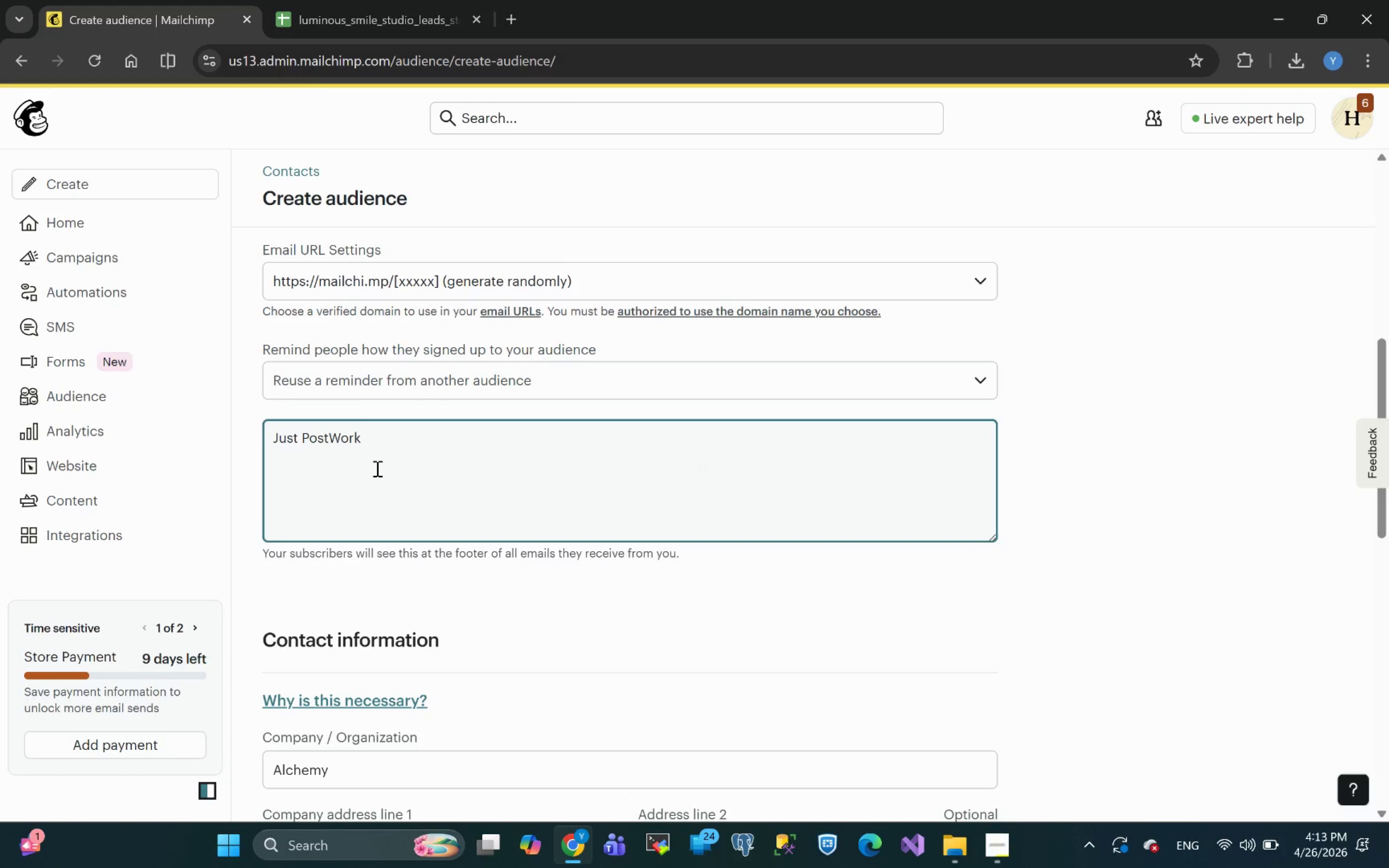 
scroll: coordinate [429, 503], scroll_direction: down, amount: 14.0
 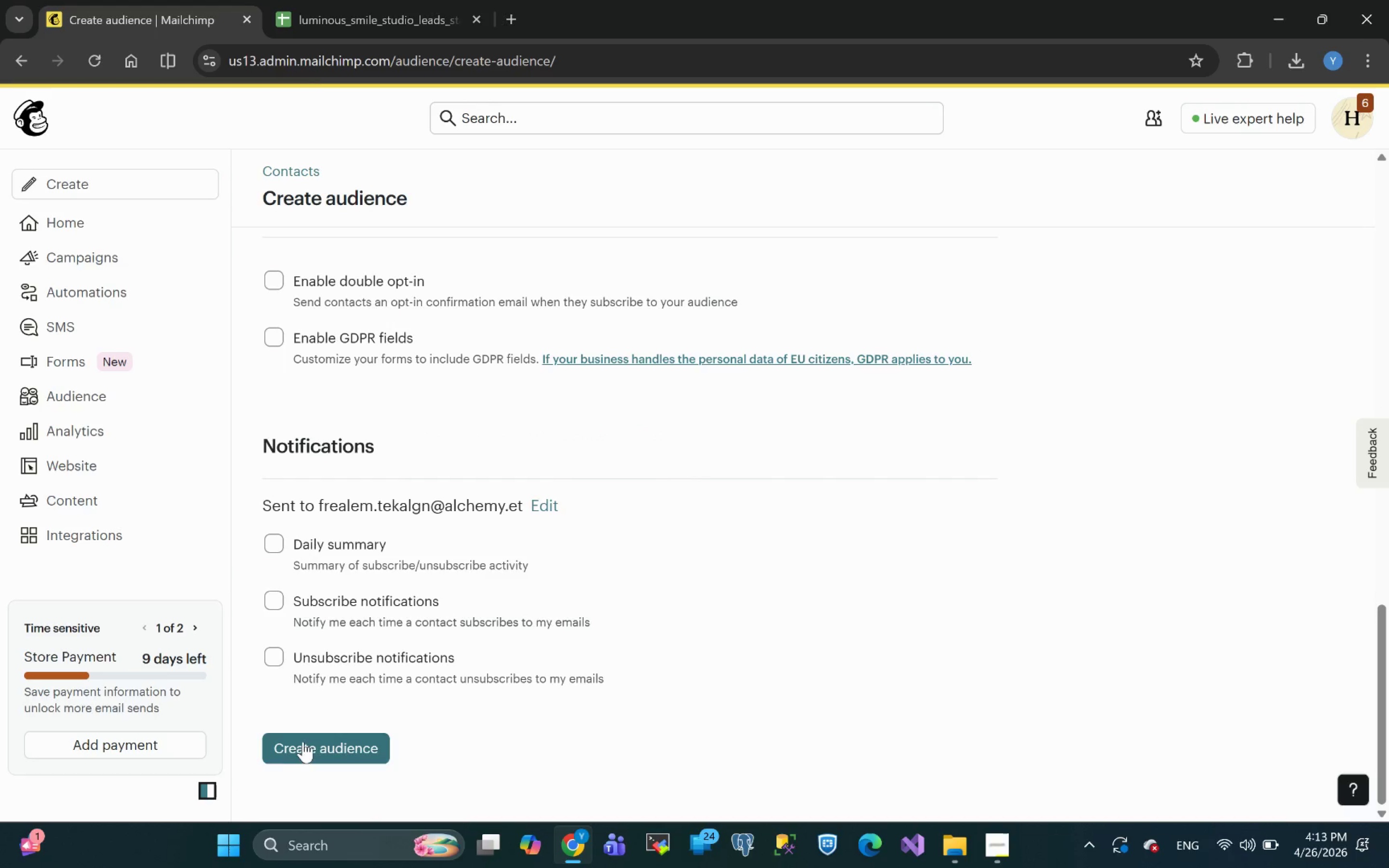 
left_click([305, 743])
 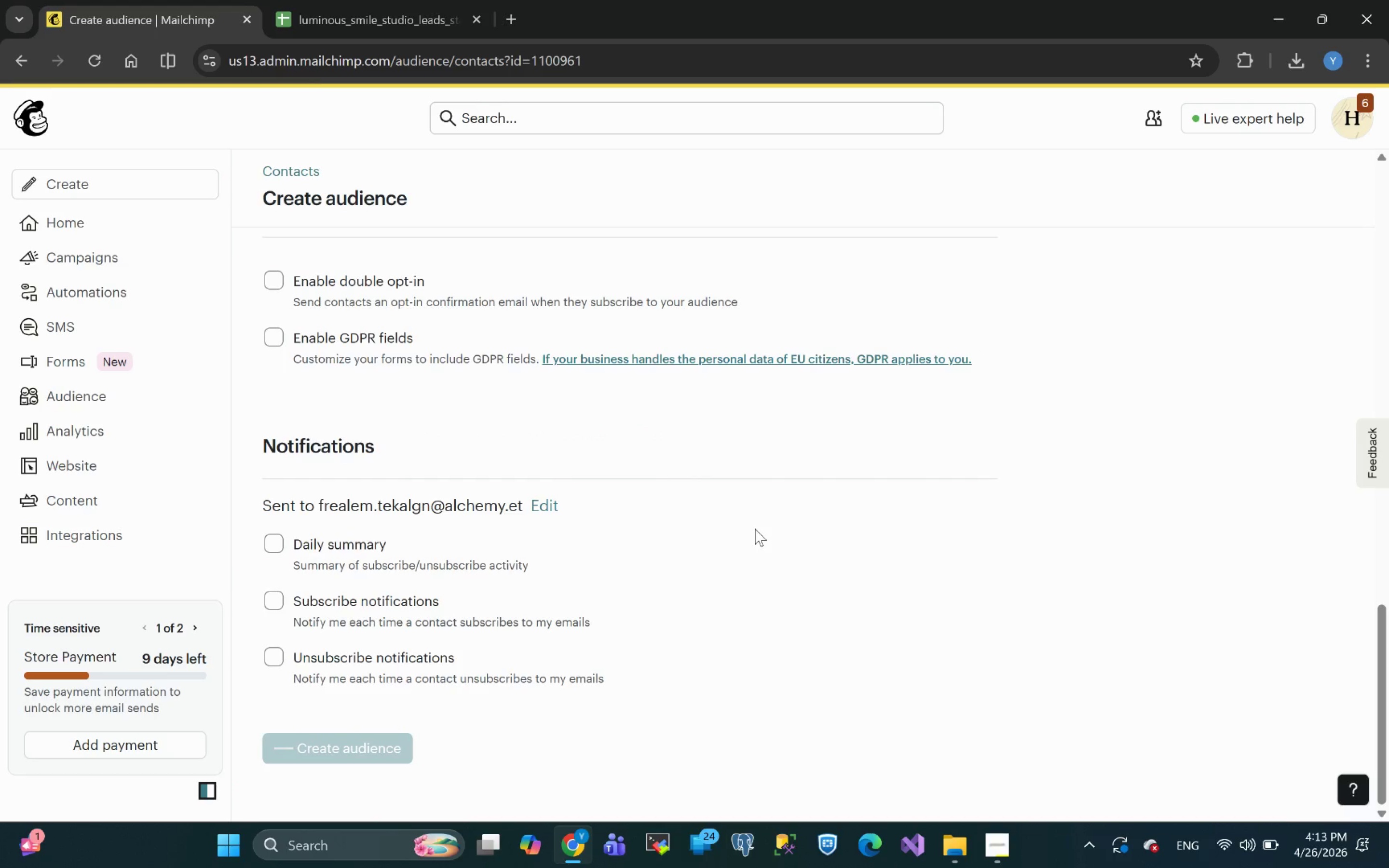 
wait(8.17)
 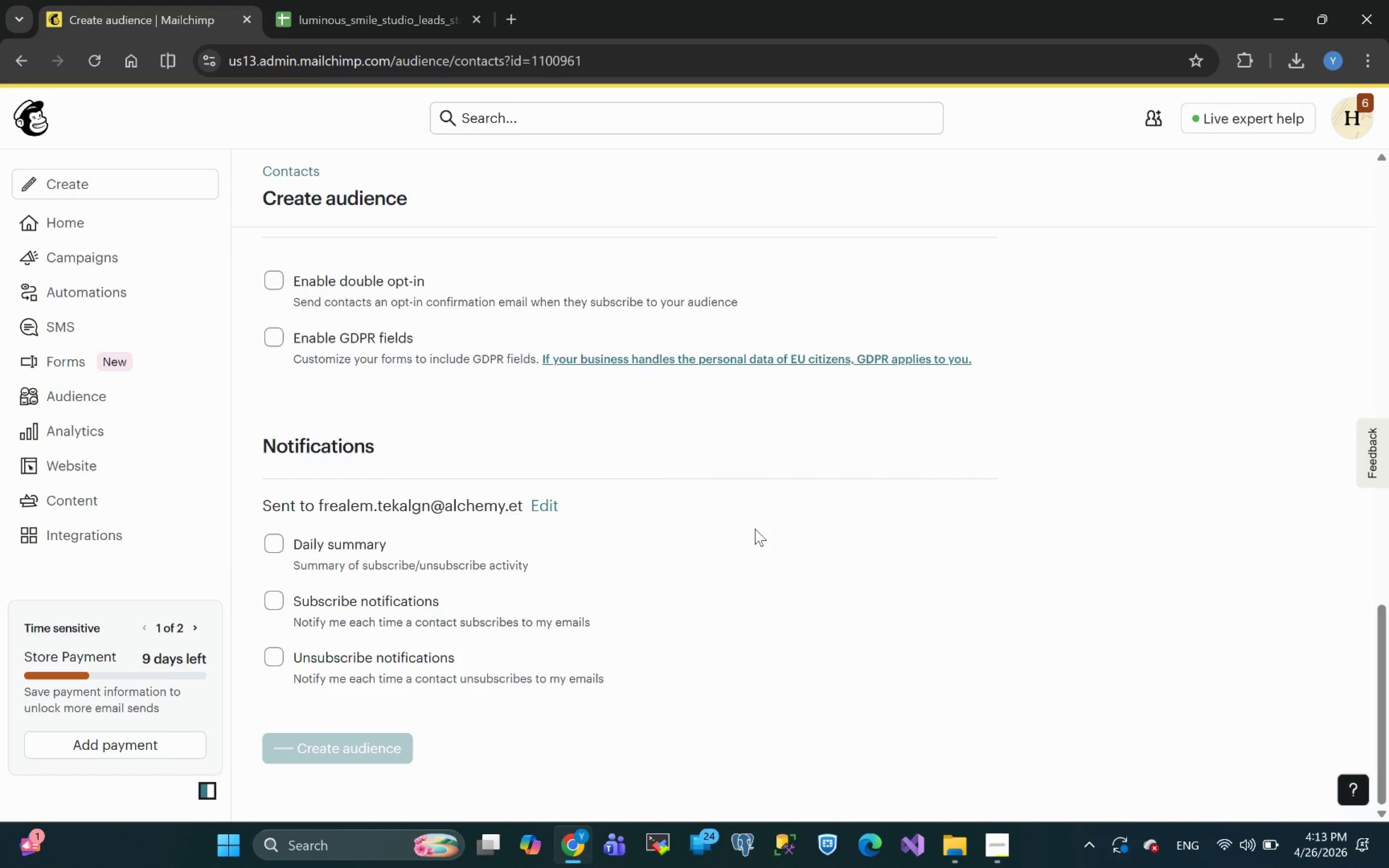 
scroll: coordinate [533, 361], scroll_direction: up, amount: 2.0
 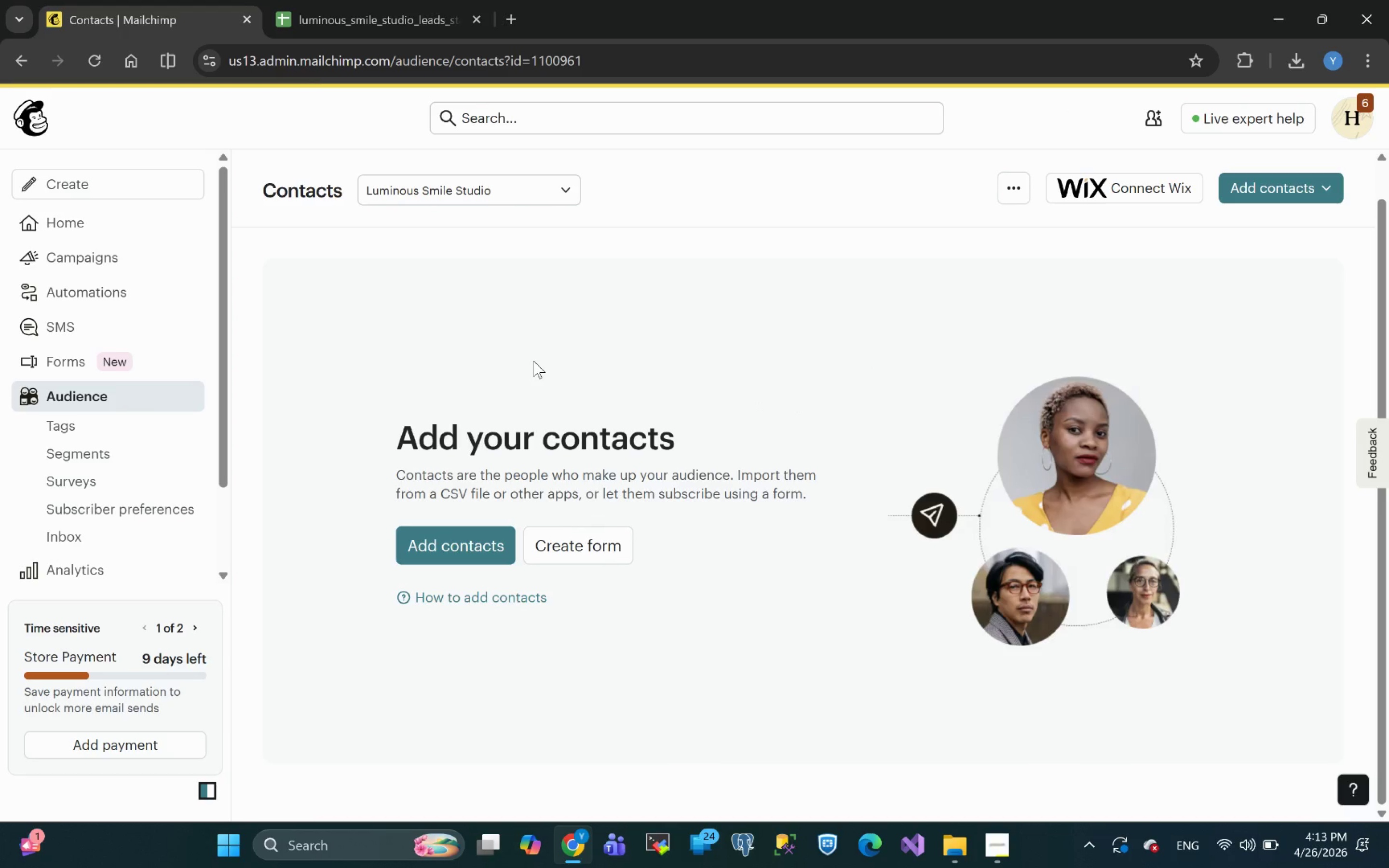 
wait(15.03)
 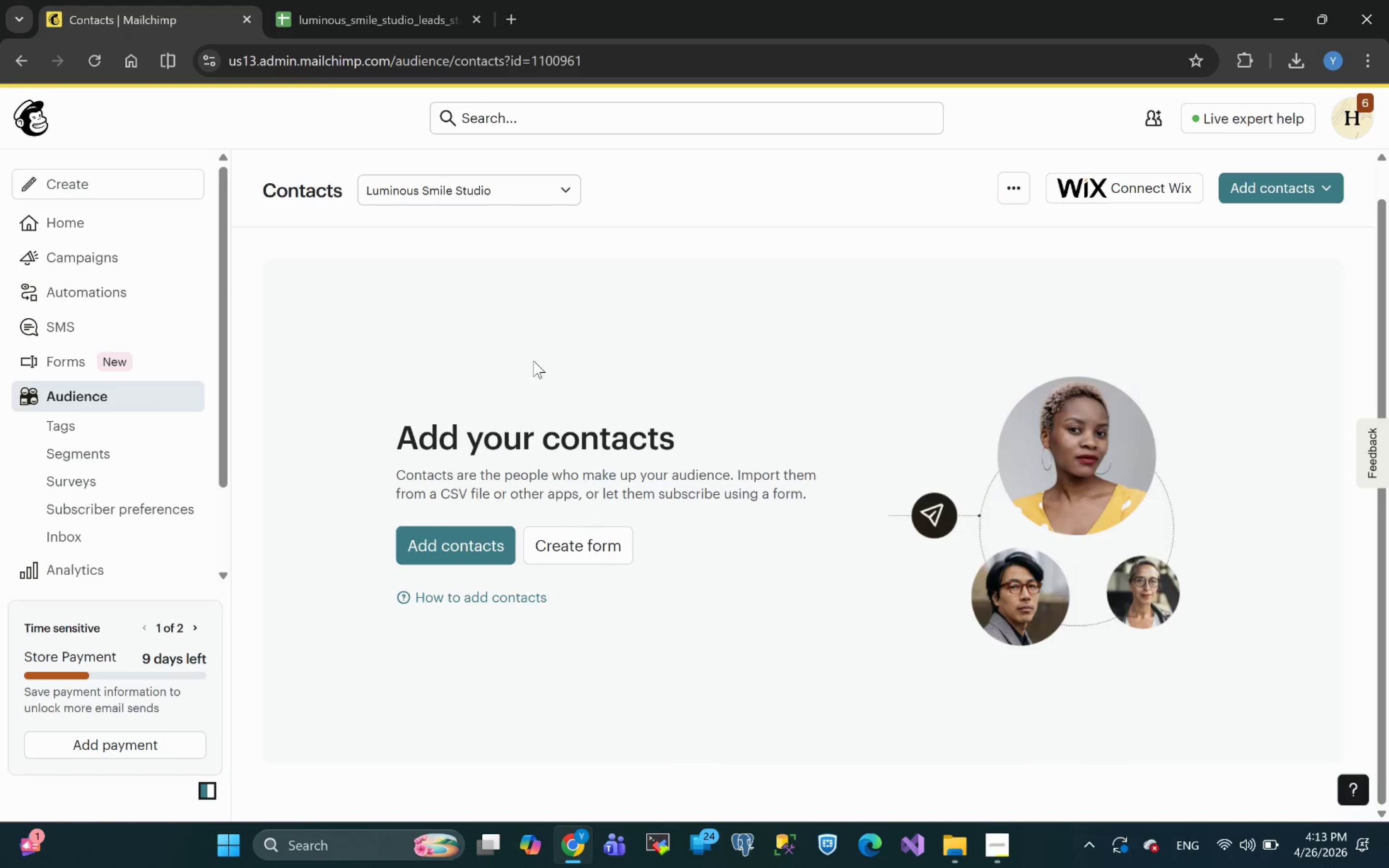 
scroll: coordinate [607, 329], scroll_direction: up, amount: 12.0
 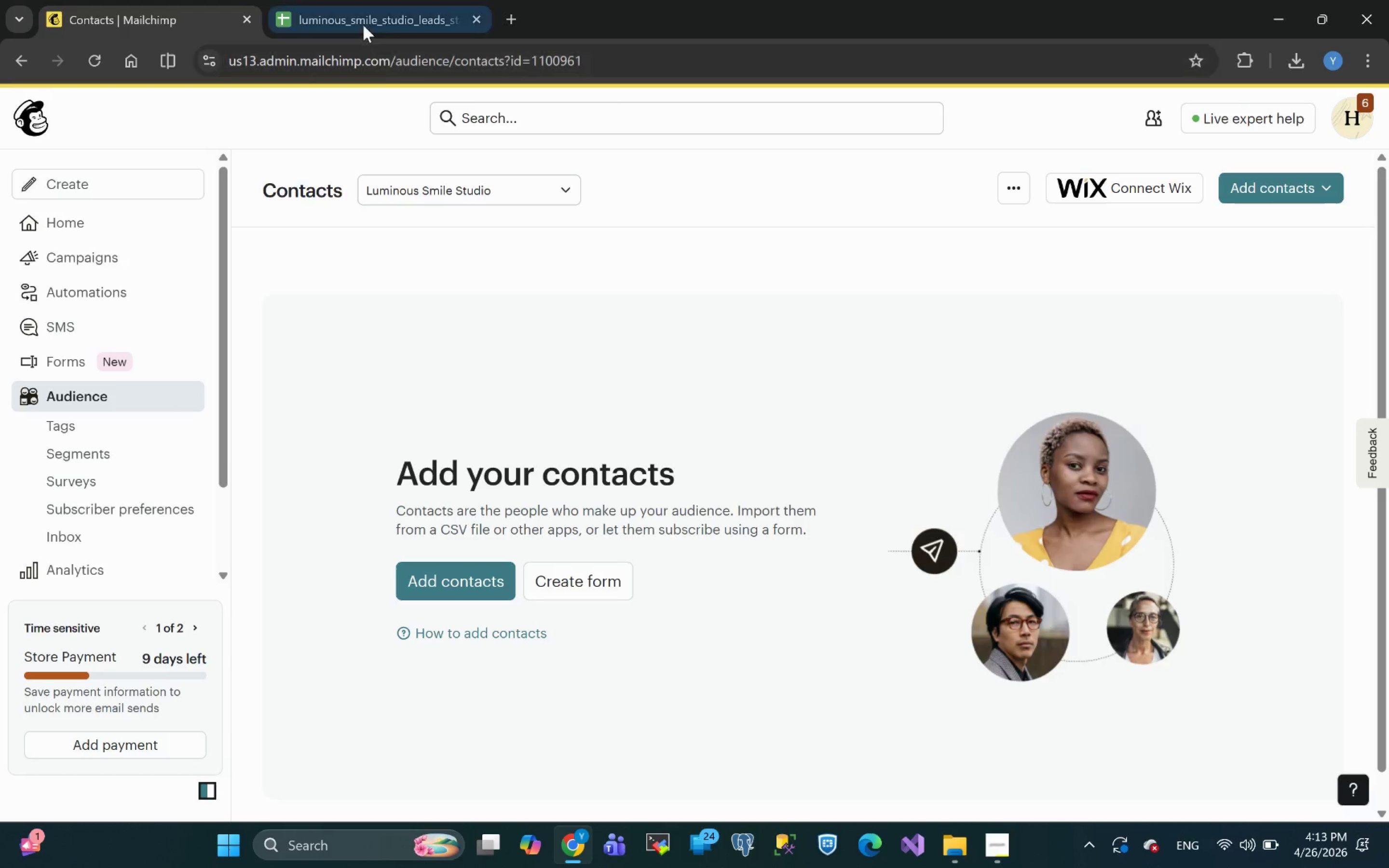 
left_click([361, 21])
 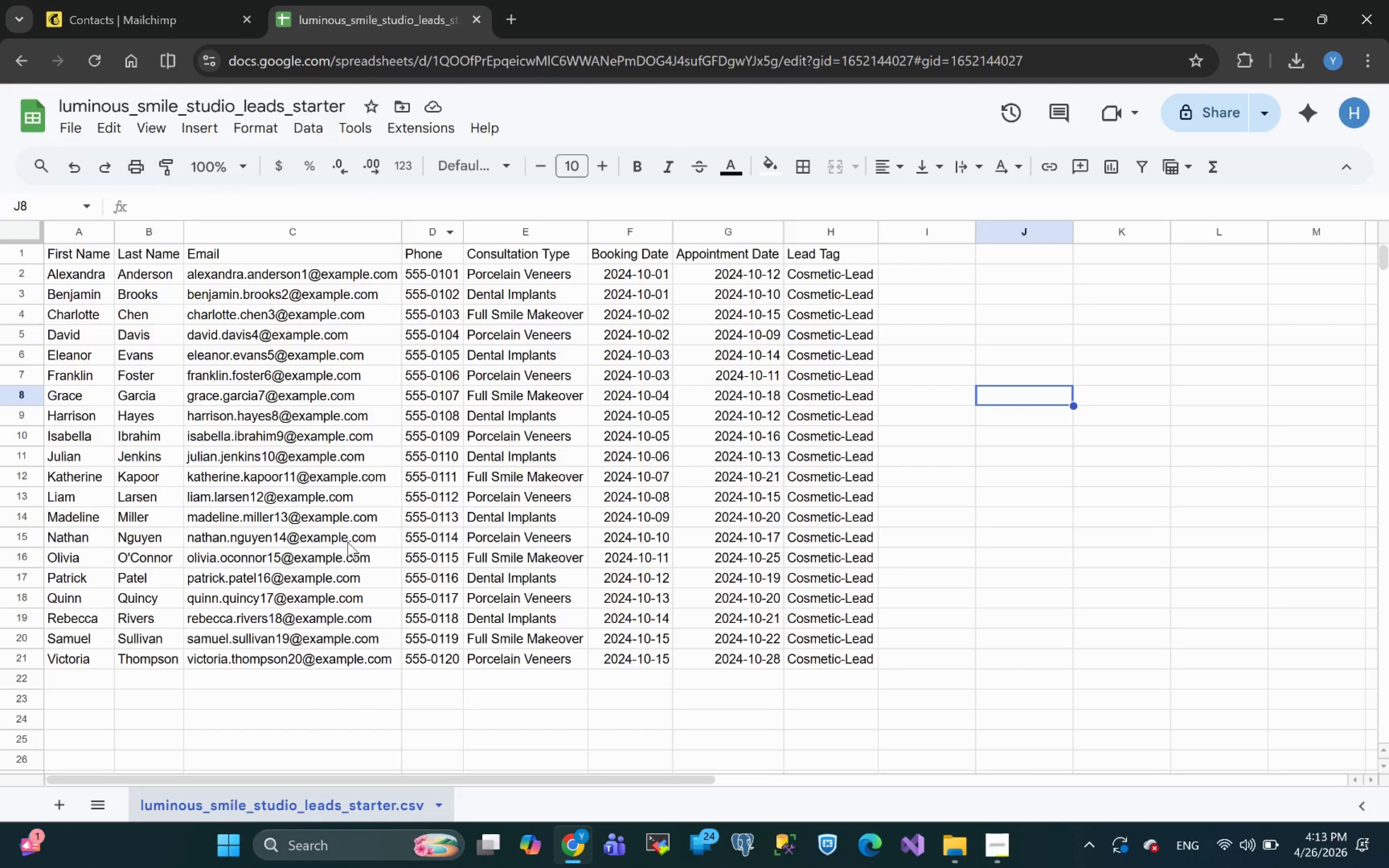 
scroll: coordinate [145, 441], scroll_direction: up, amount: 3.0
 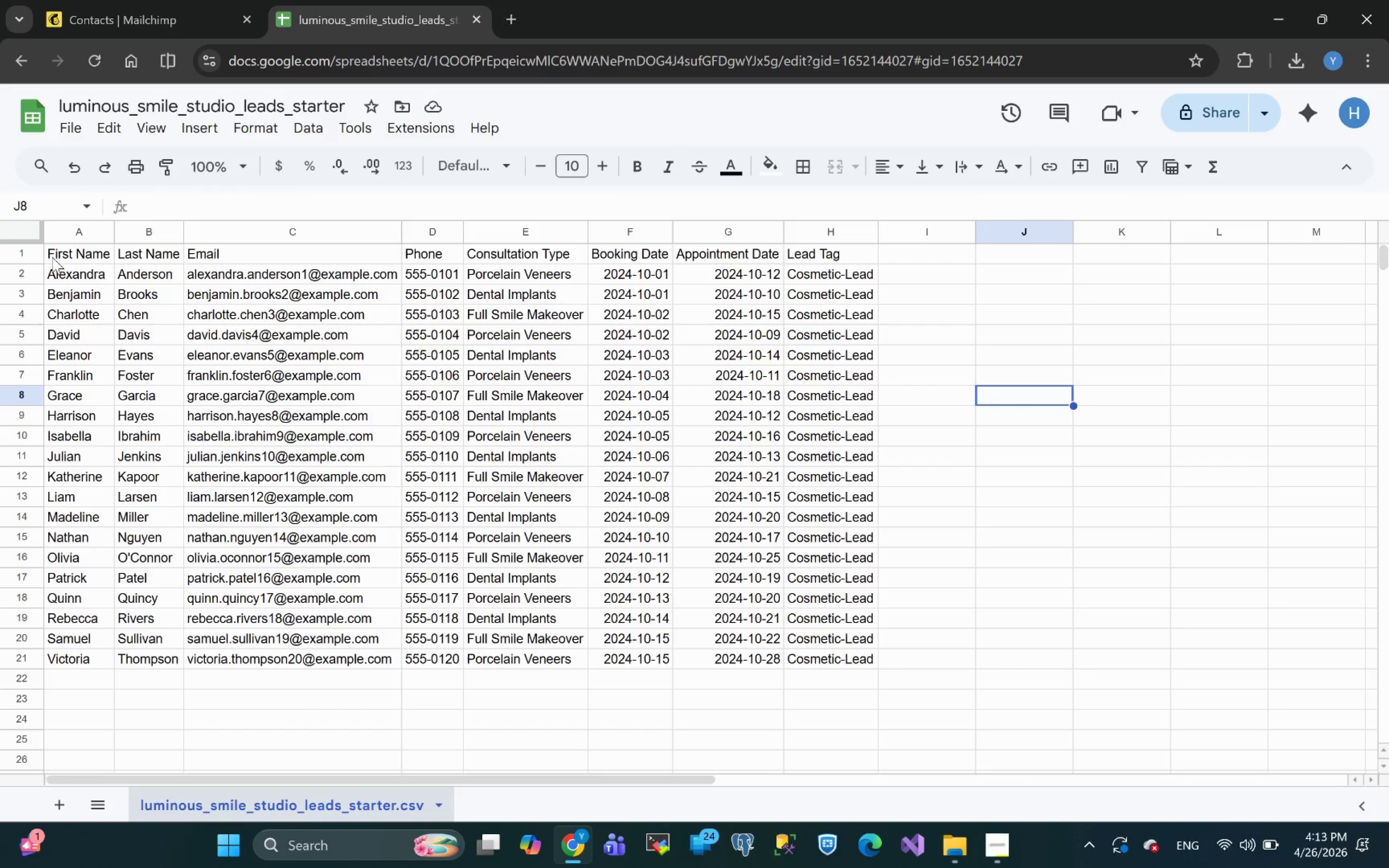 
left_click([56, 254])
 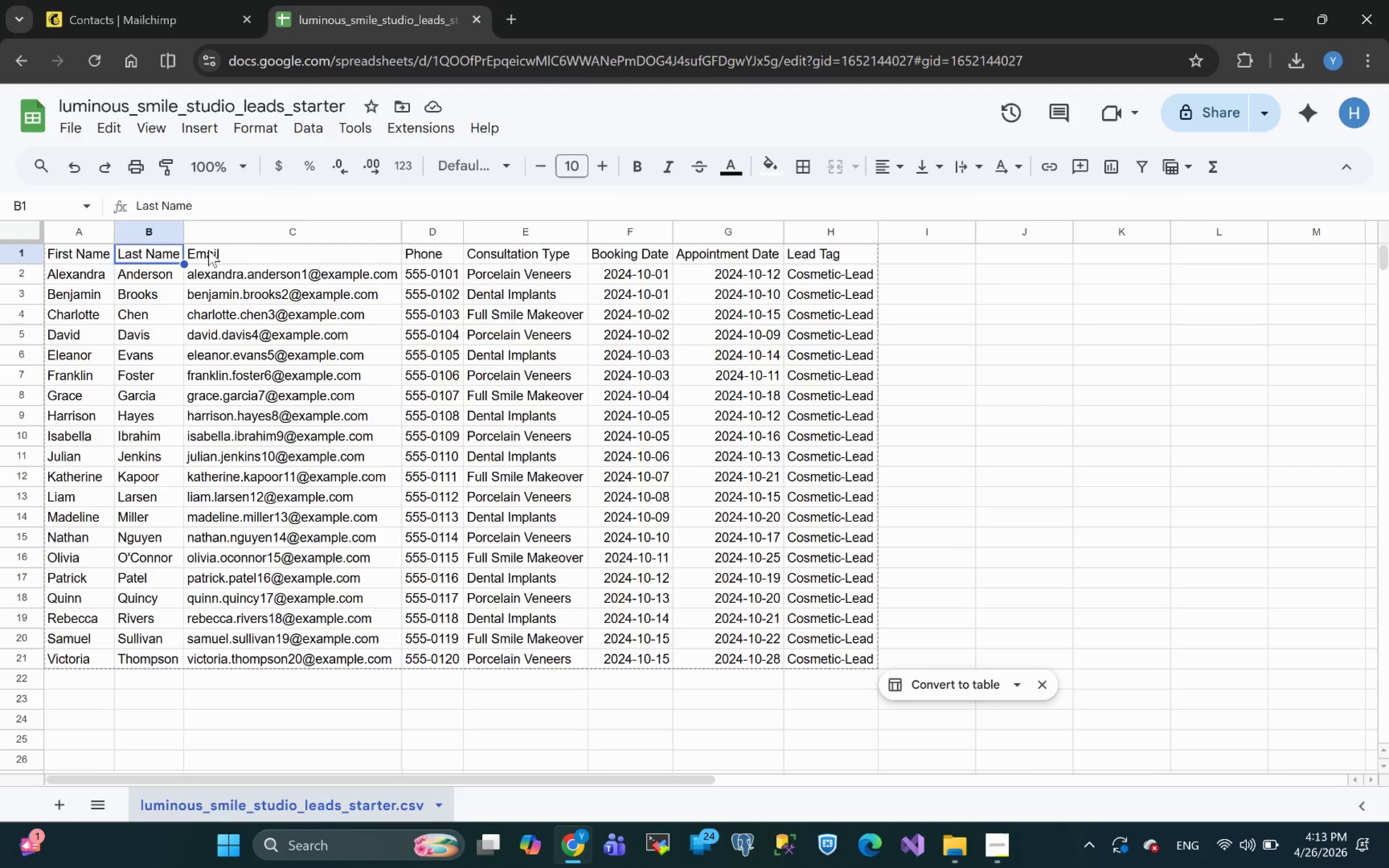 
double_click([238, 250])
 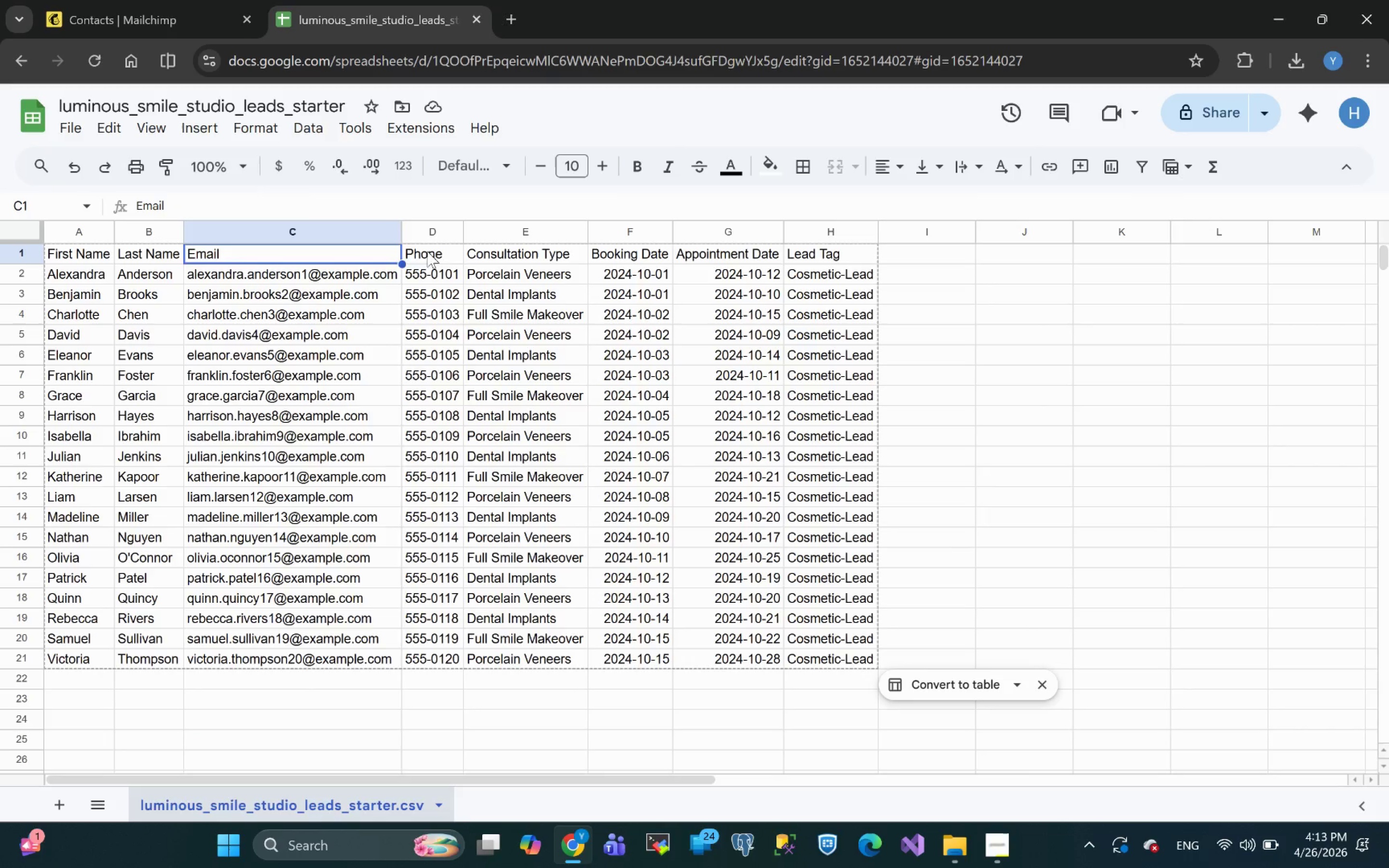 
left_click([427, 251])
 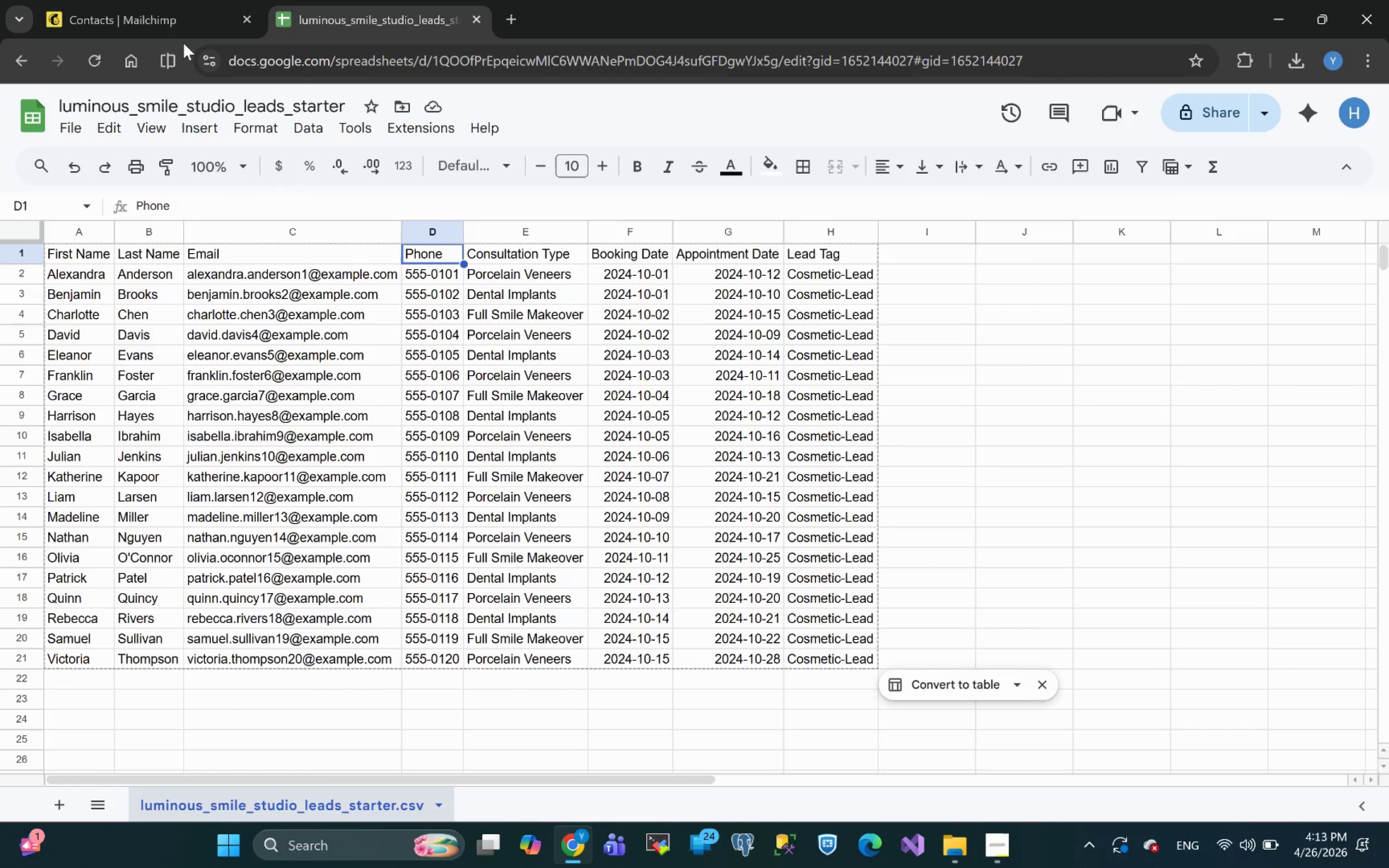 
wait(6.88)
 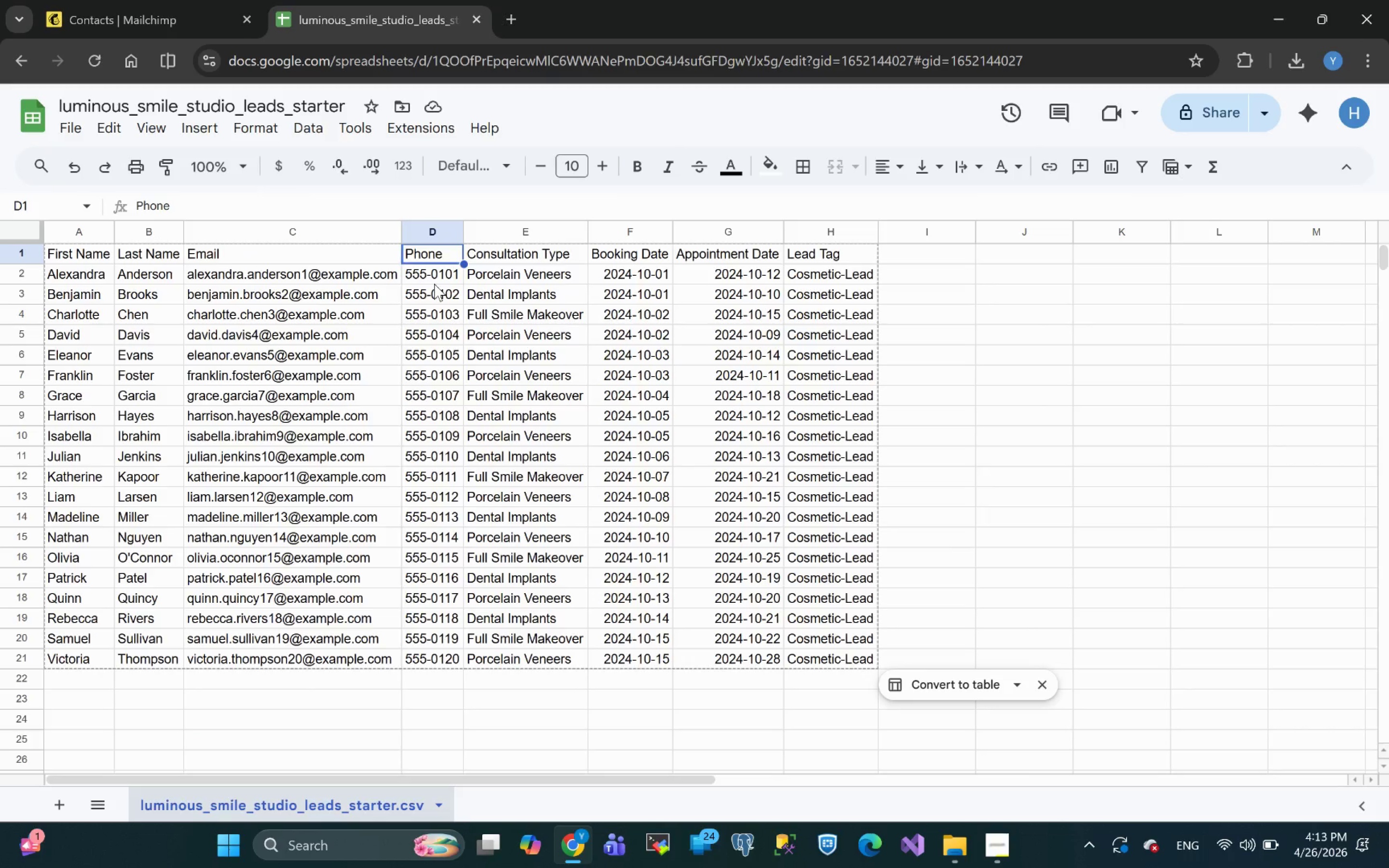 
left_click([1010, 191])
 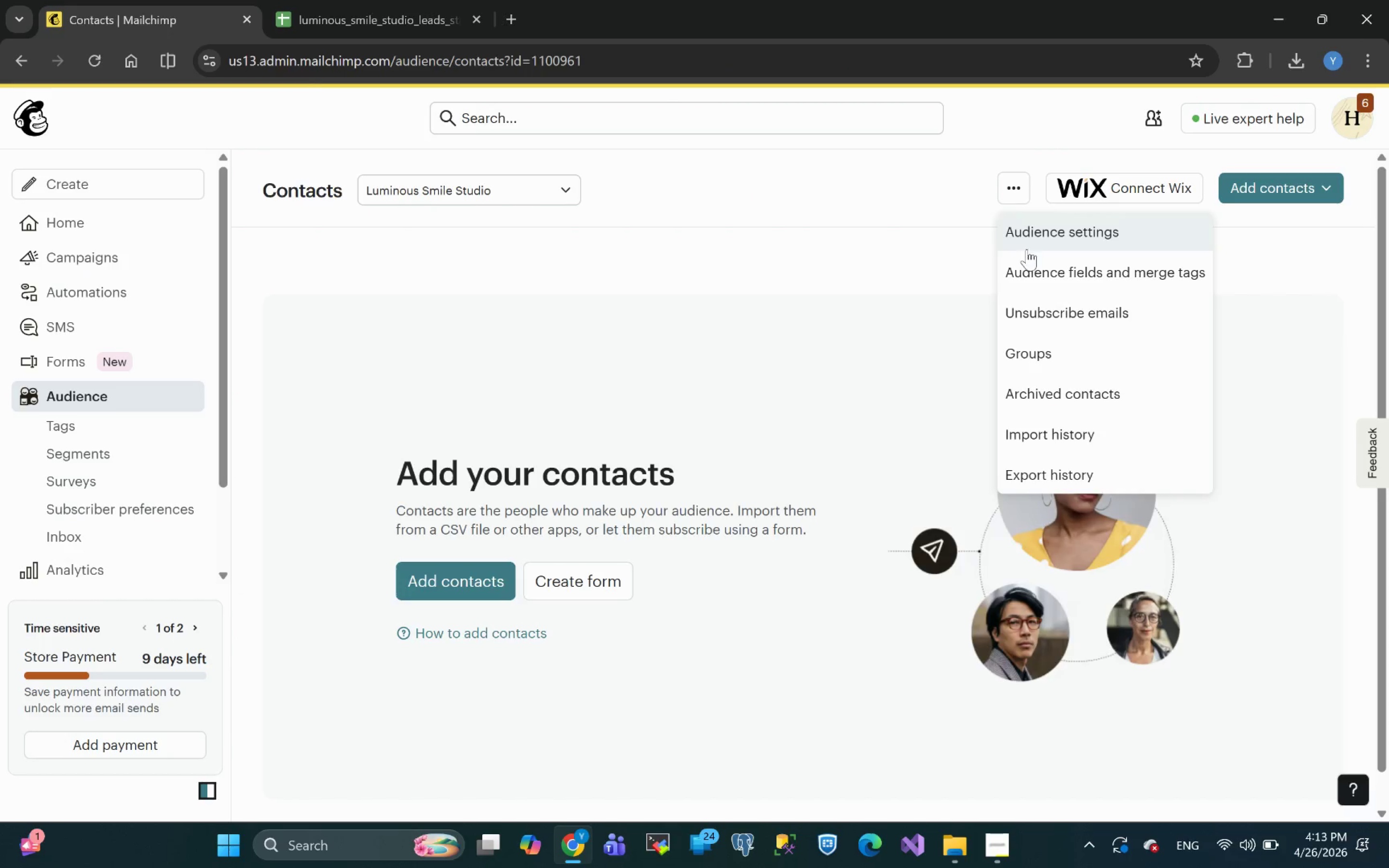 
left_click([1041, 275])
 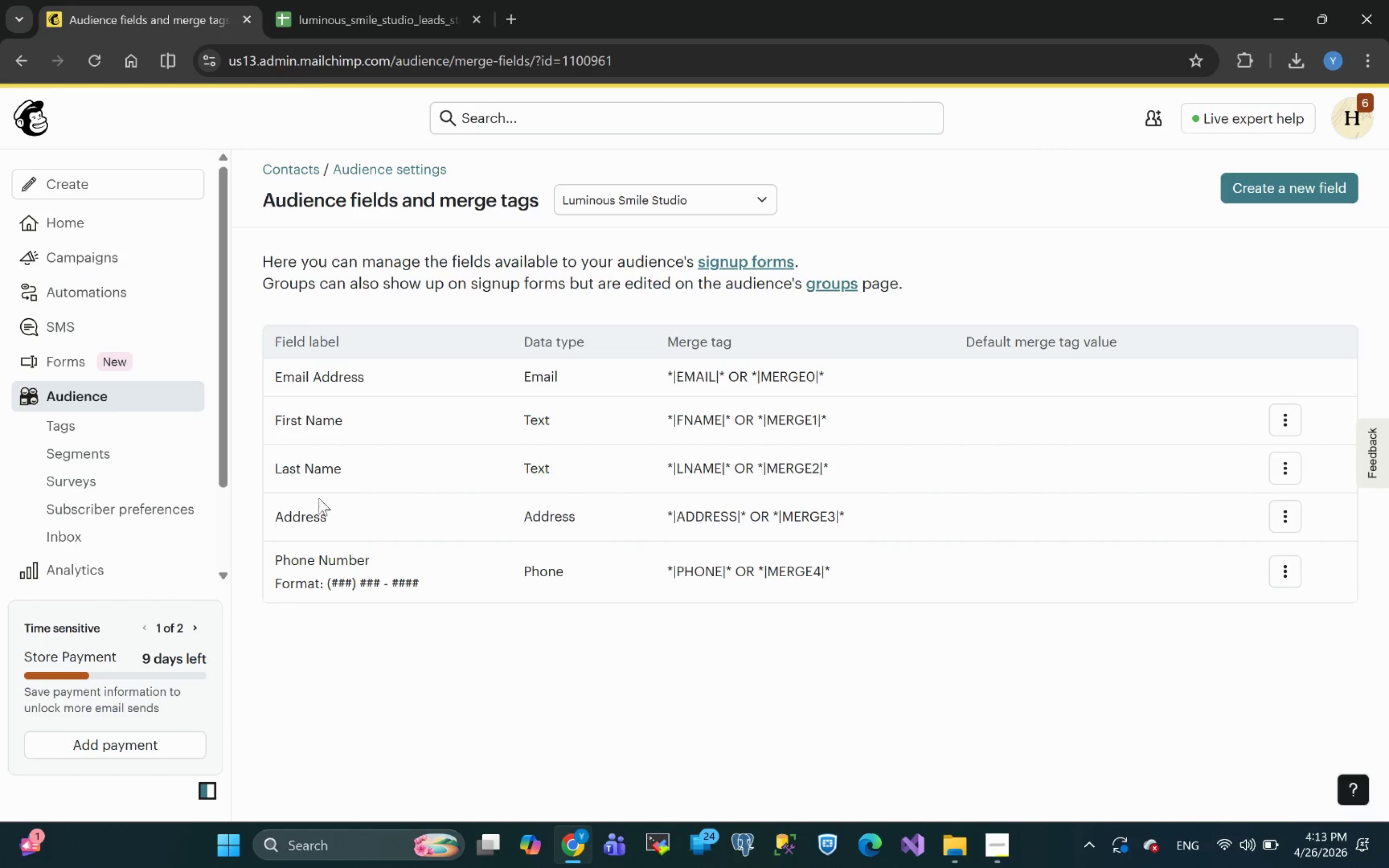 
left_click_drag(start_coordinate=[385, 561], to_coordinate=[250, 564])
 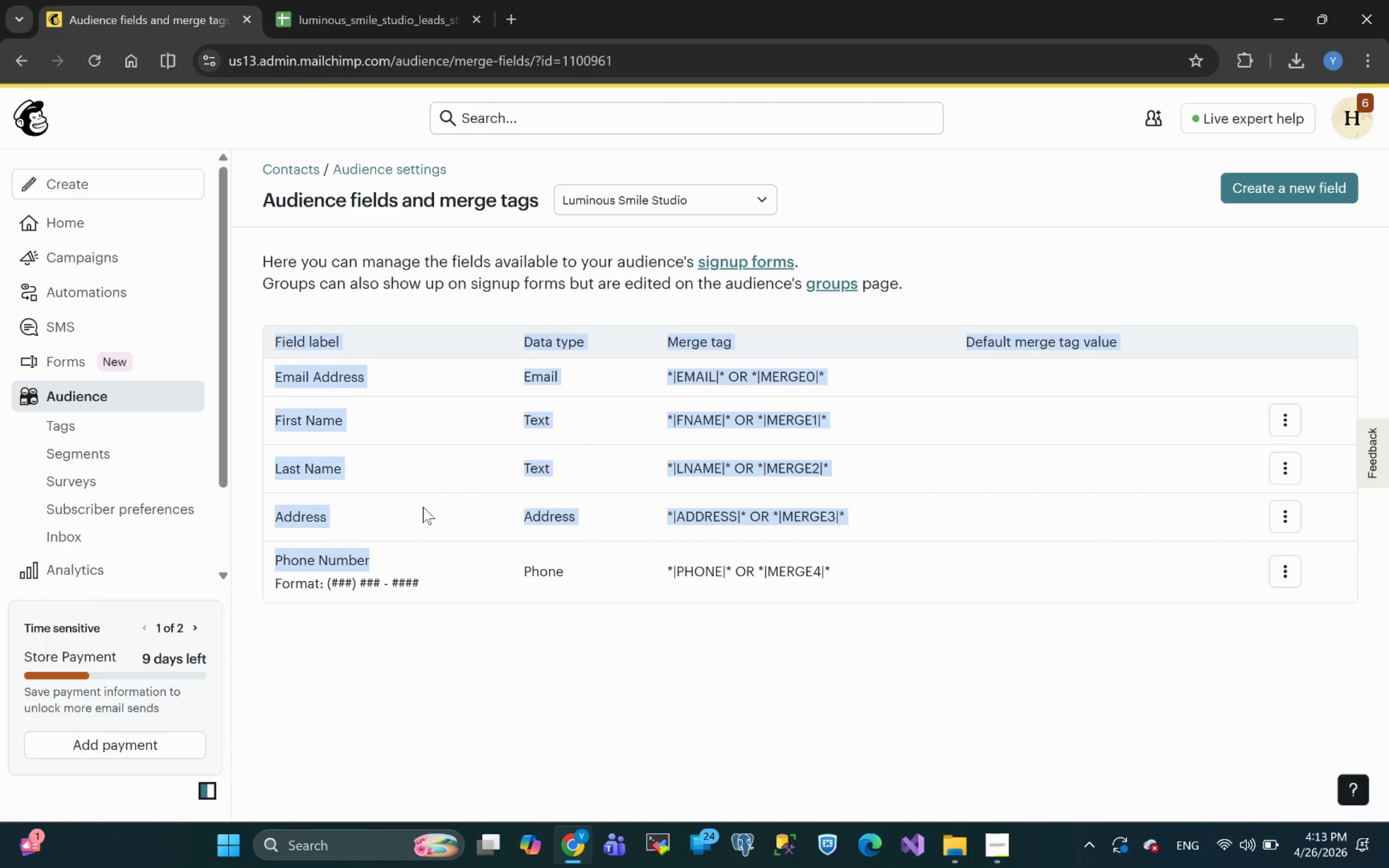 
left_click([416, 497])
 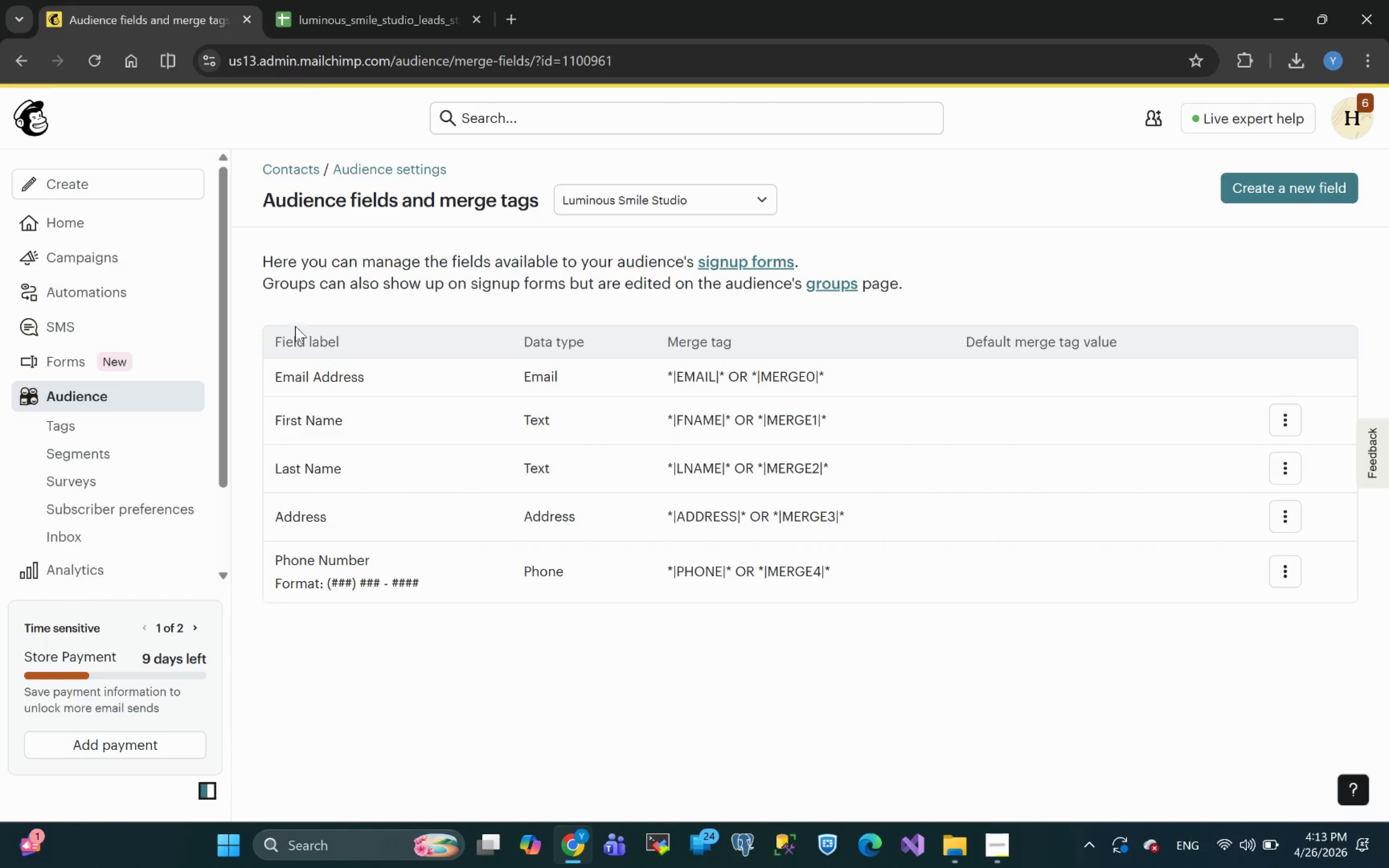 
left_click_drag(start_coordinate=[295, 337], to_coordinate=[319, 492])
 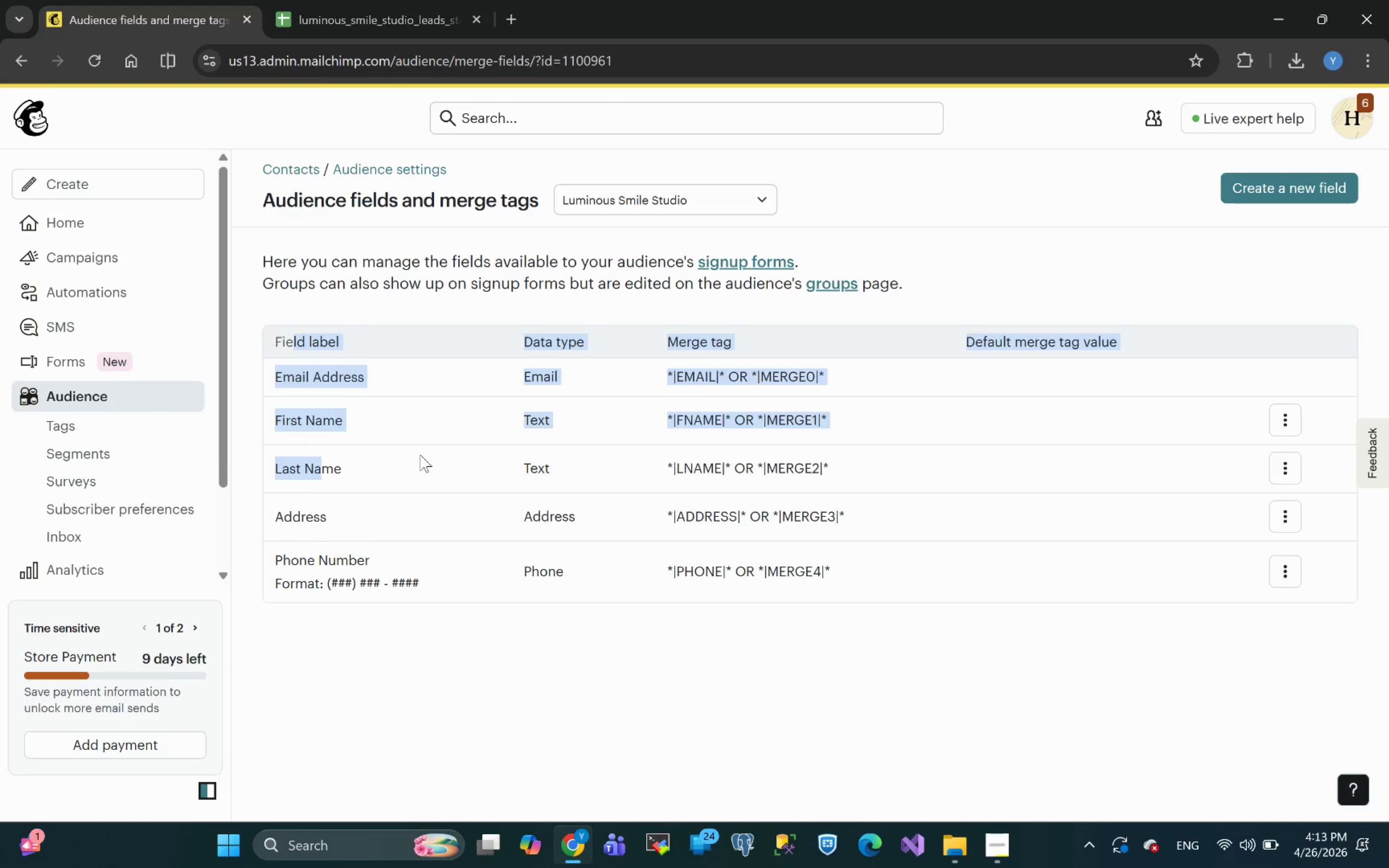 
left_click([421, 455])
 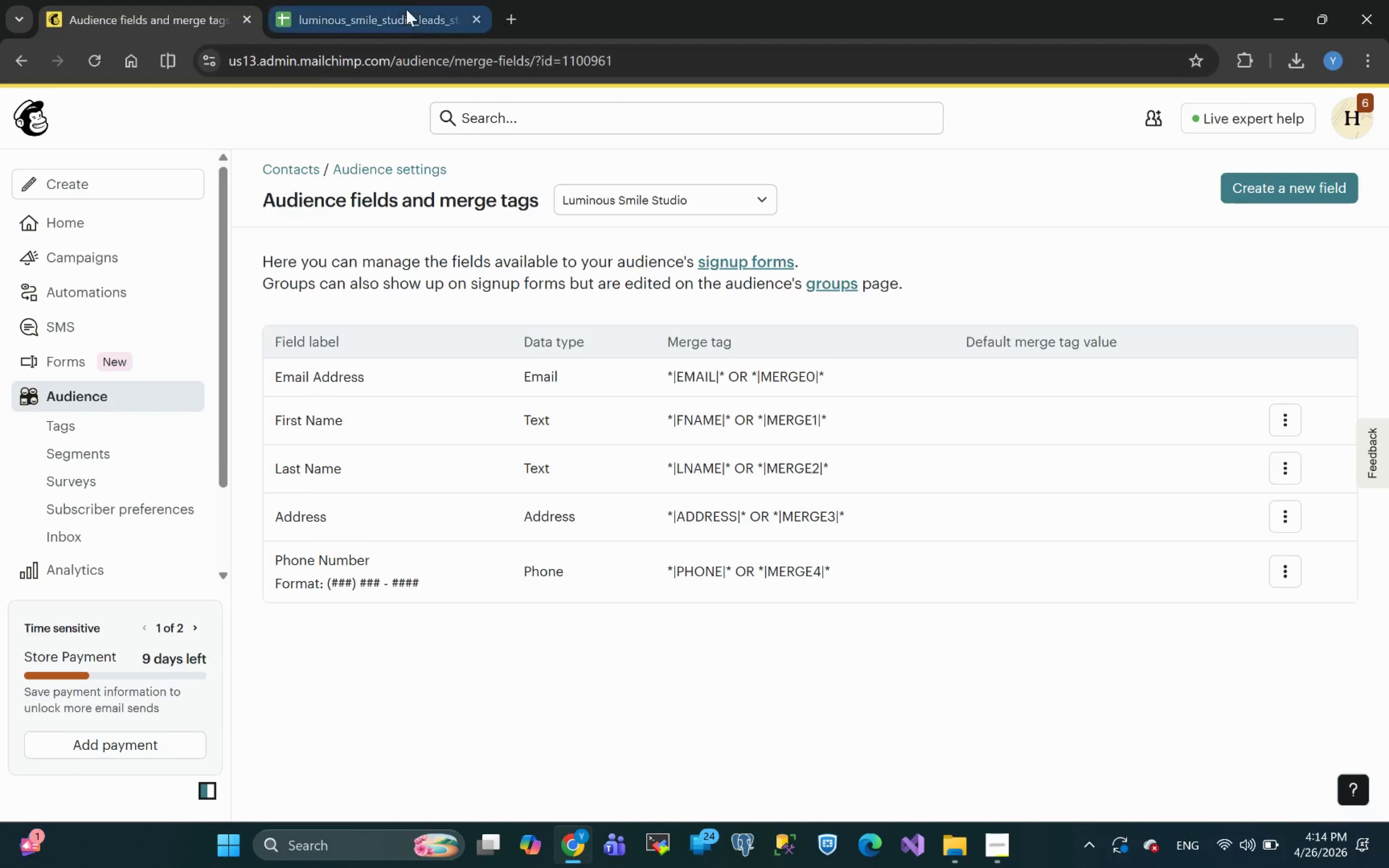 
left_click([386, 15])
 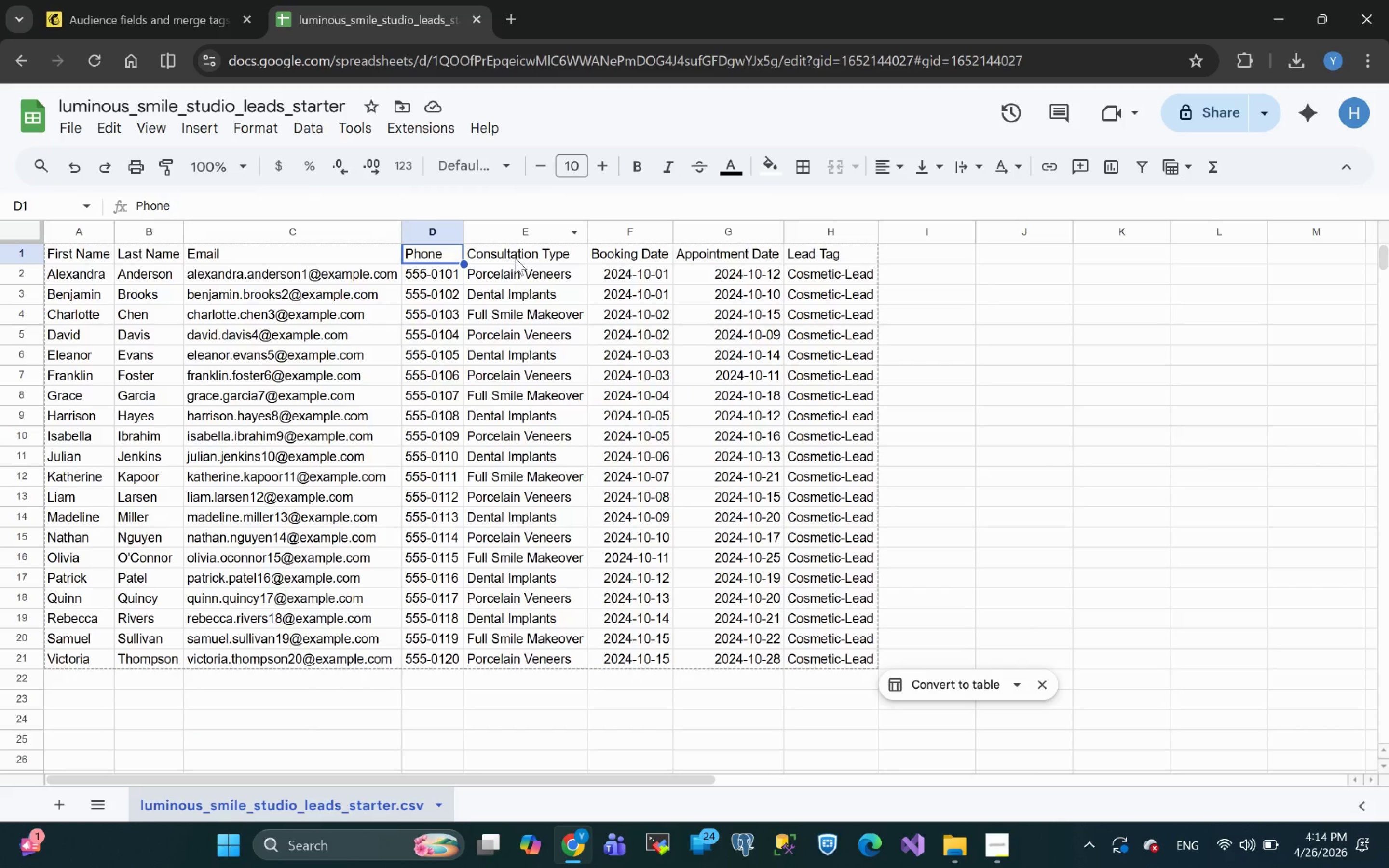 
left_click([515, 251])
 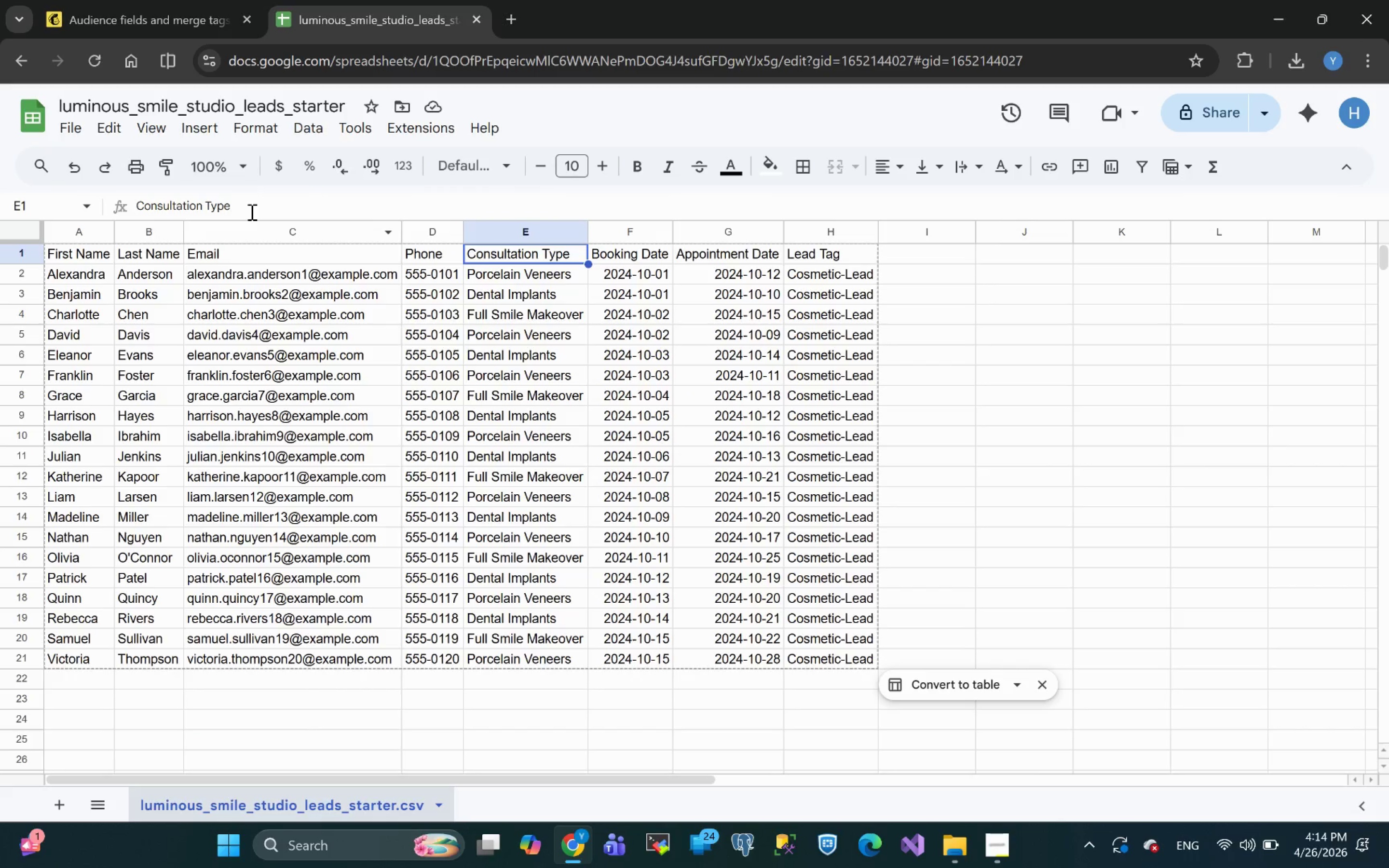 
left_click([257, 202])
 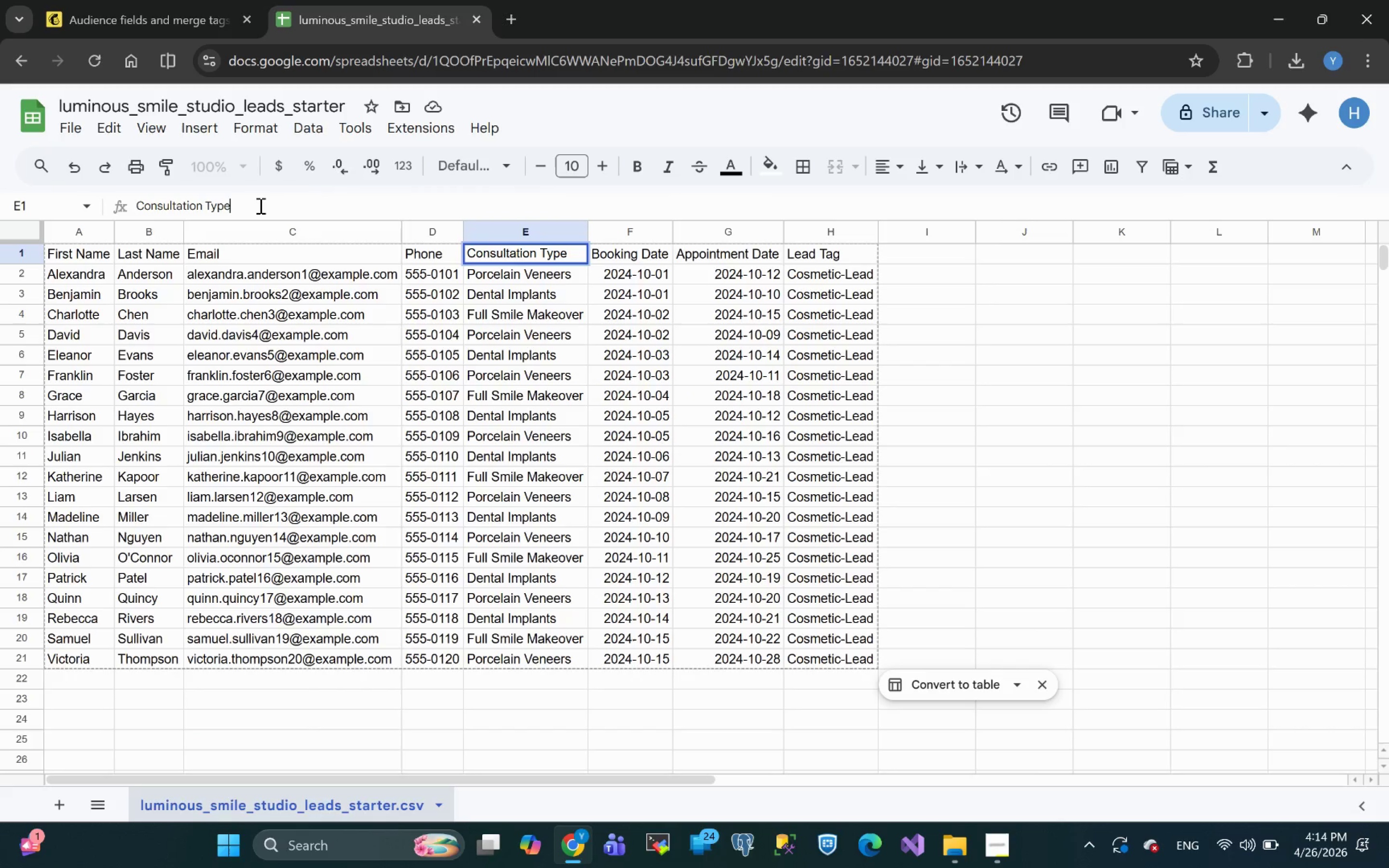 
left_click_drag(start_coordinate=[259, 205], to_coordinate=[41, 207])
 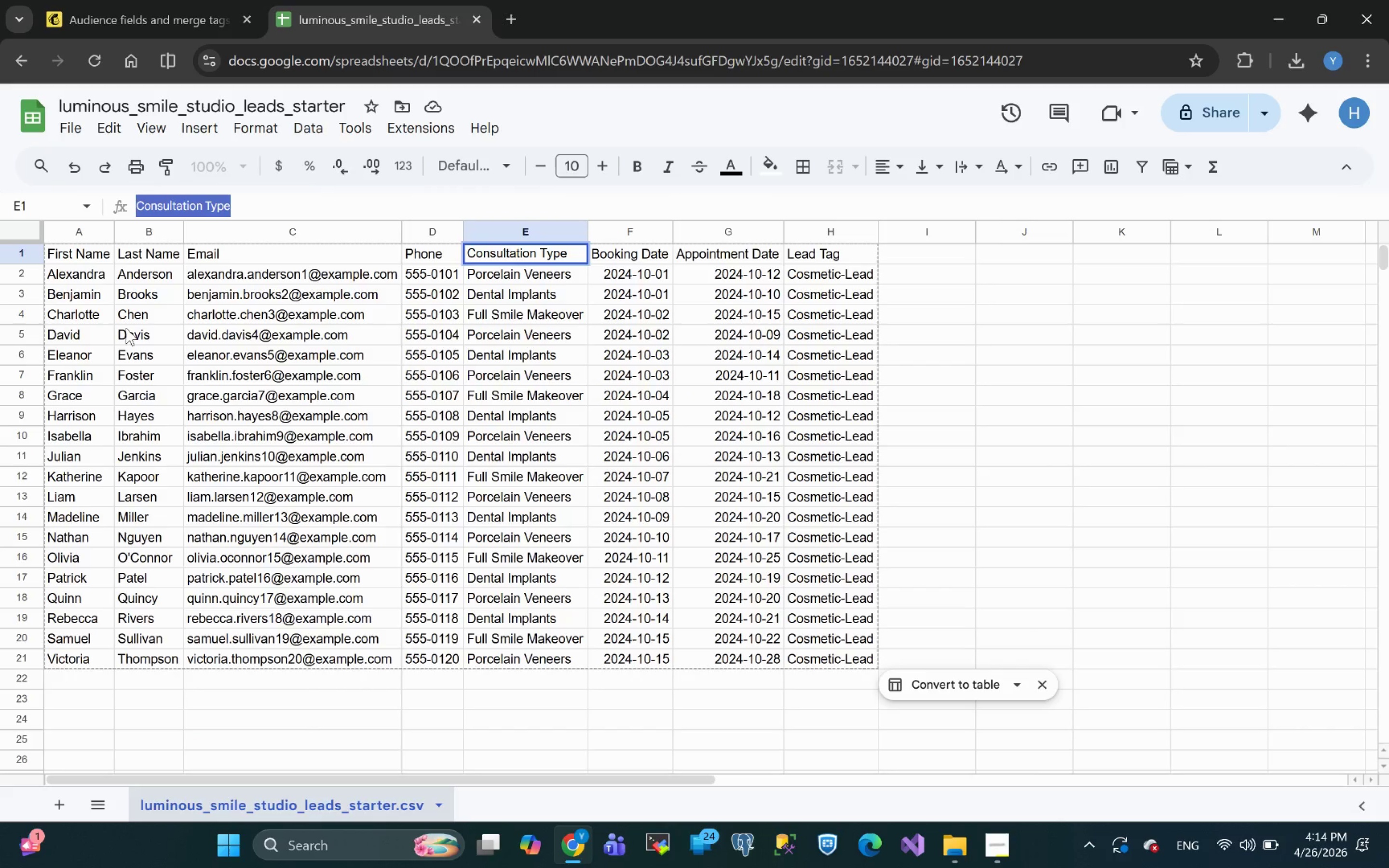 
key(Control+C)
 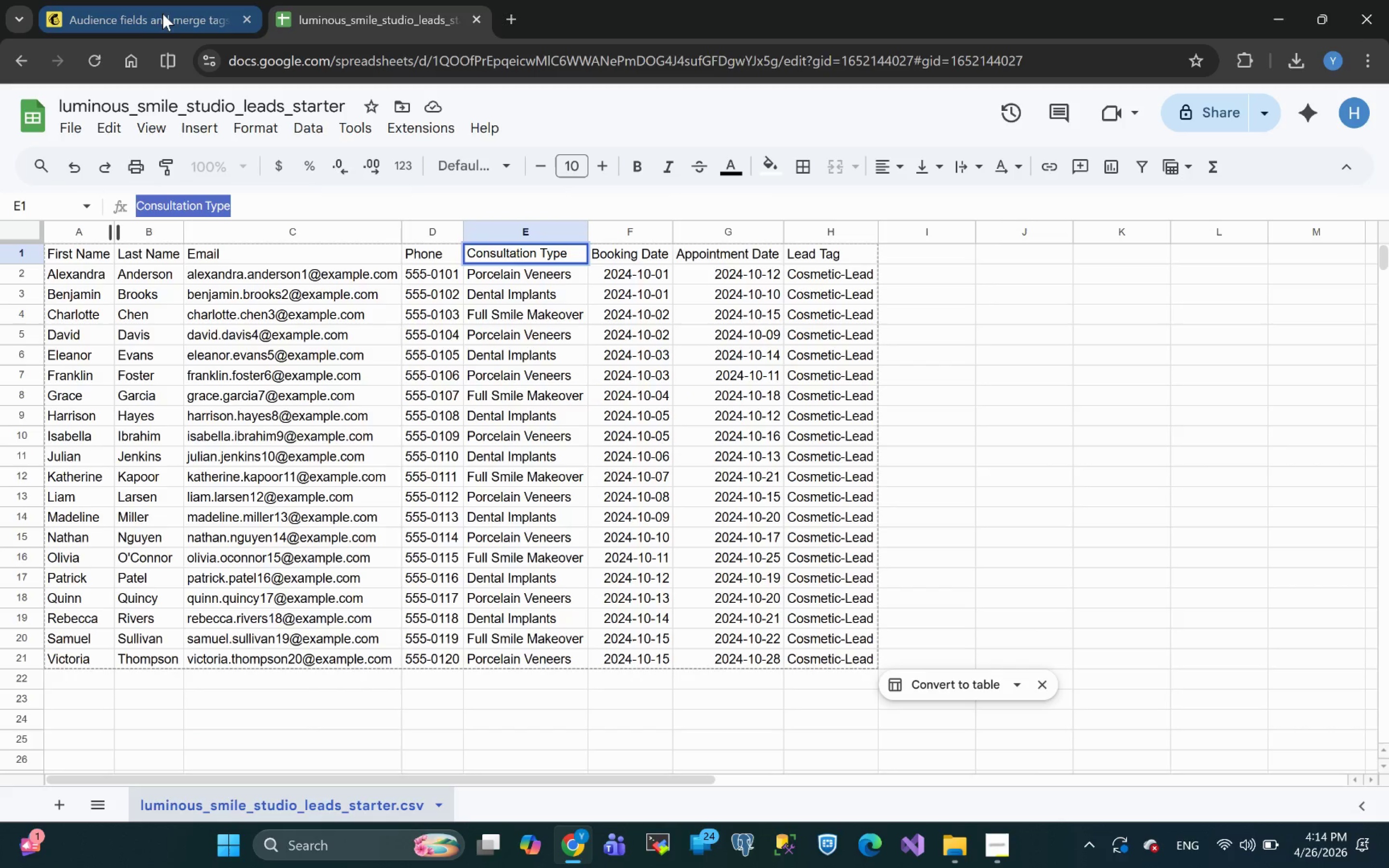 
left_click([158, 6])
 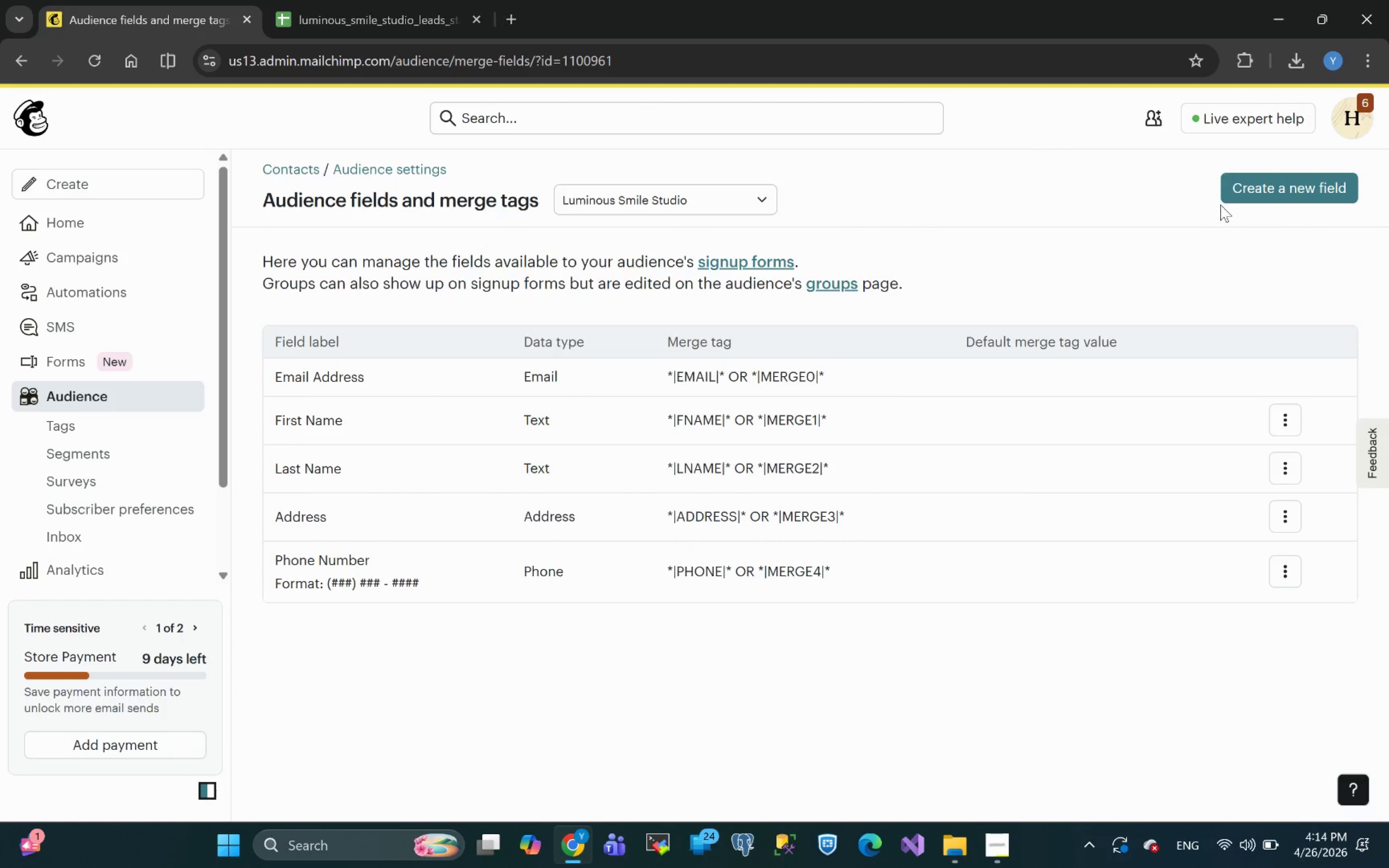 
left_click([1242, 192])
 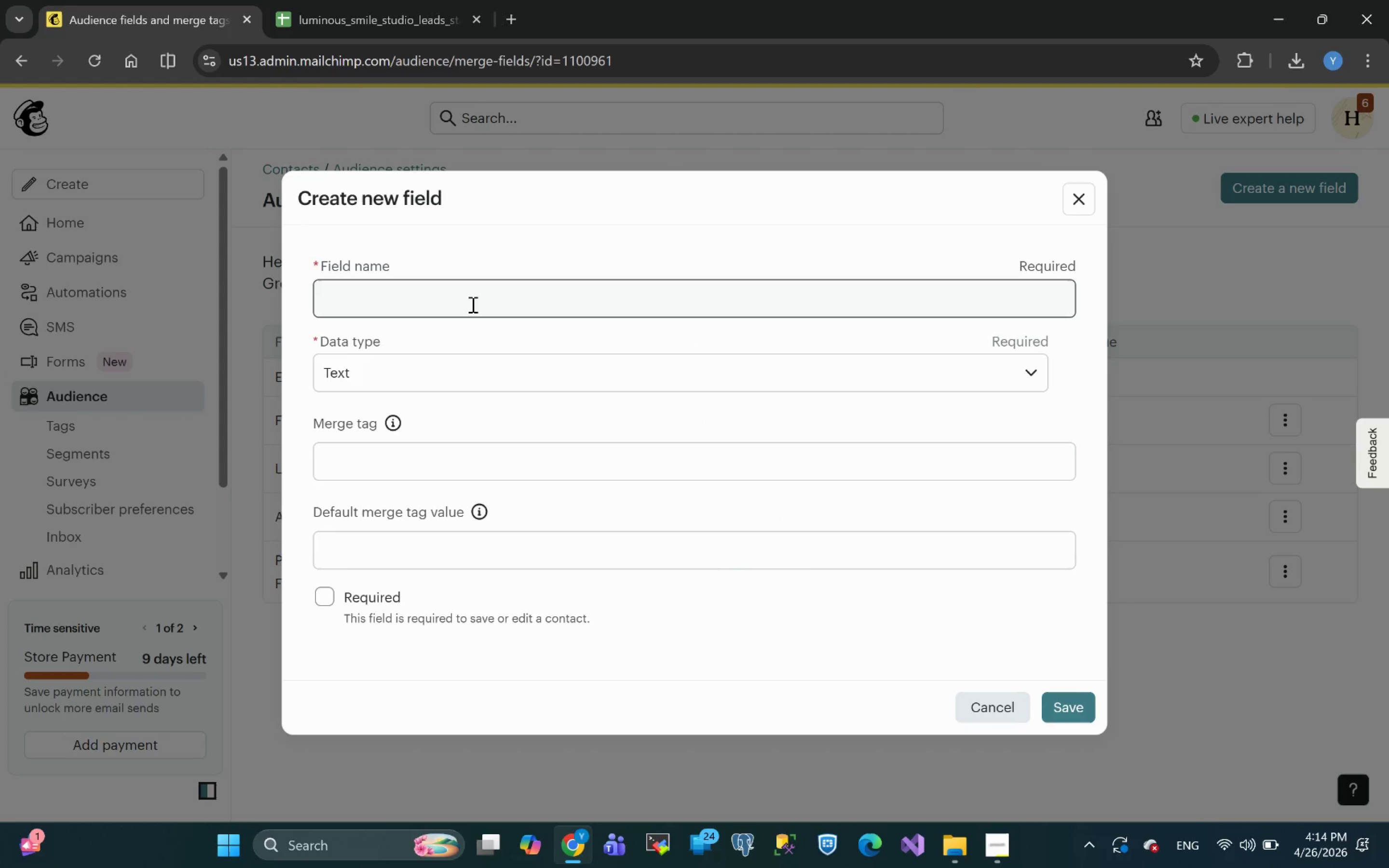 
left_click([463, 296])
 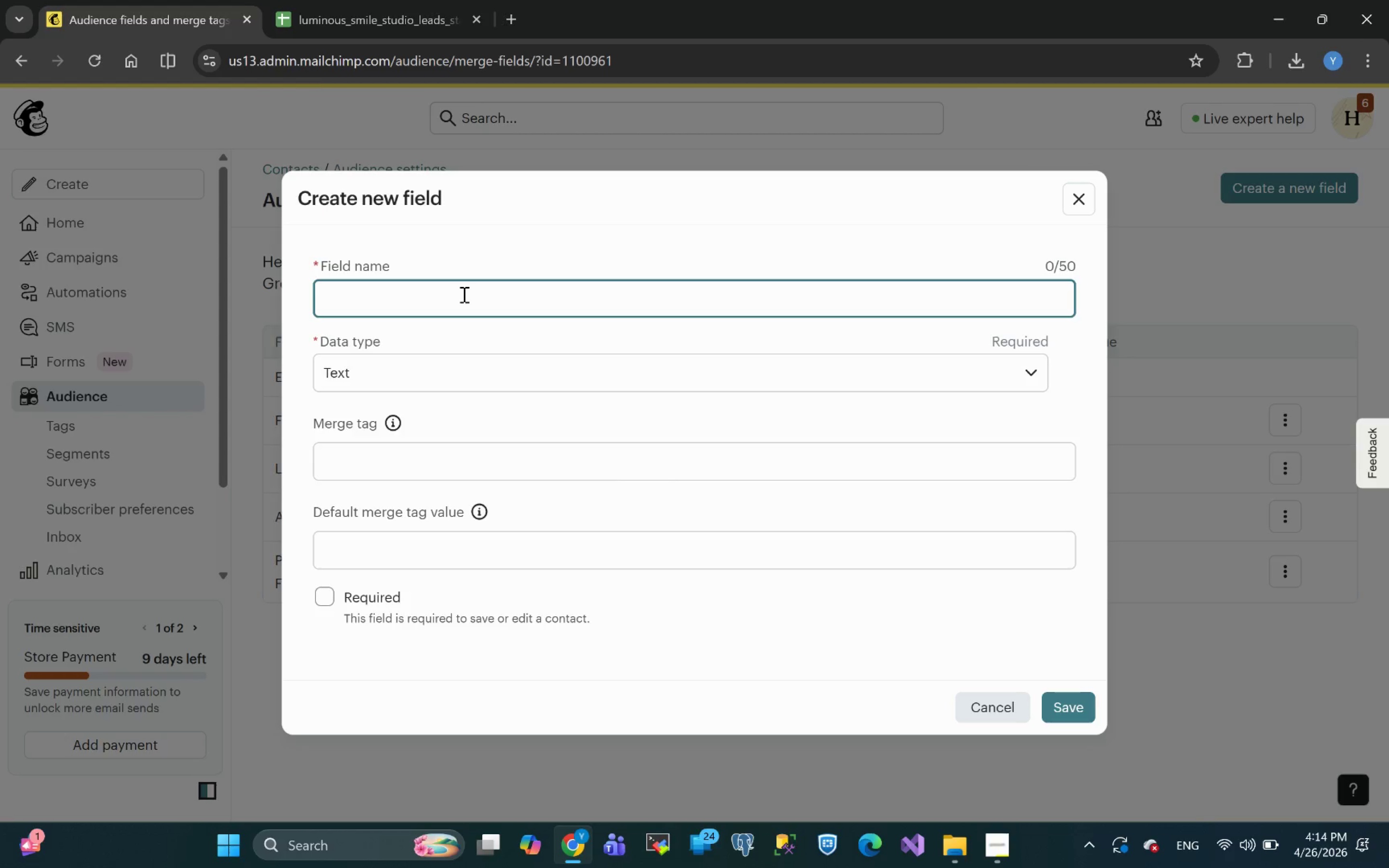 
key(Control+V)
 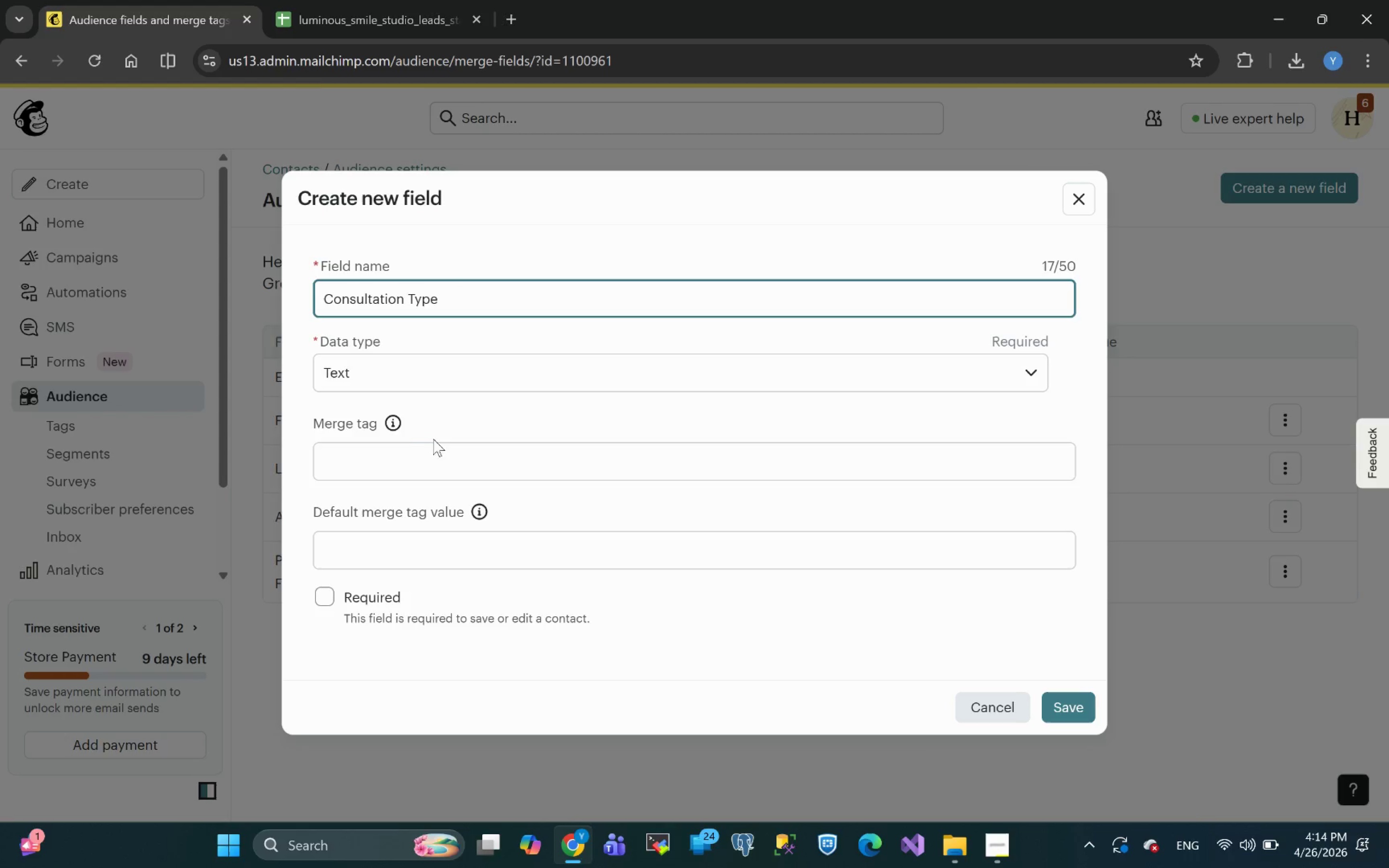 
left_click([416, 453])
 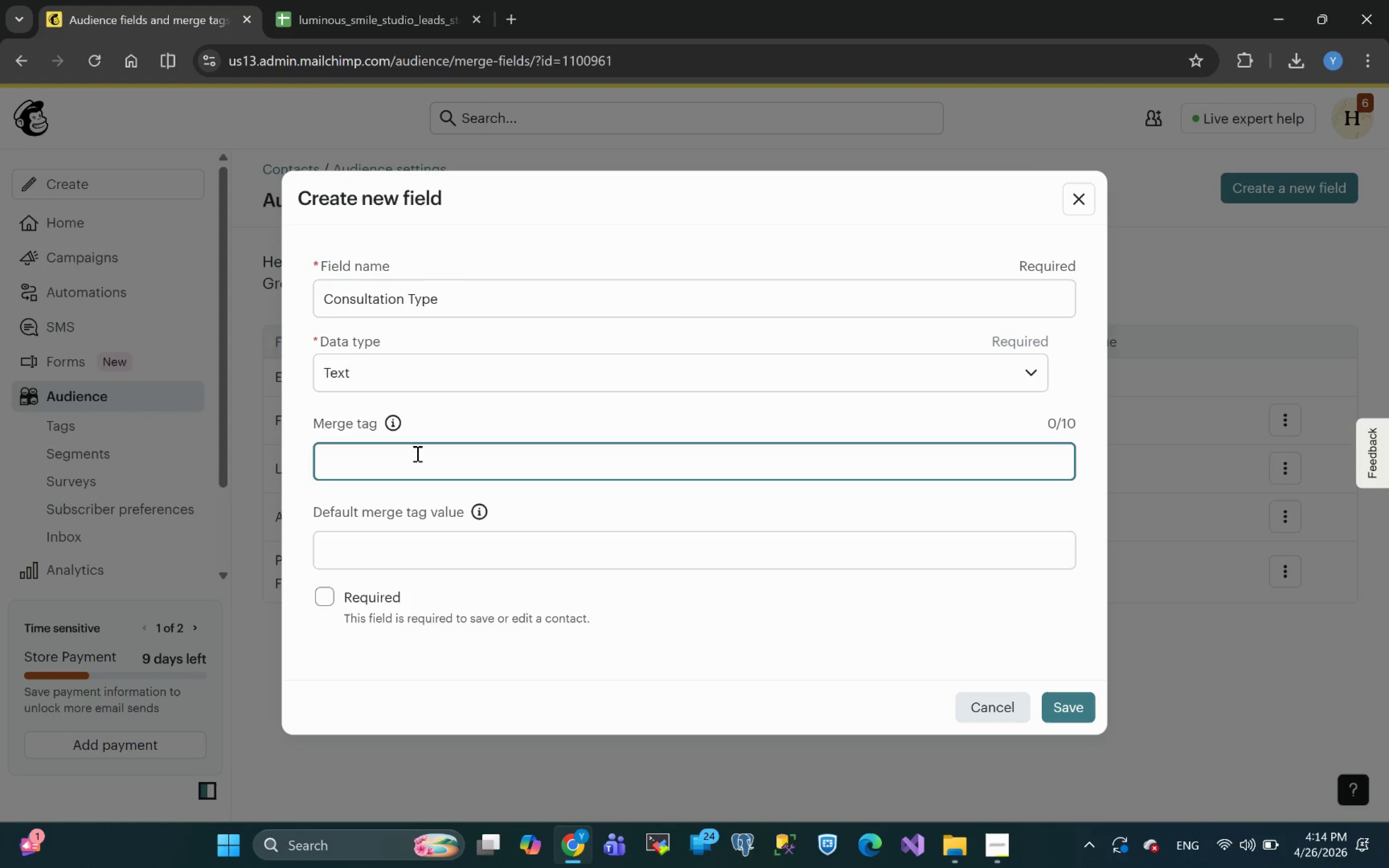 
key(Control+V)
 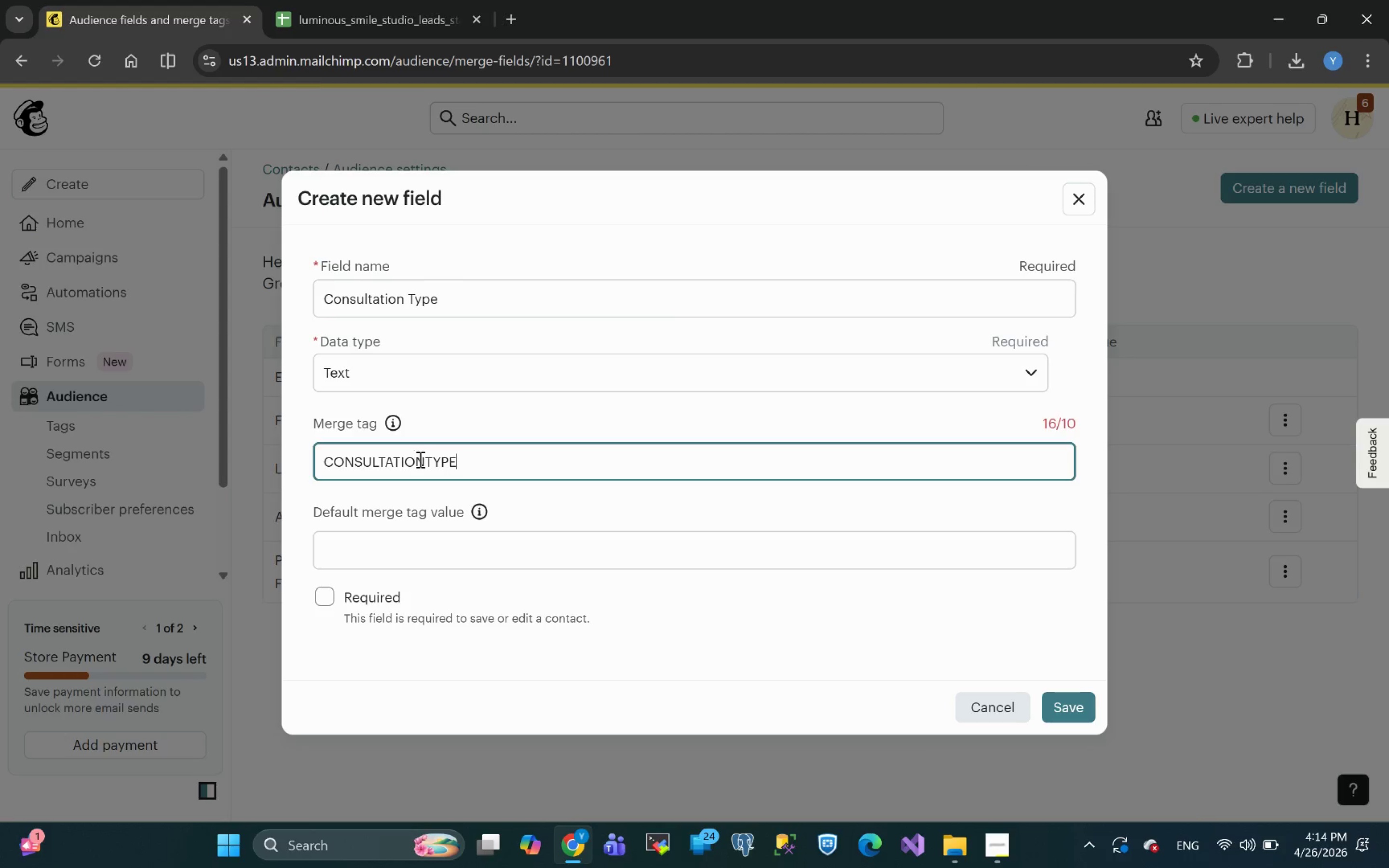 
left_click_drag(start_coordinate=[422, 461], to_coordinate=[324, 460])
 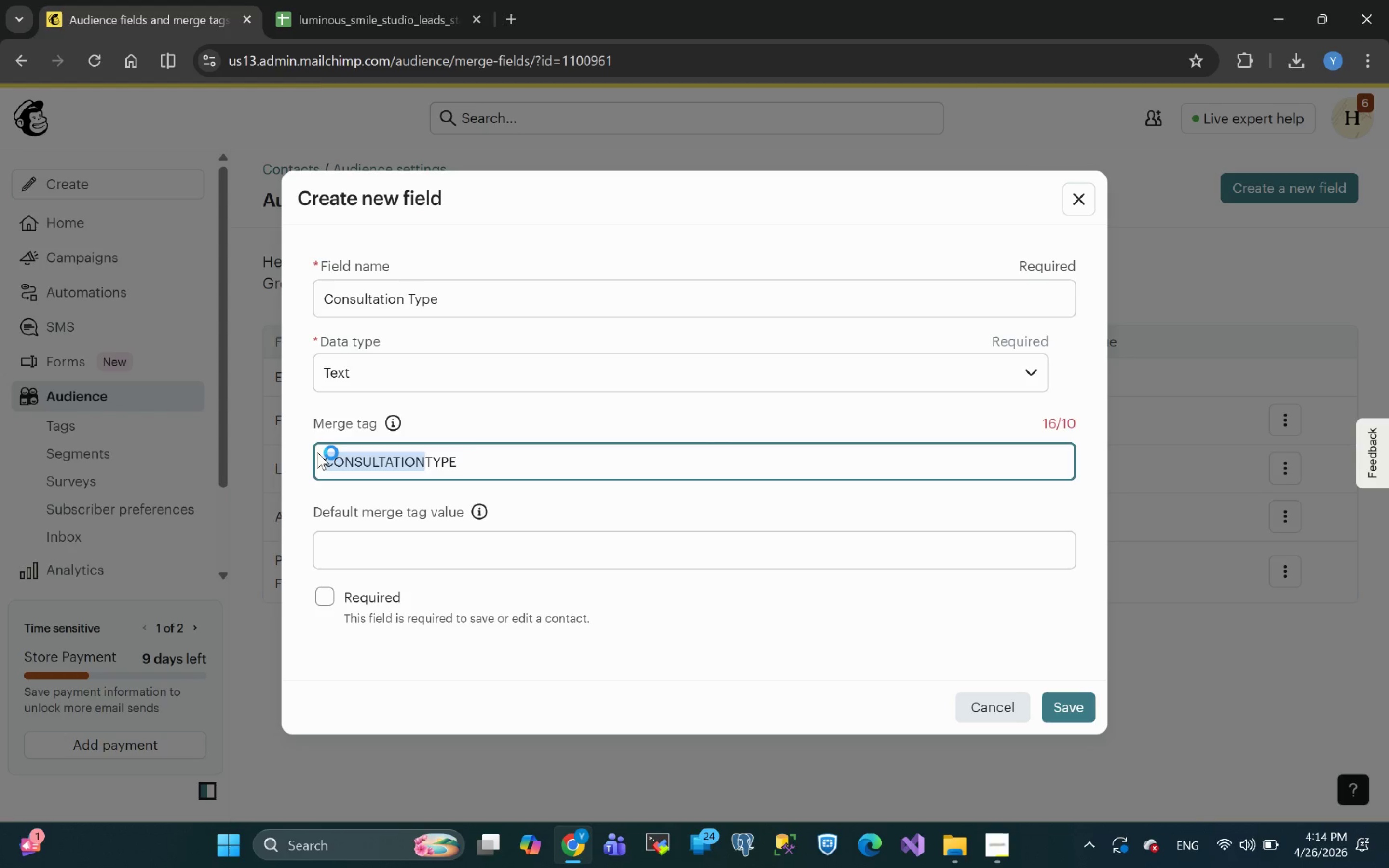 
key(Backspace)
 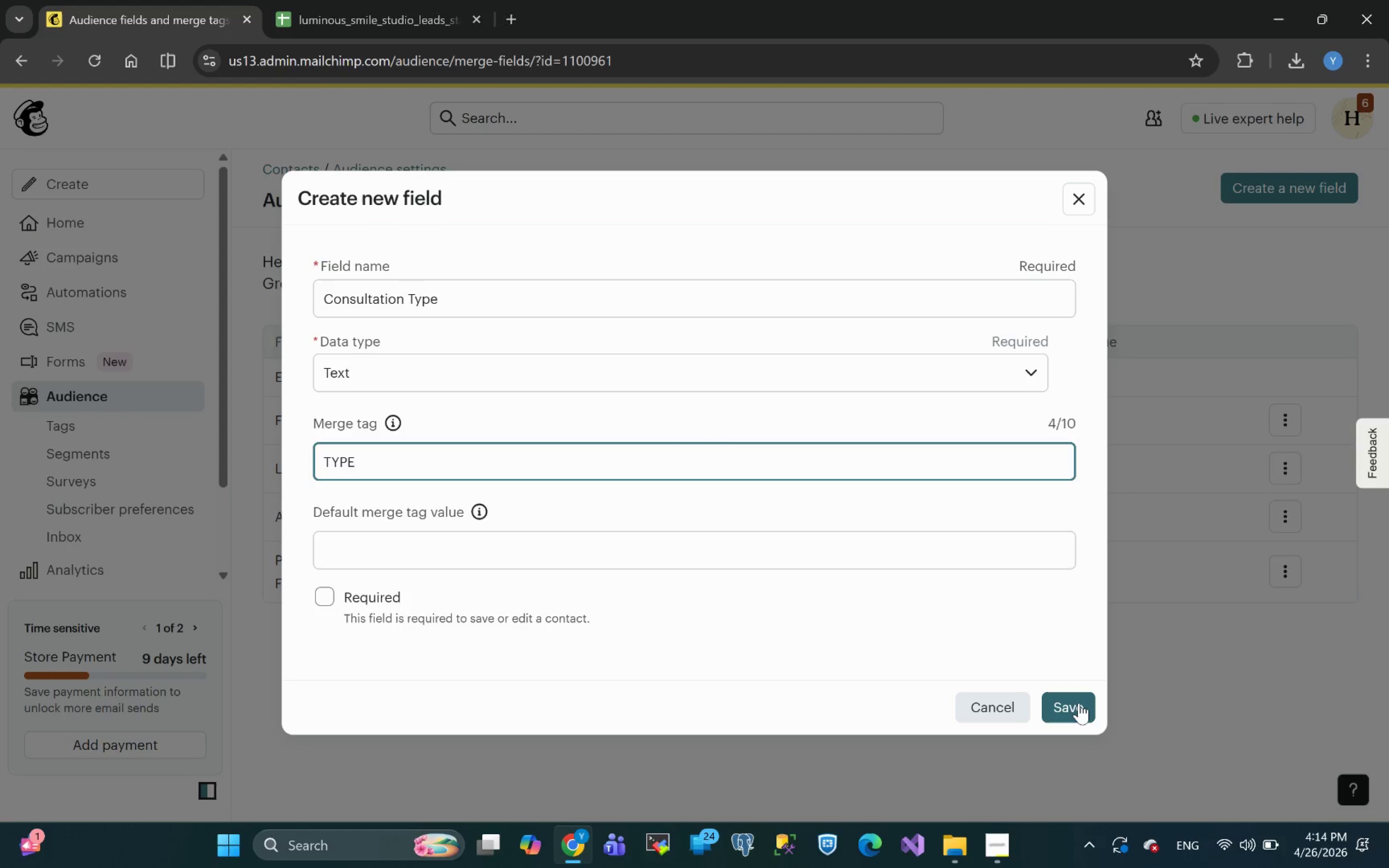 
wait(29.2)
 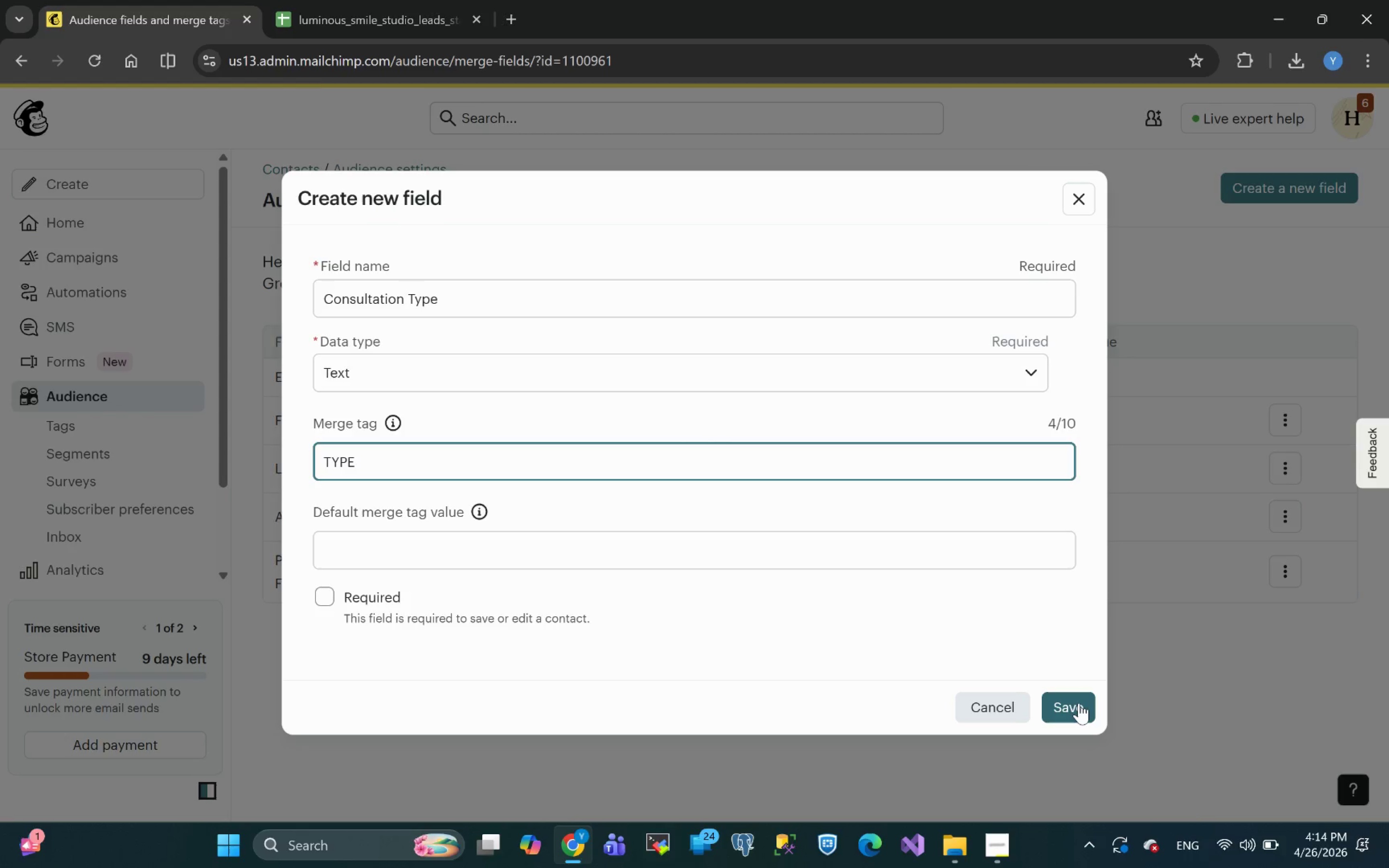 
left_click([1082, 714])
 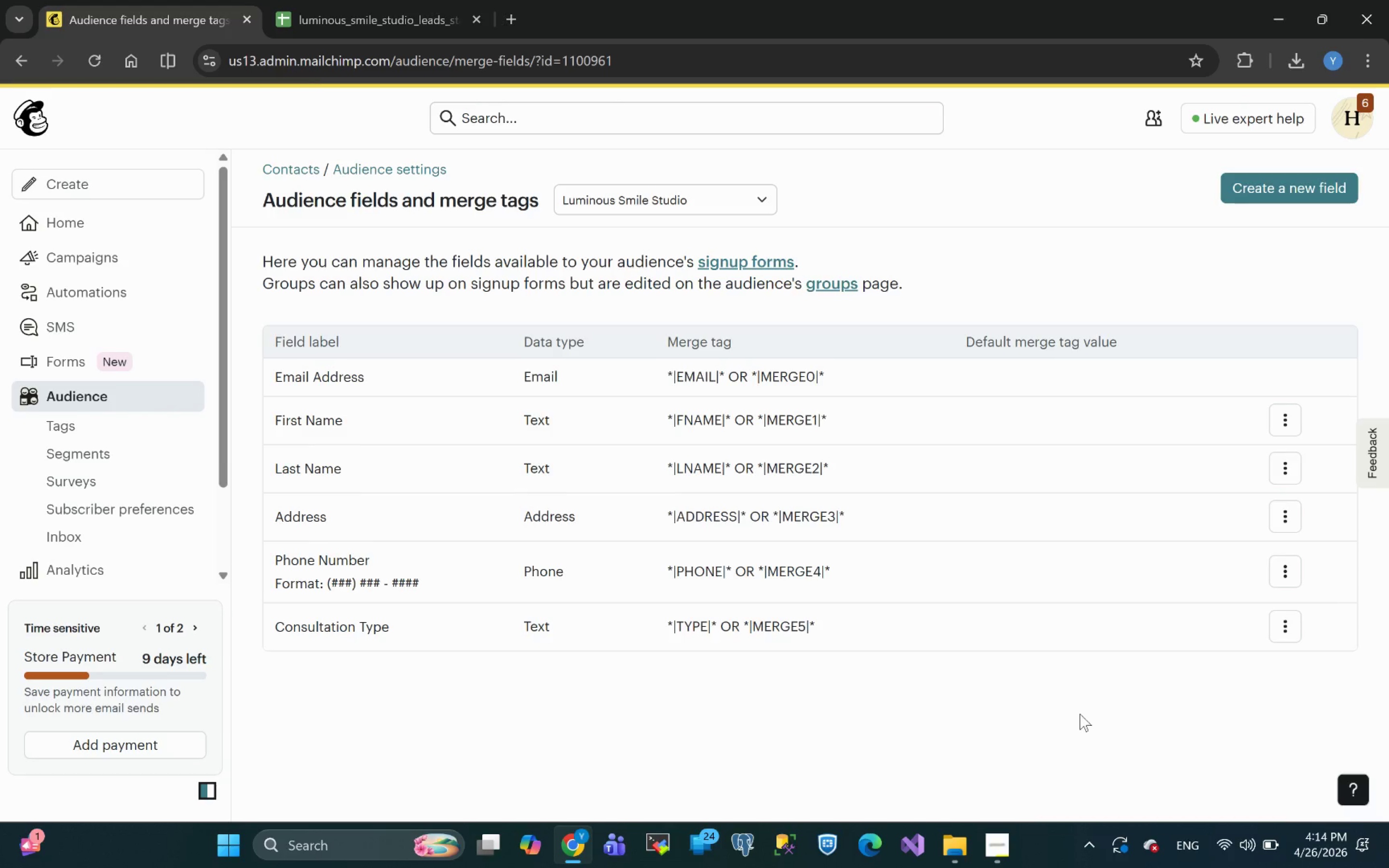 
wait(11.47)
 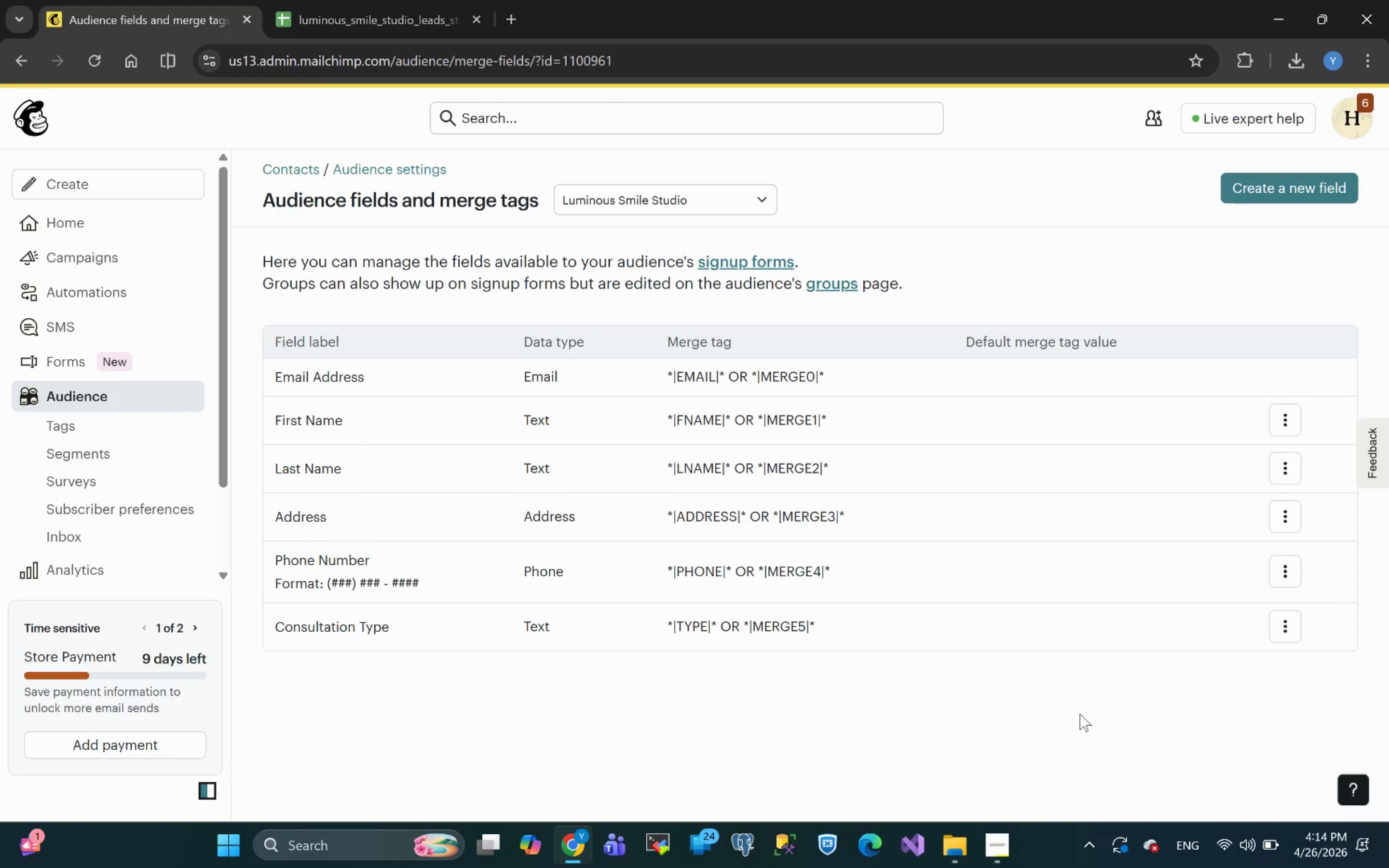 
left_click_drag(start_coordinate=[312, 624], to_coordinate=[410, 623])
 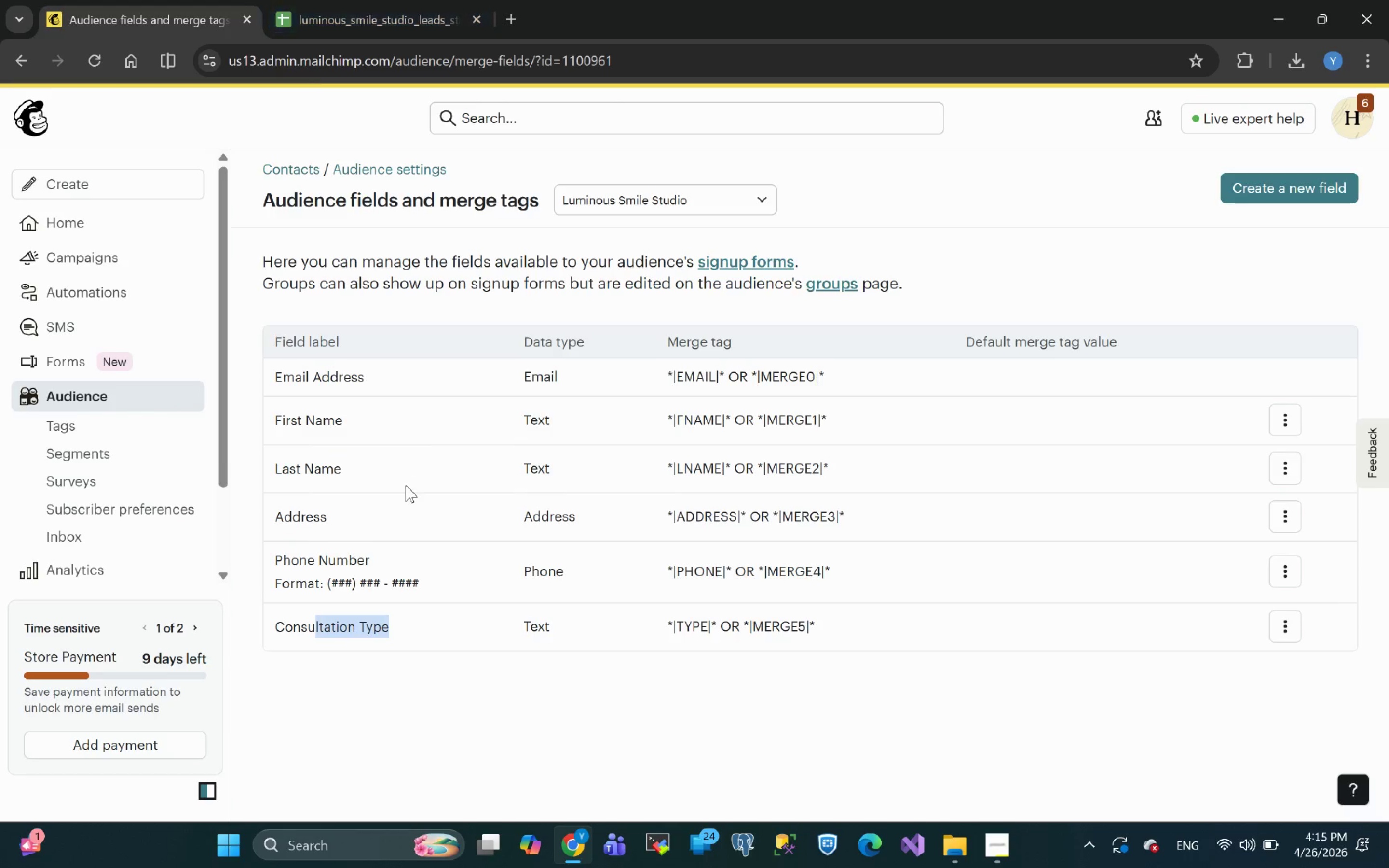 
left_click([405, 679])
 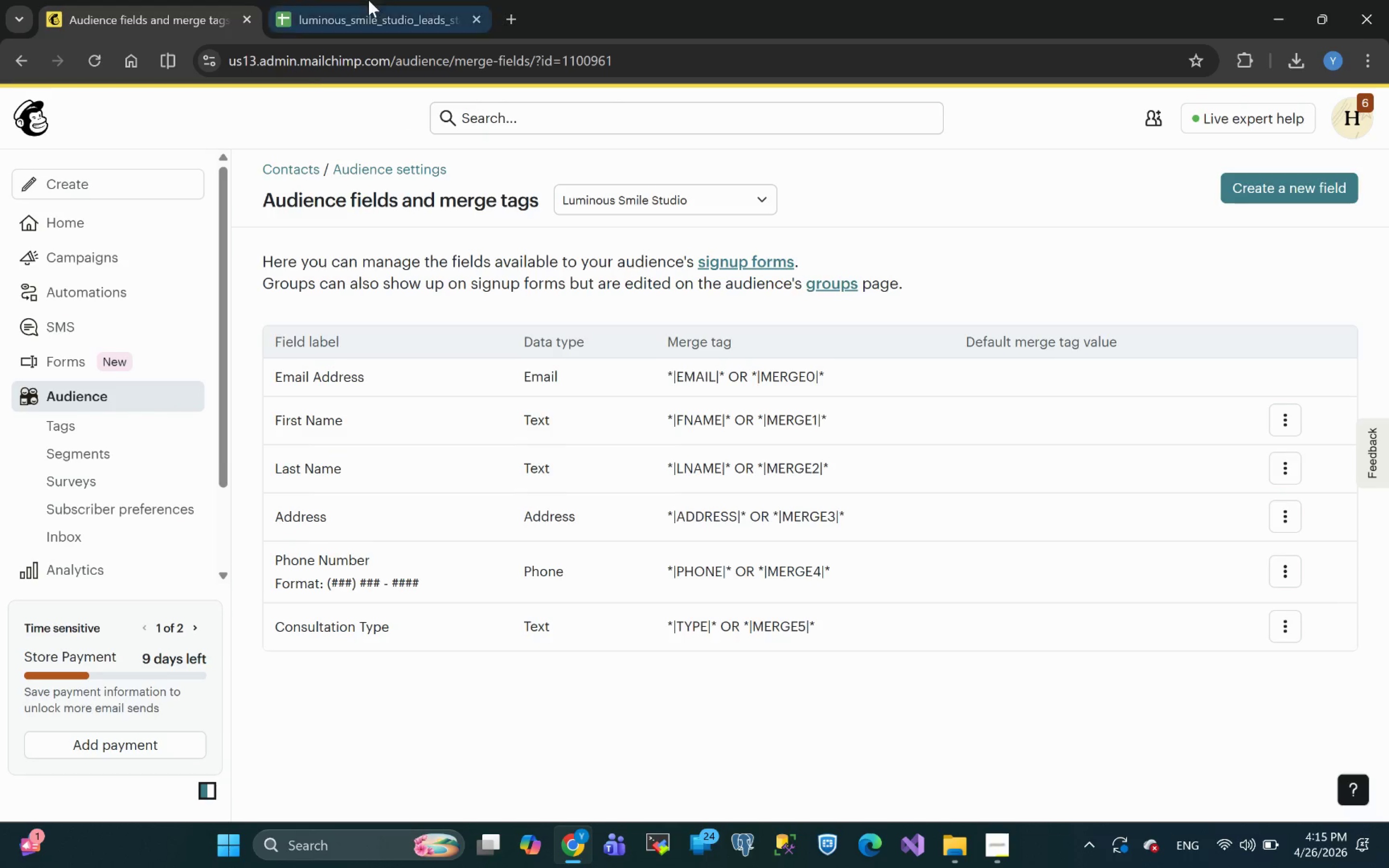 
left_click([368, 0])
 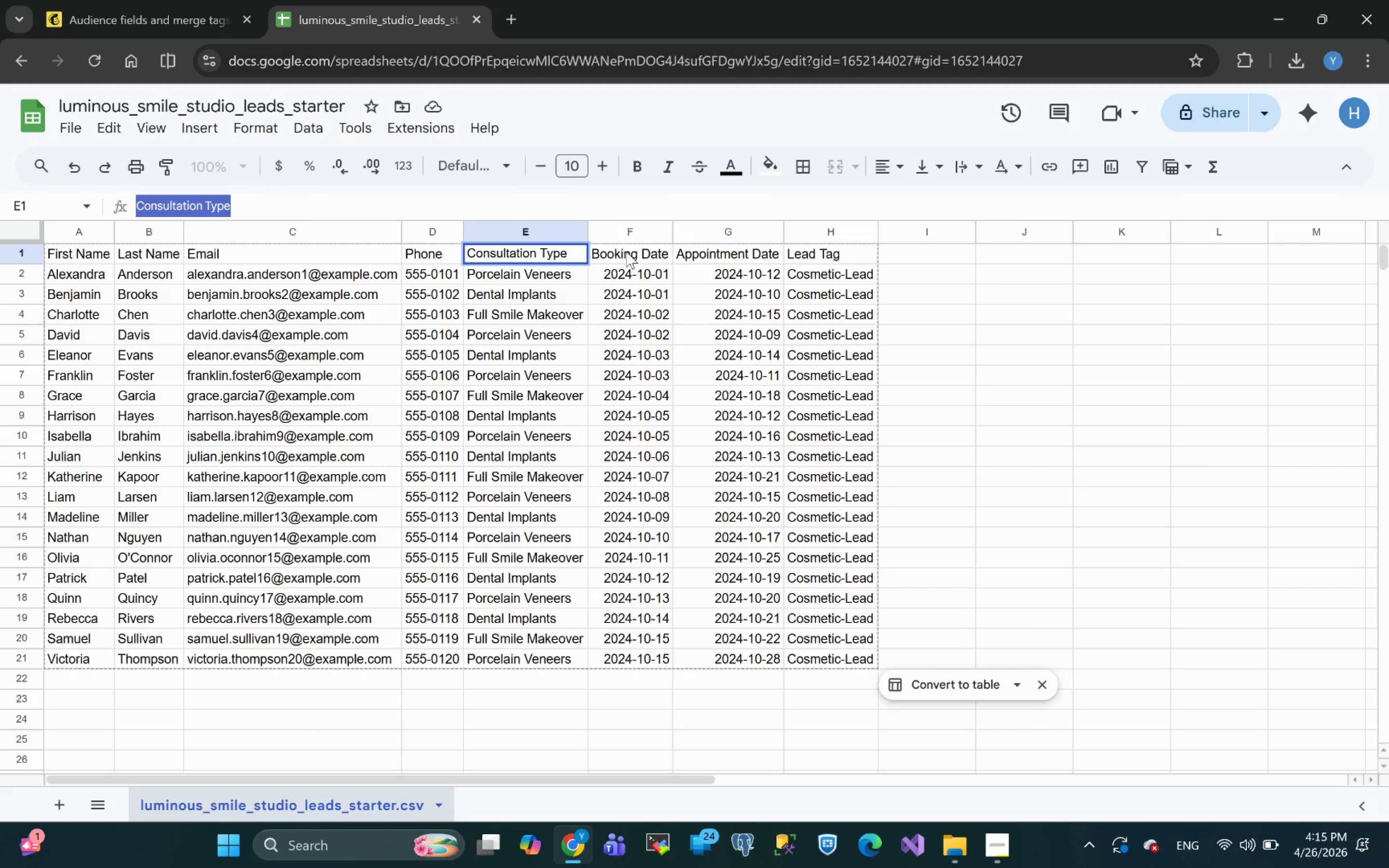 
left_click([626, 251])
 